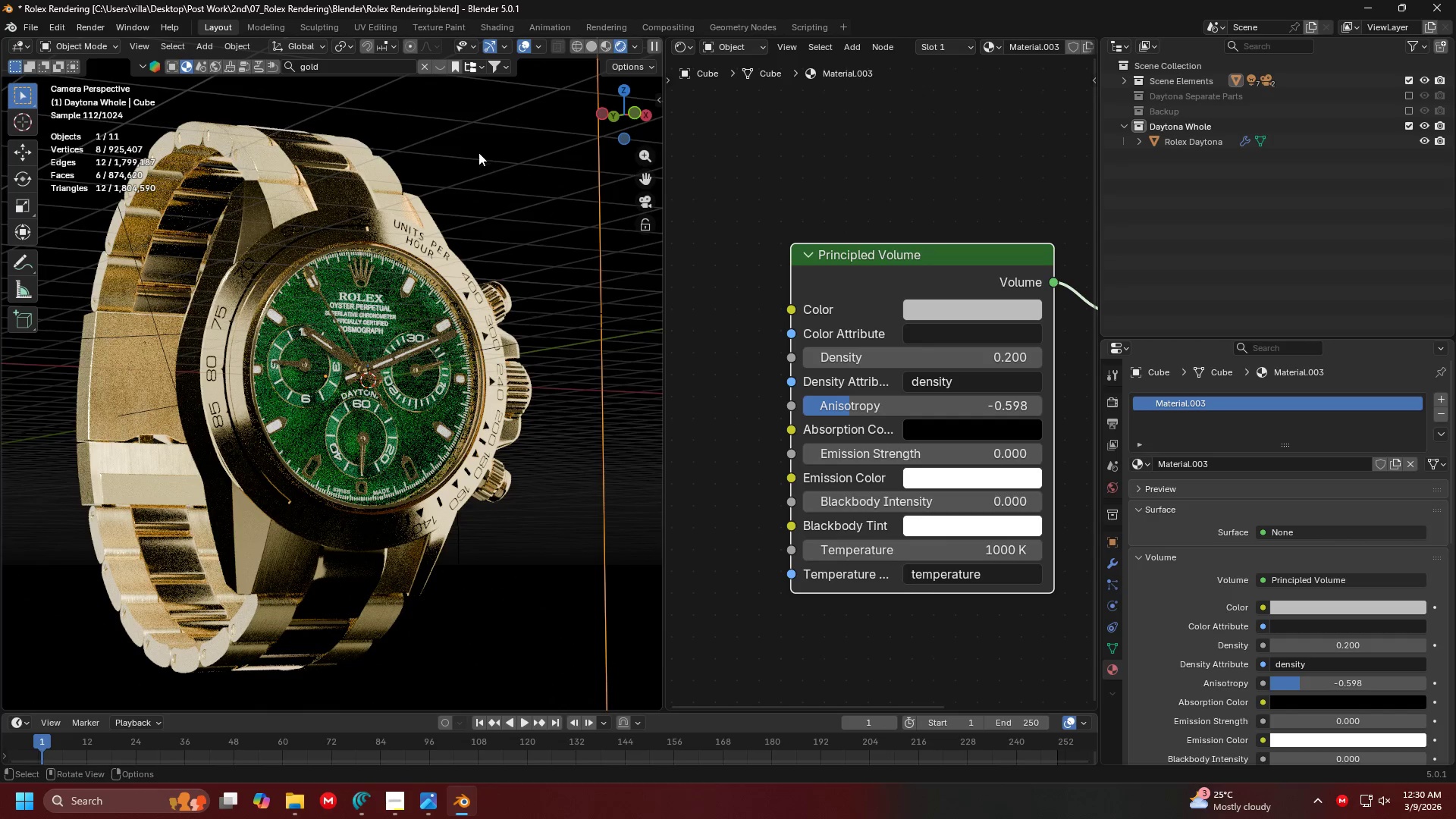 
left_click([479, 147])
 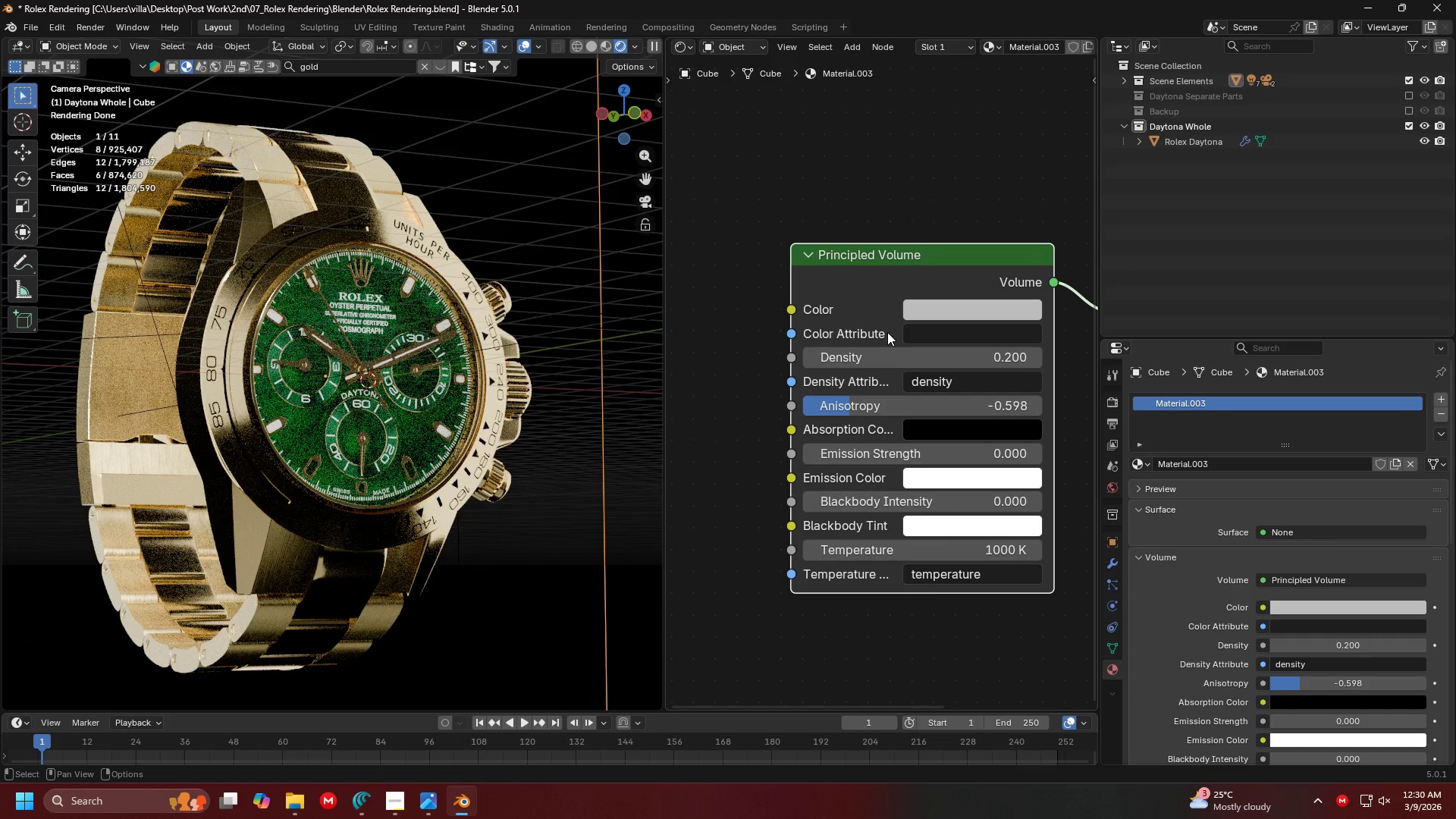 
left_click_drag(start_coordinate=[889, 452], to_coordinate=[893, 450])
 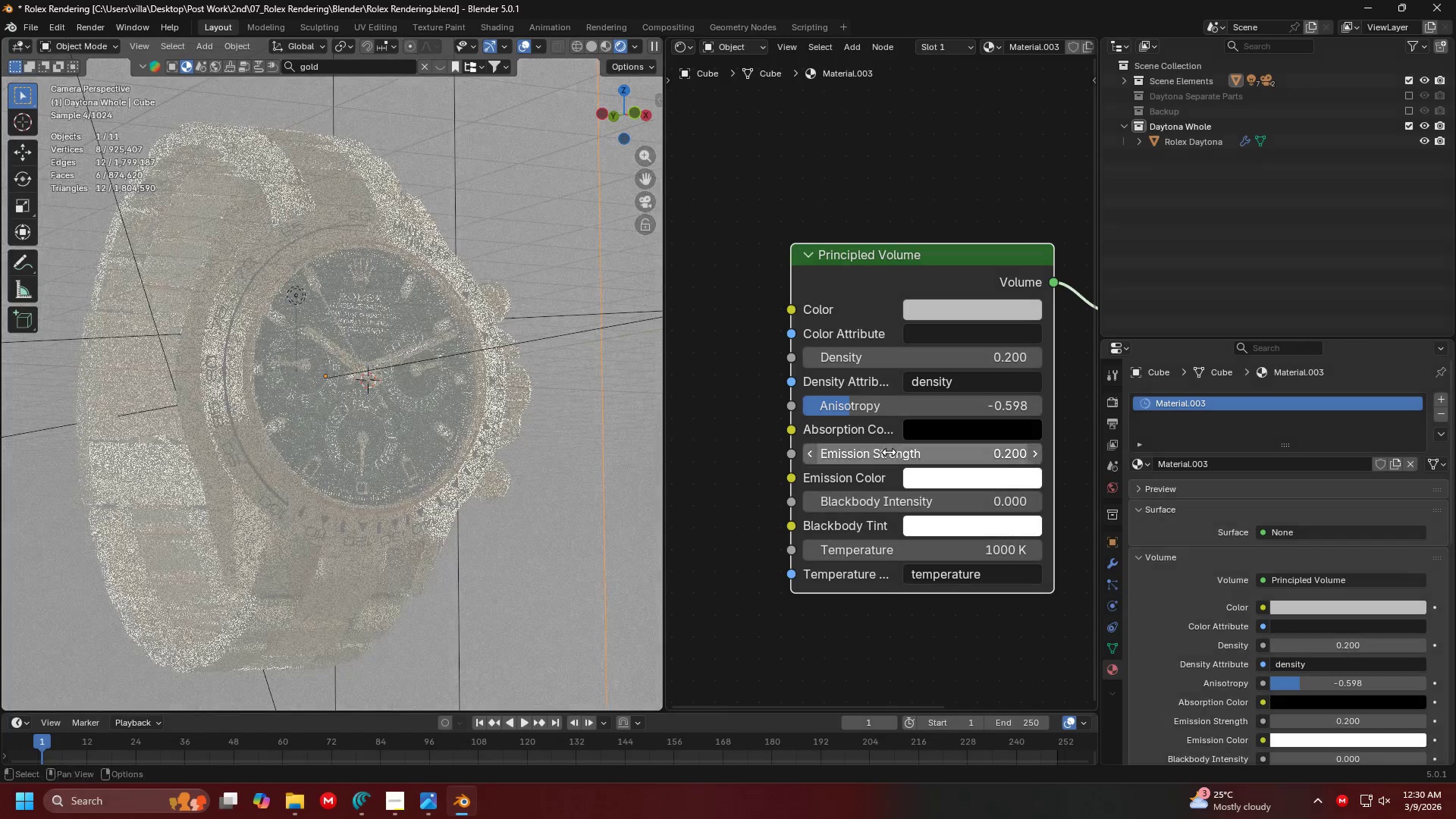 
left_click([889, 452])
 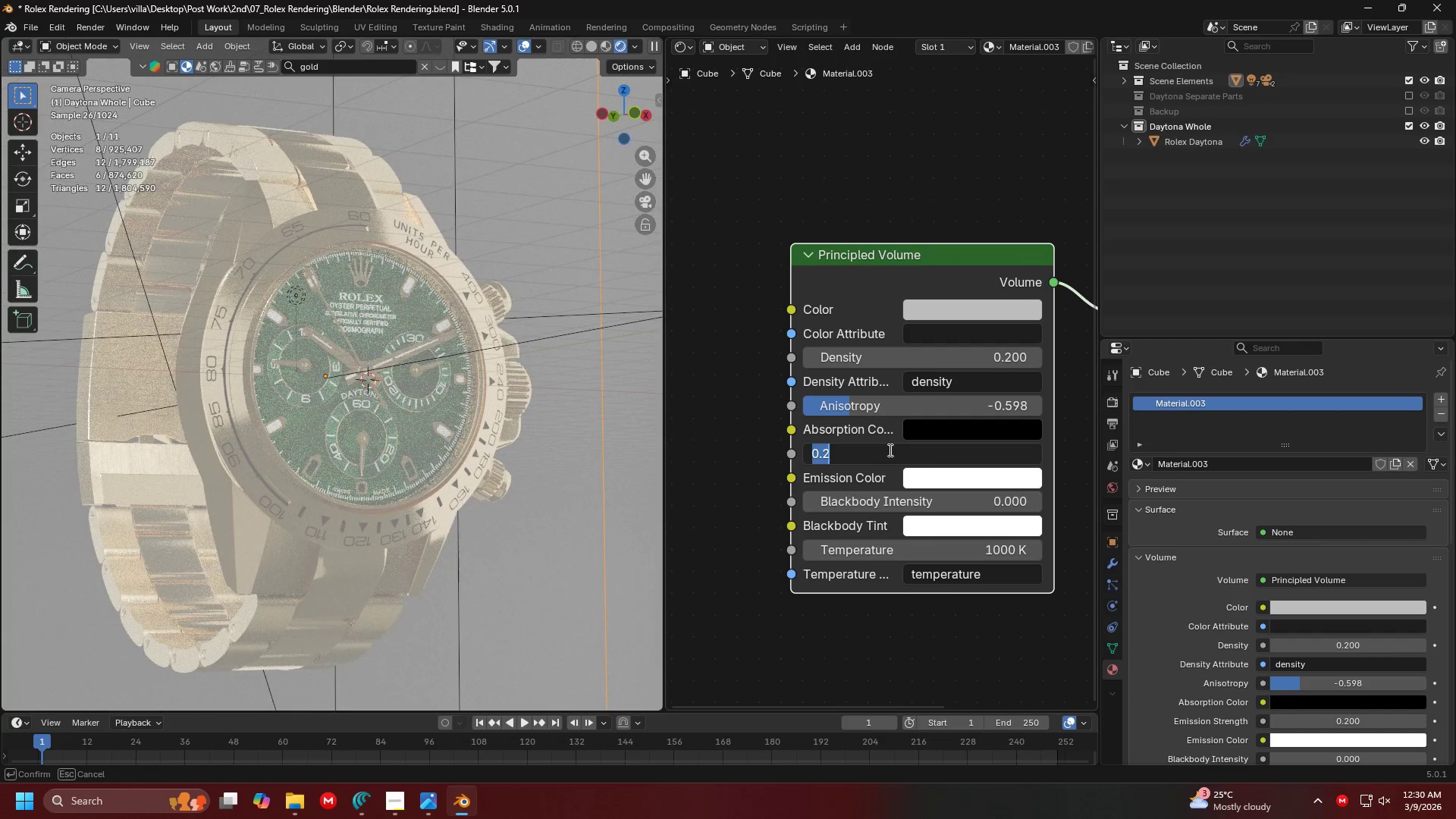 
key(0)
 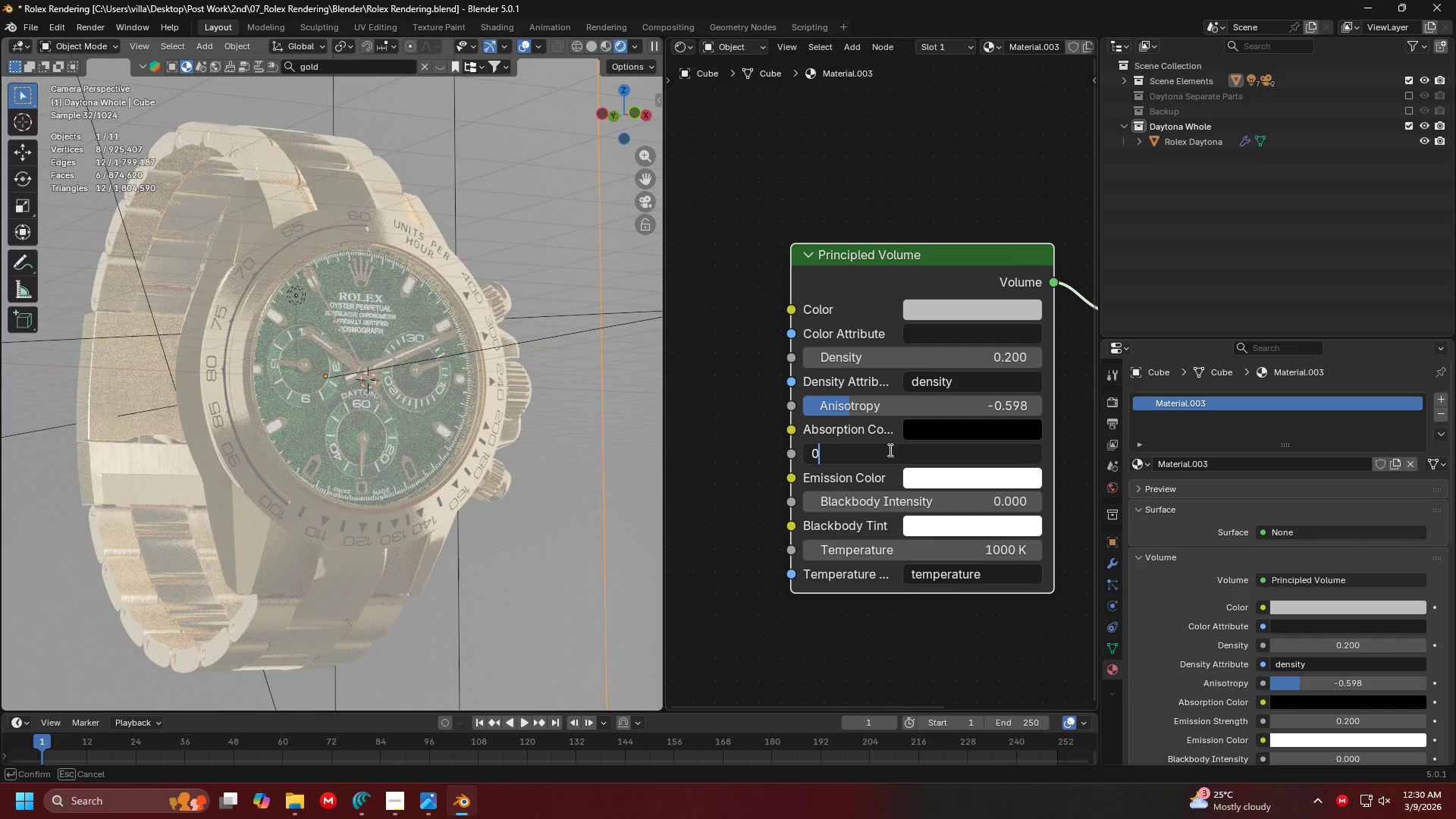 
key(Enter)
 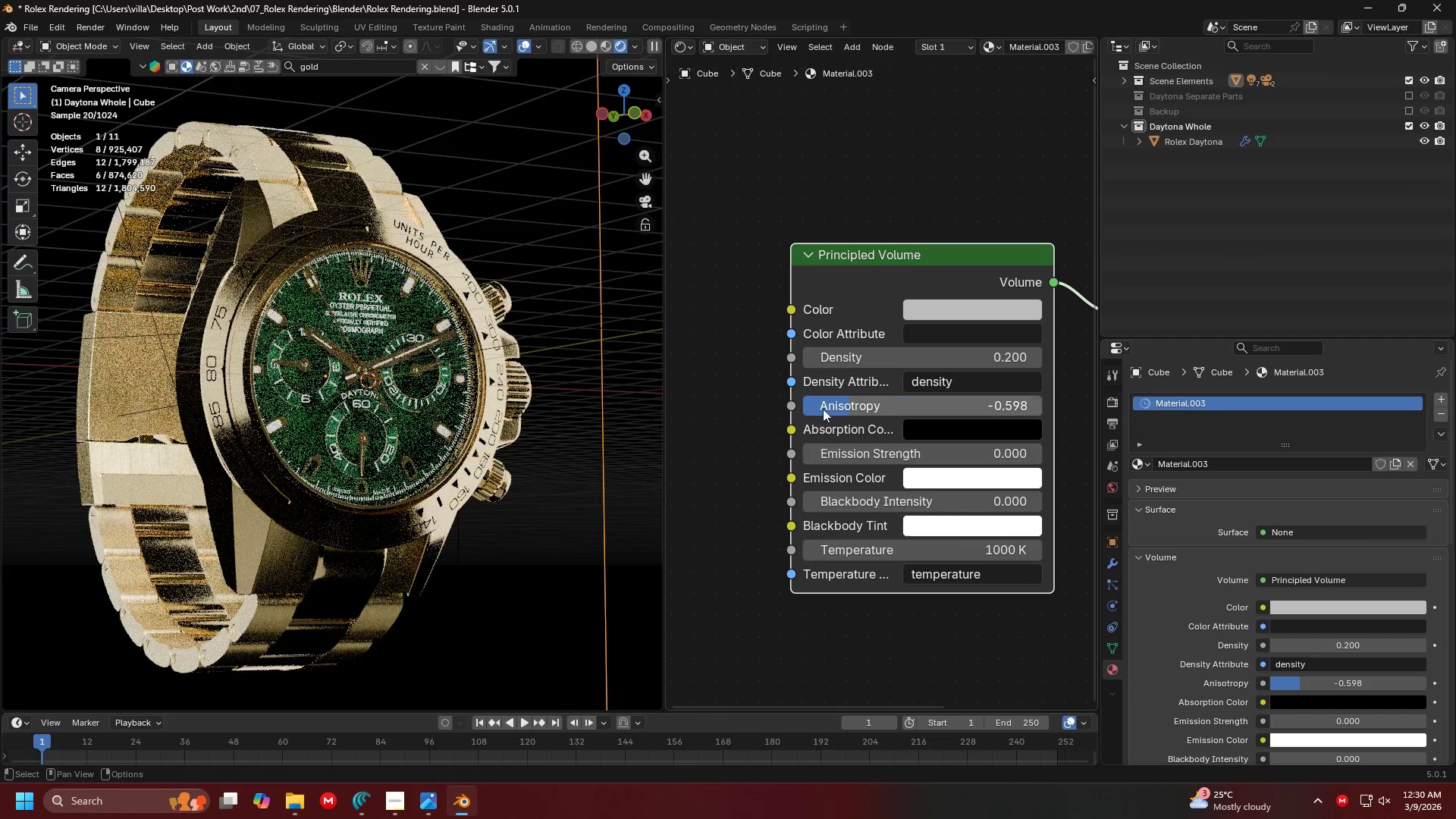 
scroll: coordinate [497, 314], scroll_direction: down, amount: 6.0
 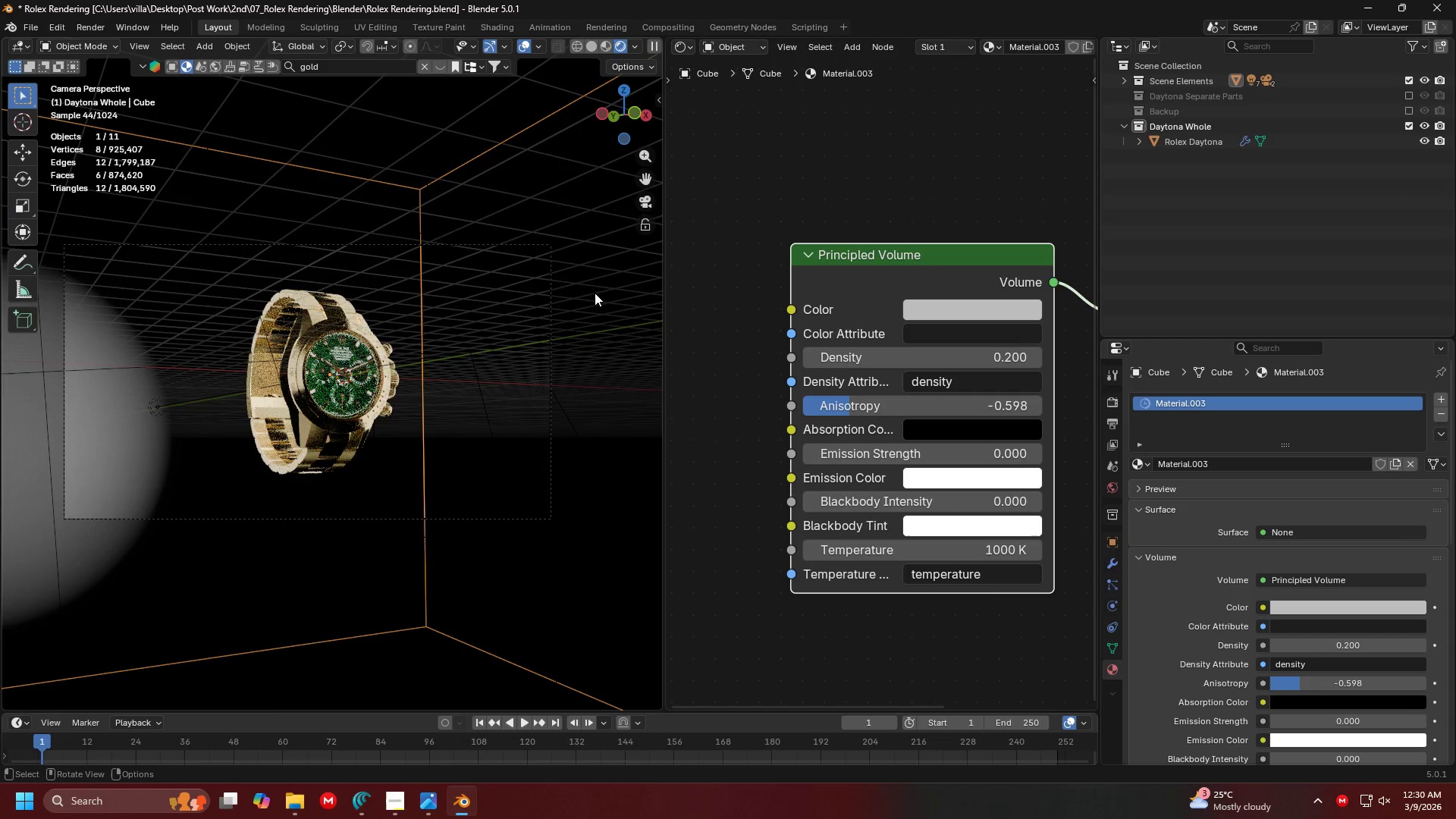 
left_click([594, 288])
 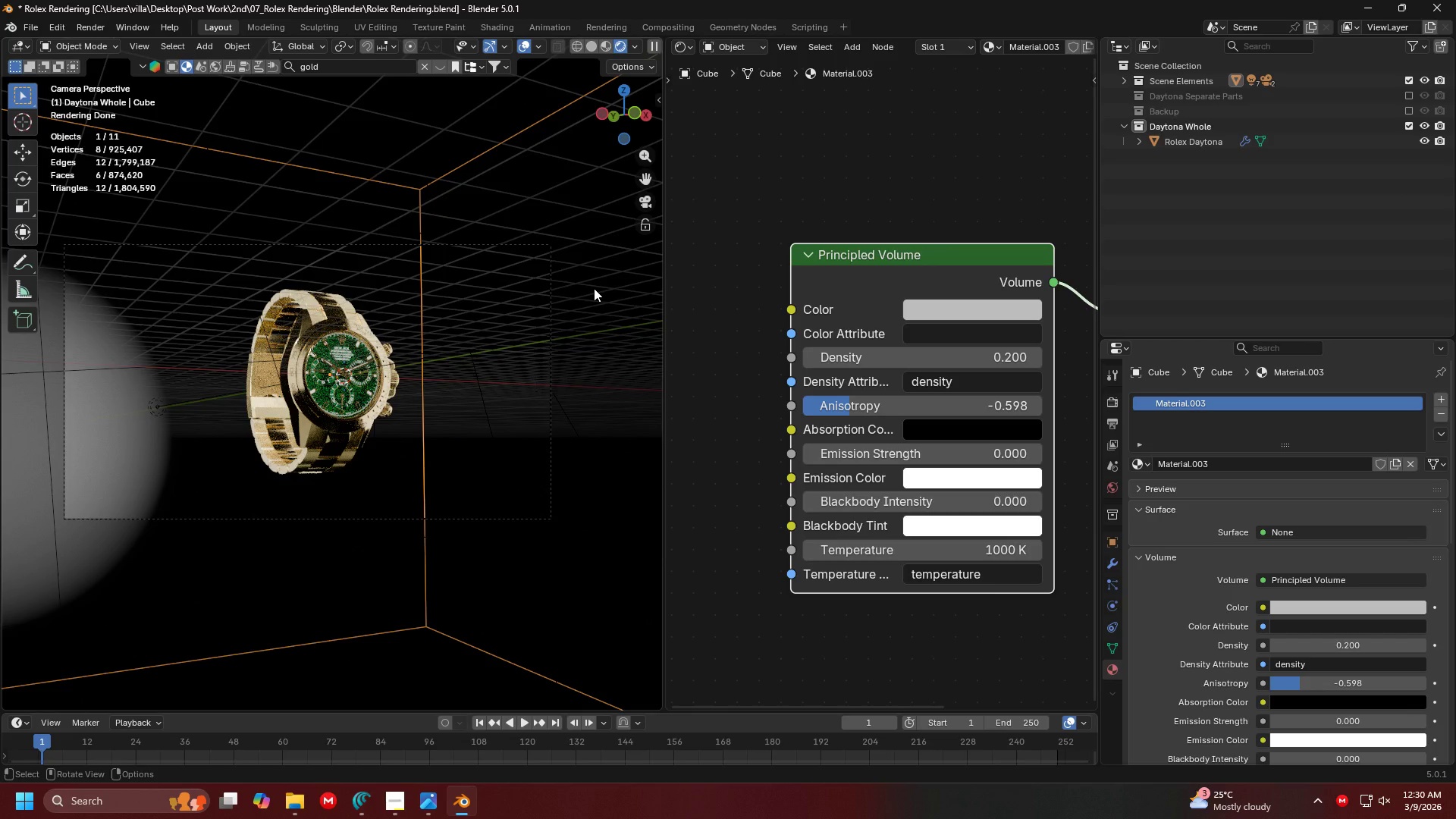 
wait(5.64)
 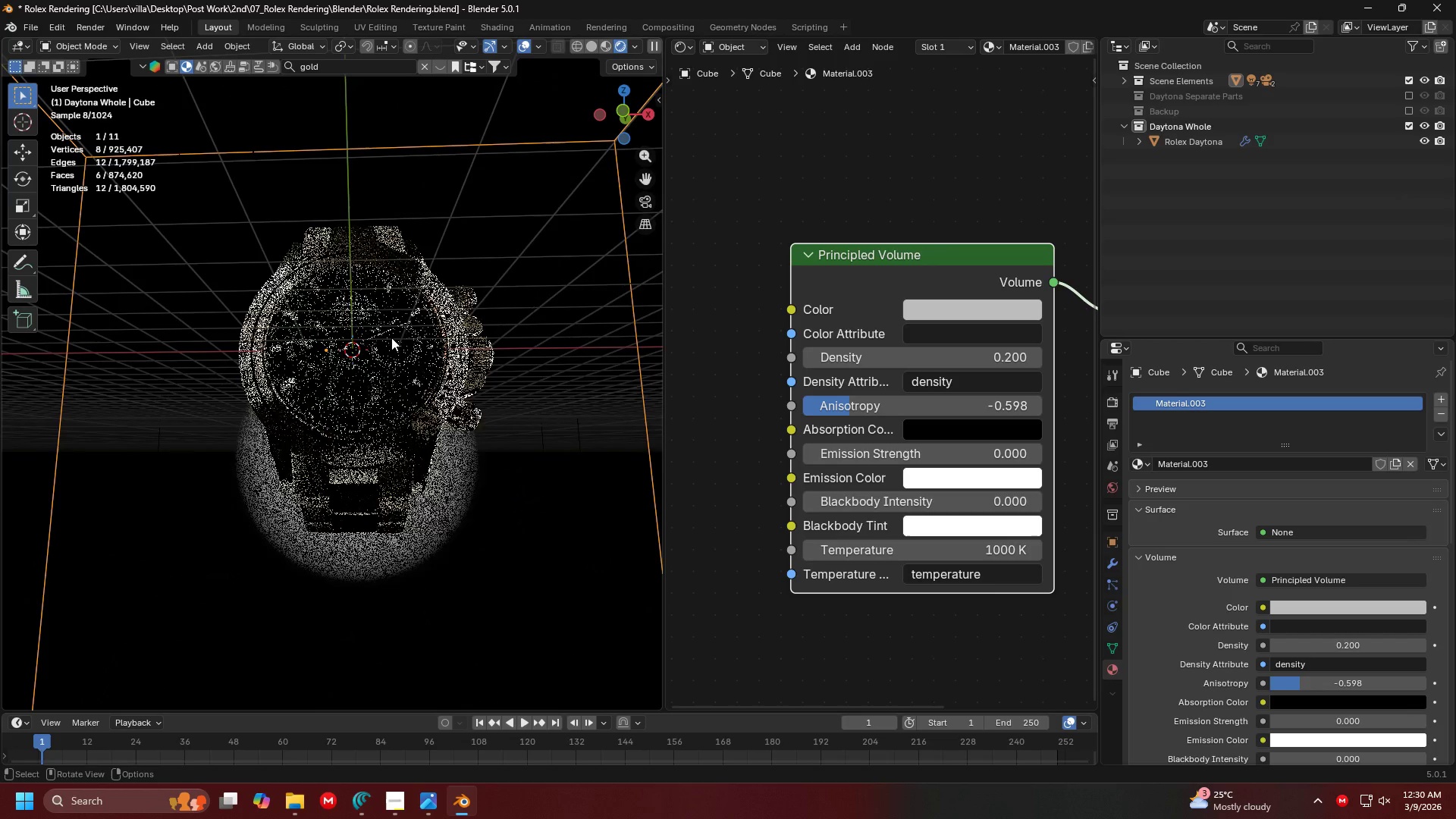 
key(Shift+ShiftLeft)
 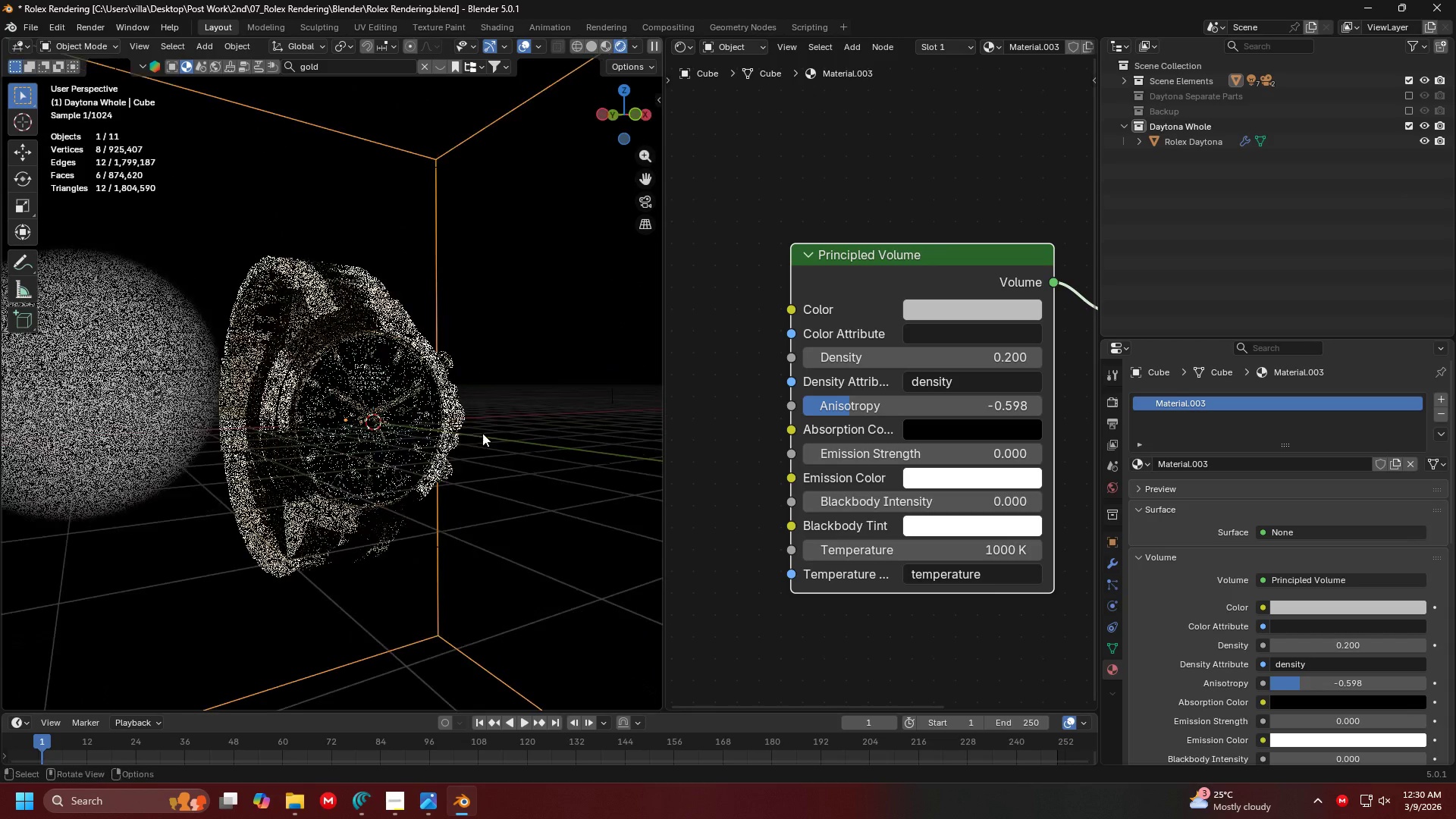 
scroll: coordinate [391, 337], scroll_direction: none, amount: 0.0
 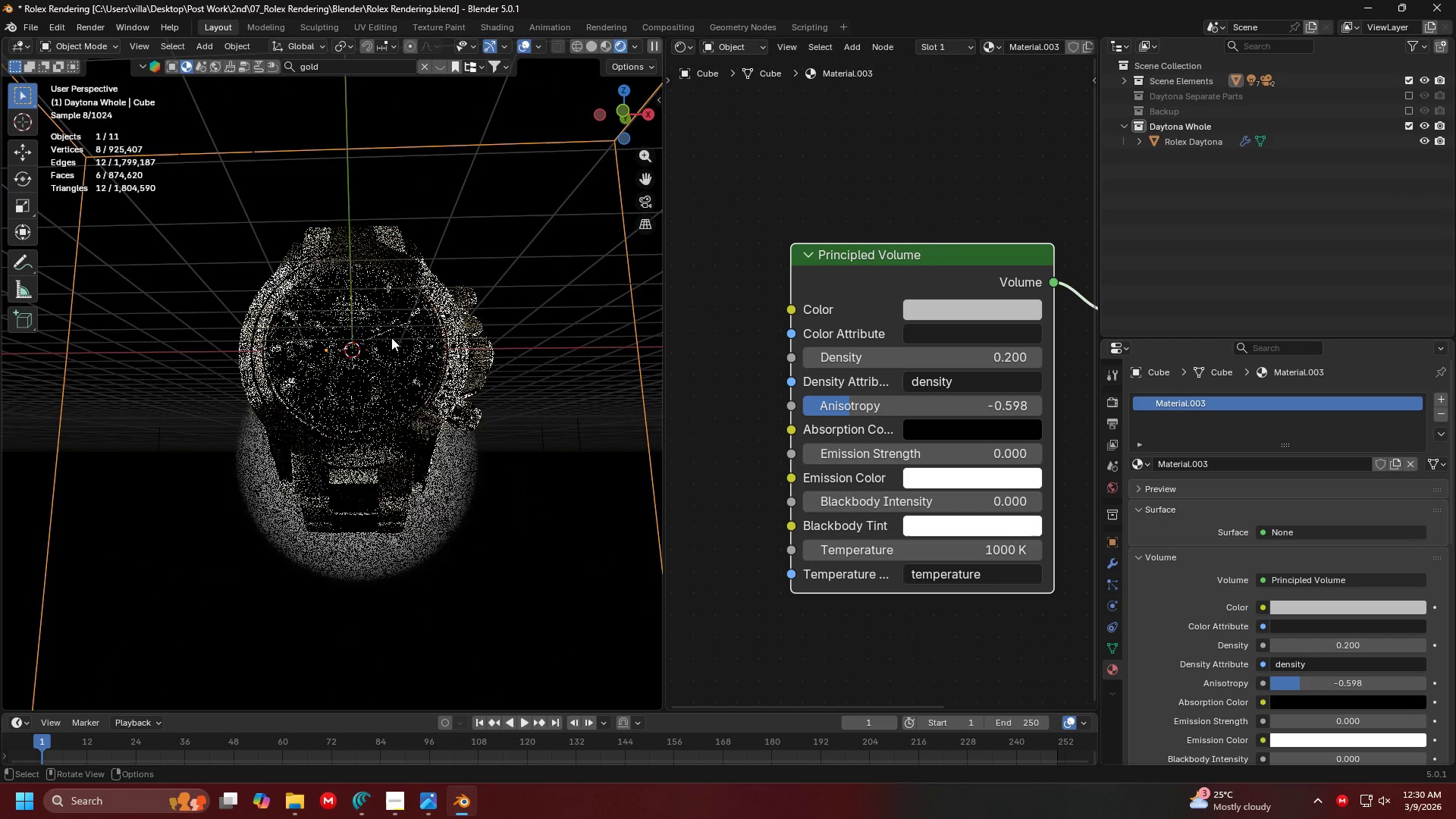 
scroll: coordinate [442, 405], scroll_direction: up, amount: 2.0
 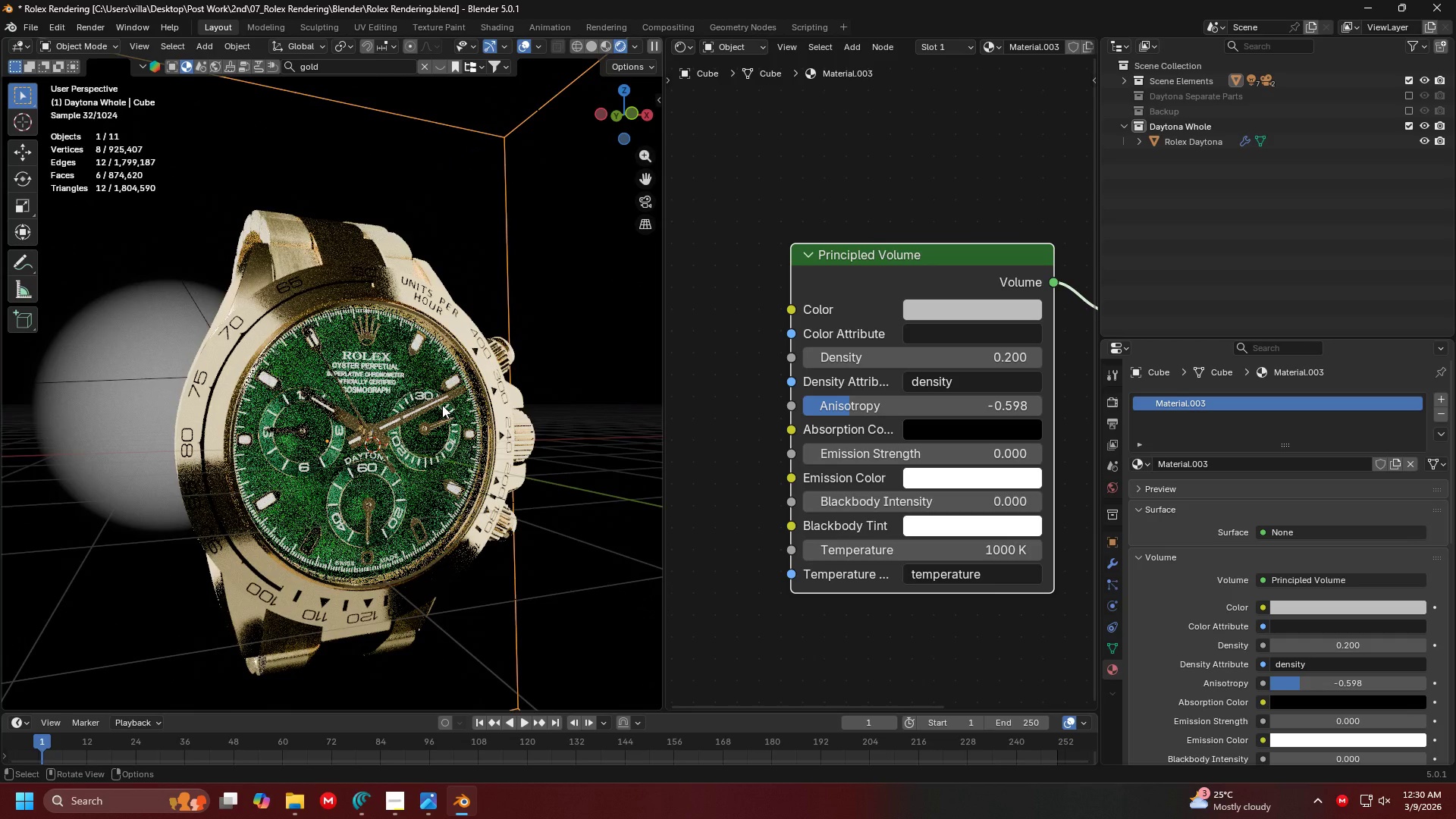 
key(0)
 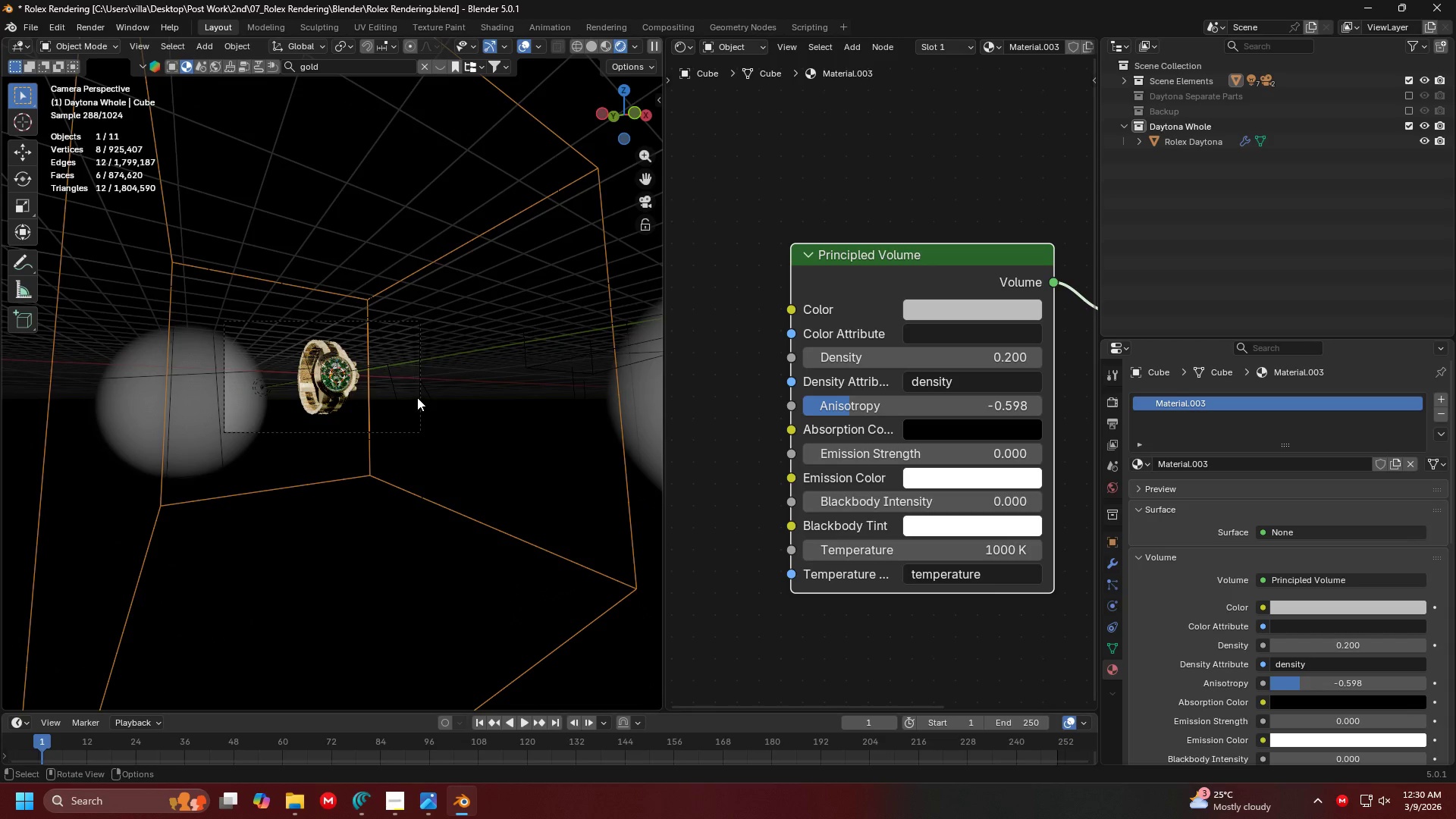 
scroll: coordinate [468, 372], scroll_direction: down, amount: 5.0
 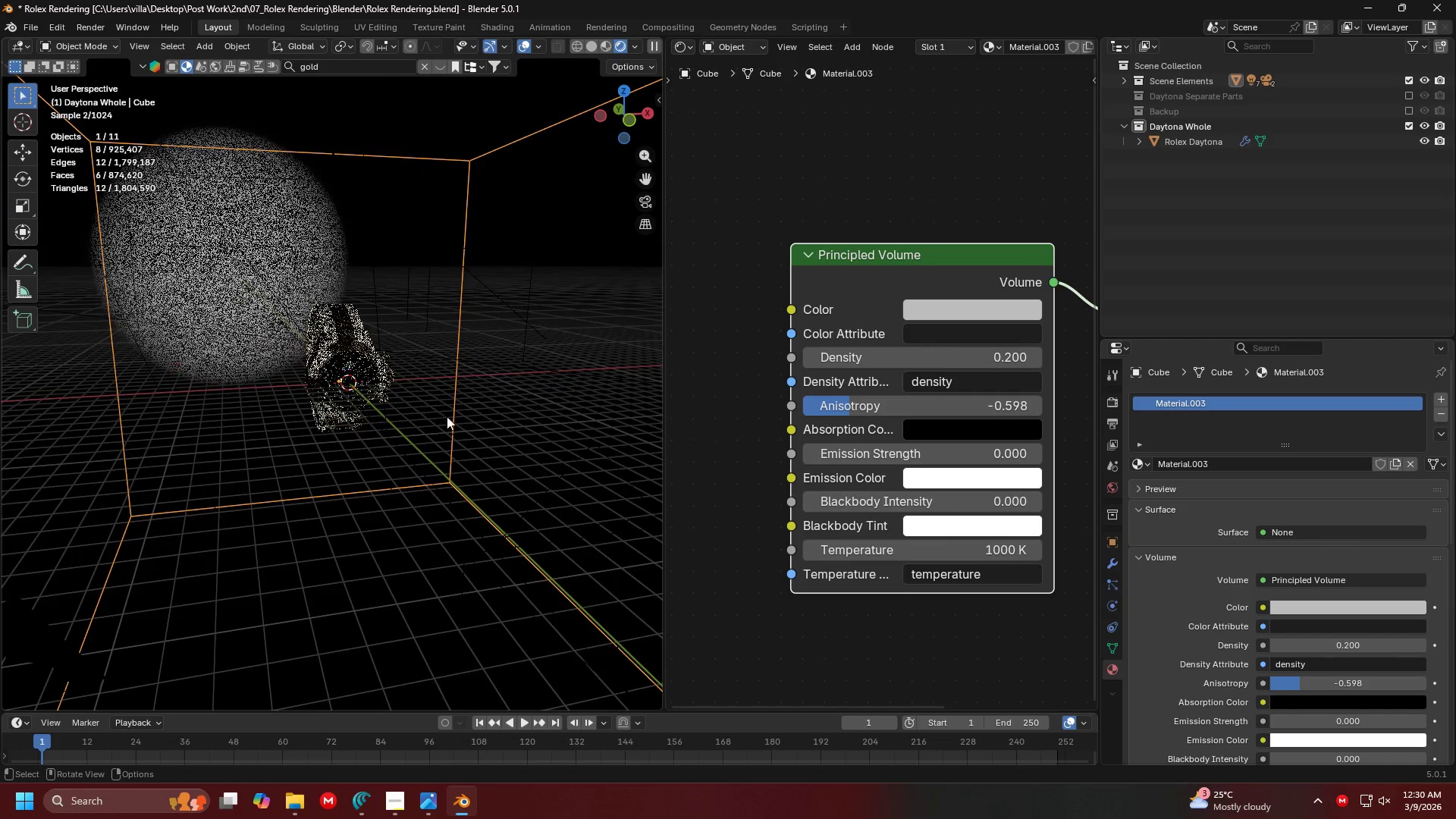 
left_click([416, 426])
 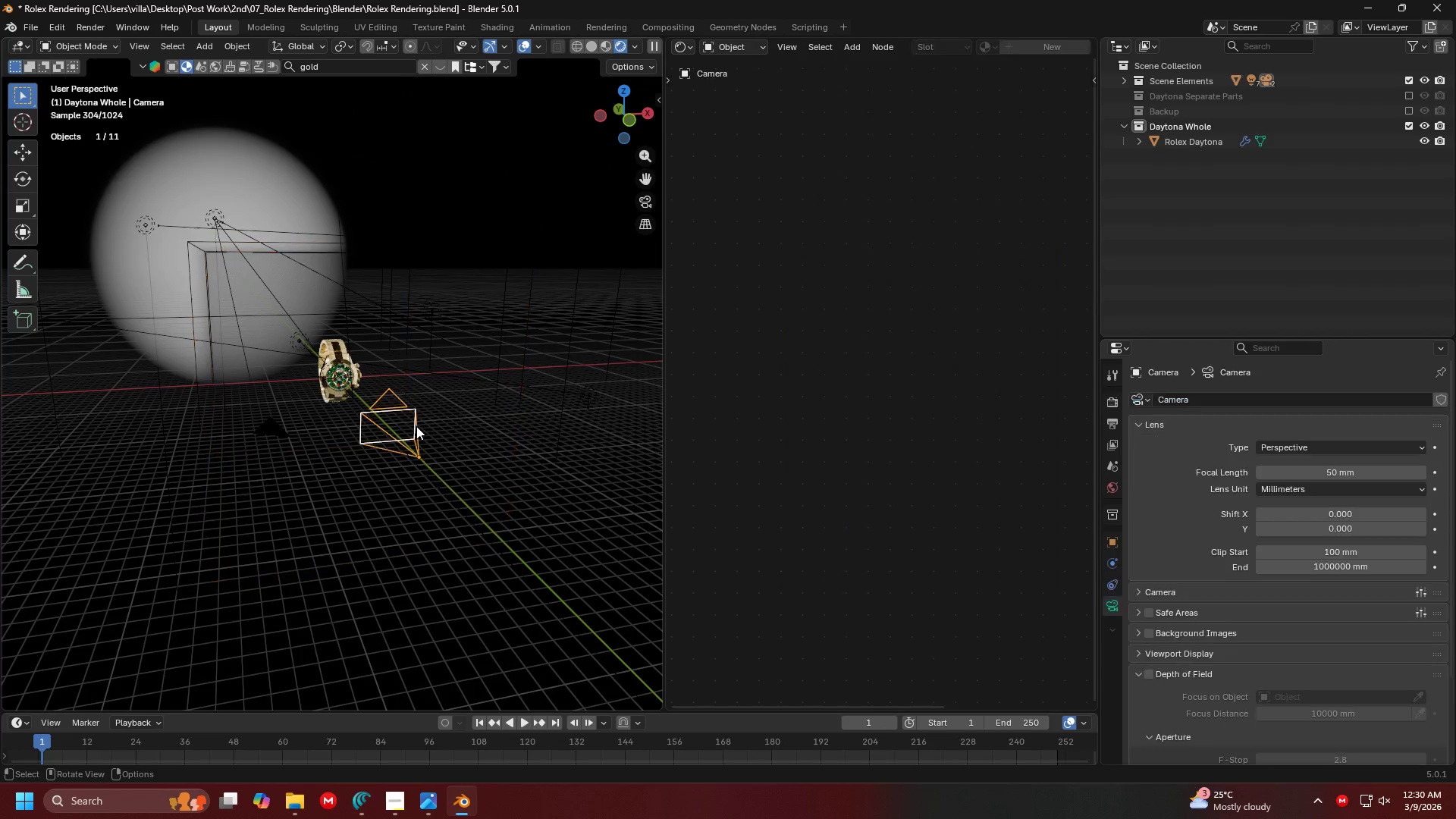 
scroll: coordinate [523, 445], scroll_direction: down, amount: 4.0
 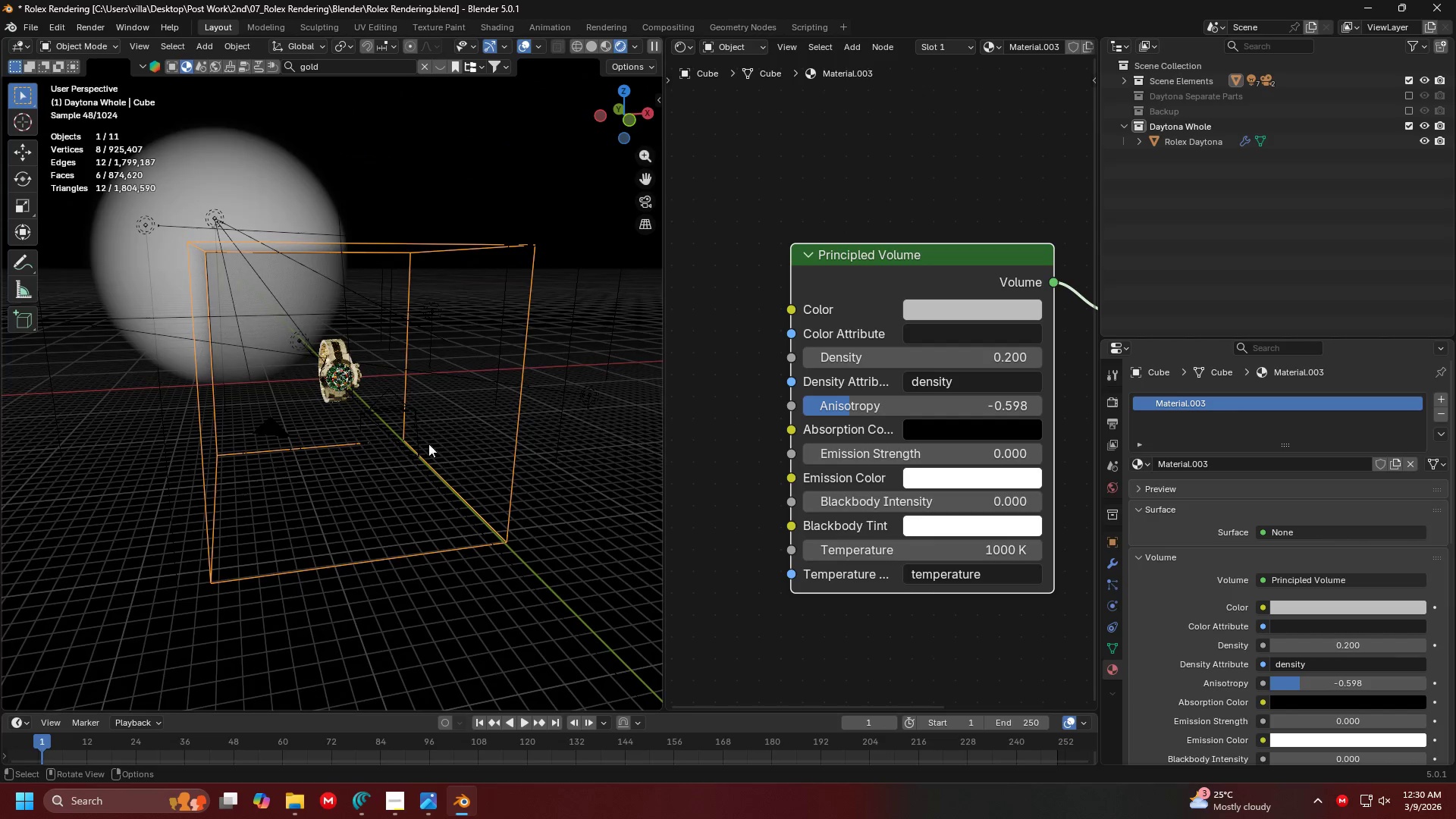 
right_click([416, 426])
 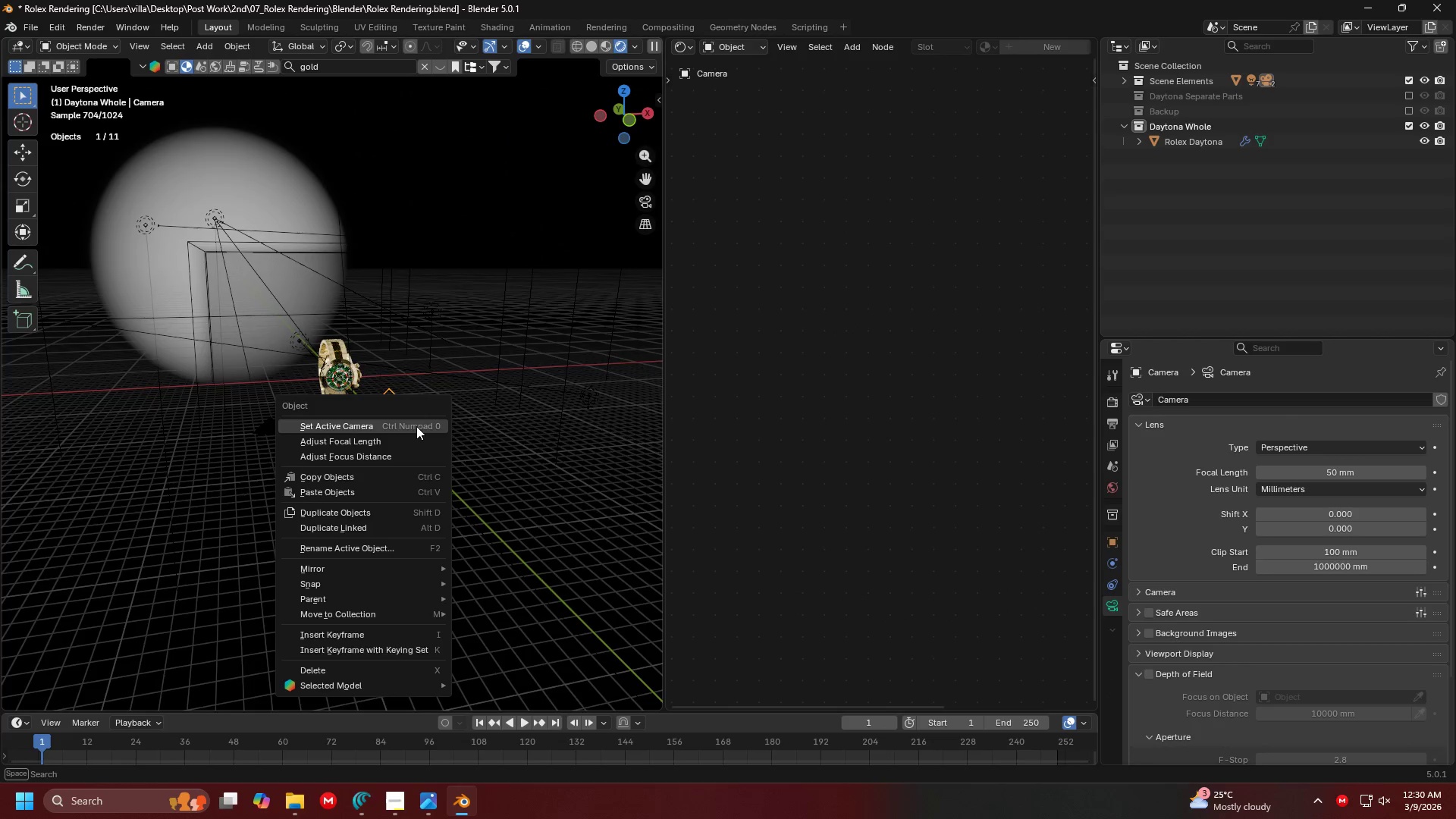 
left_click([416, 426])
 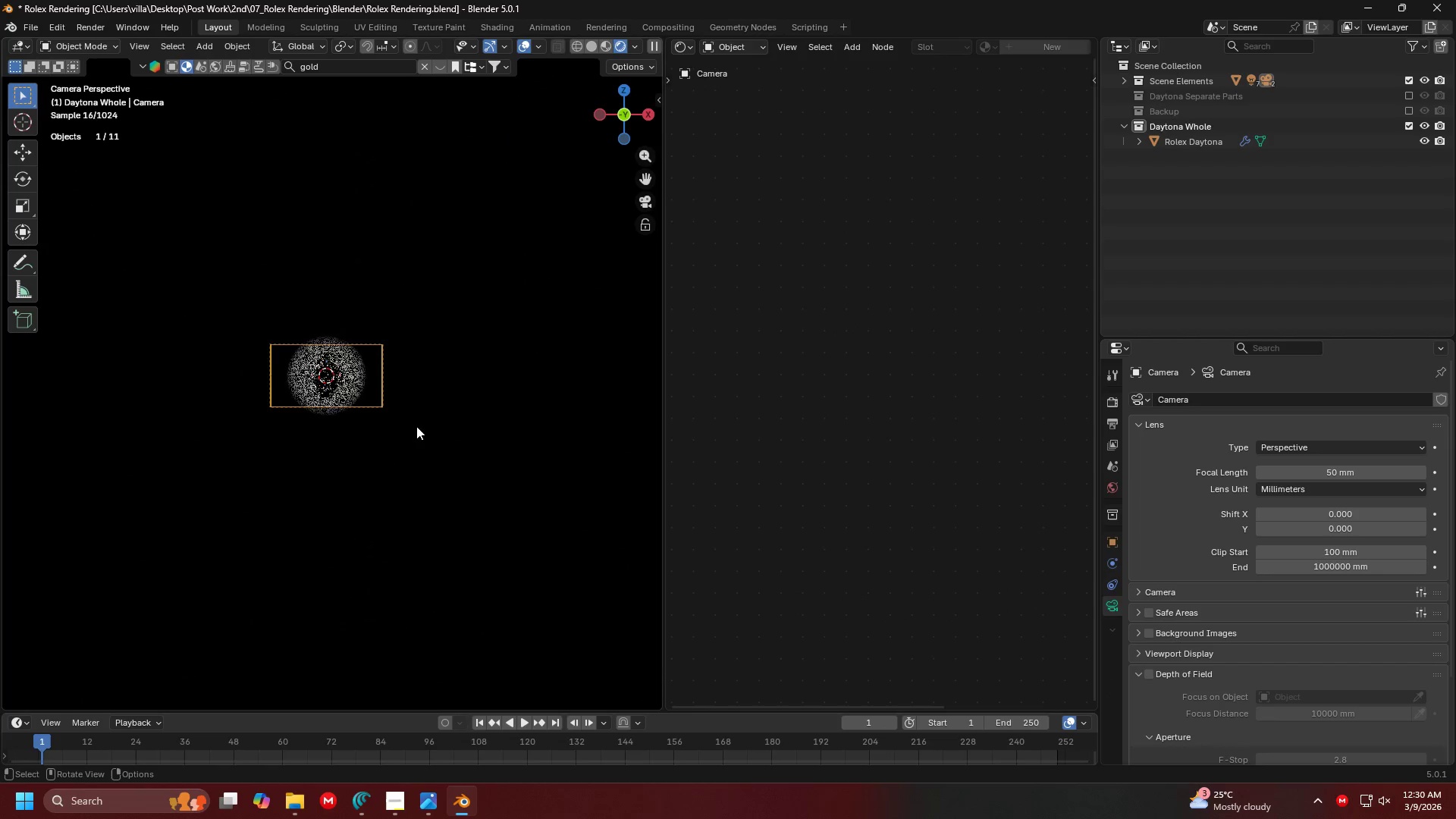 
scroll: coordinate [398, 398], scroll_direction: up, amount: 10.0
 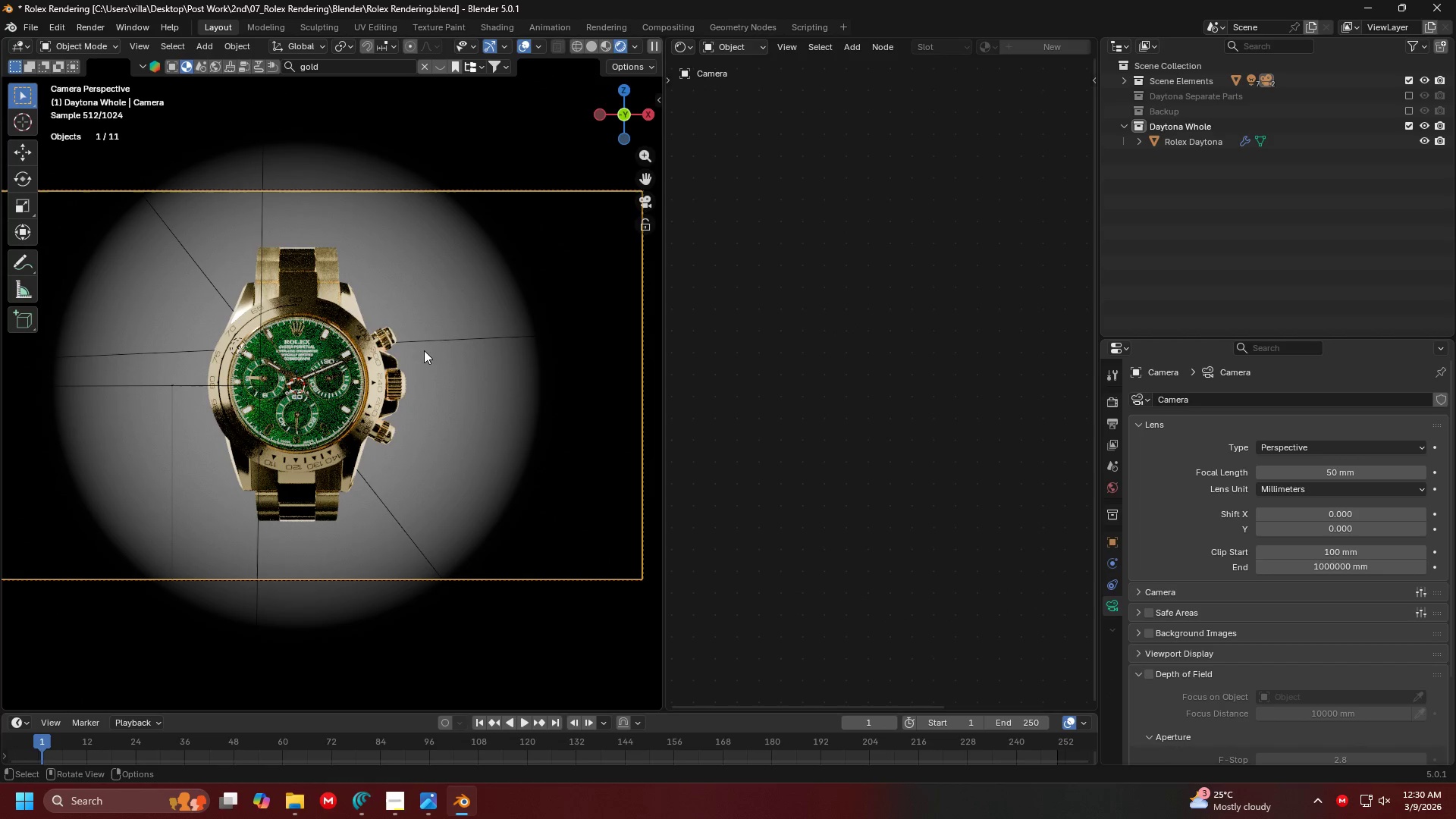 
scroll: coordinate [400, 331], scroll_direction: down, amount: 1.0
 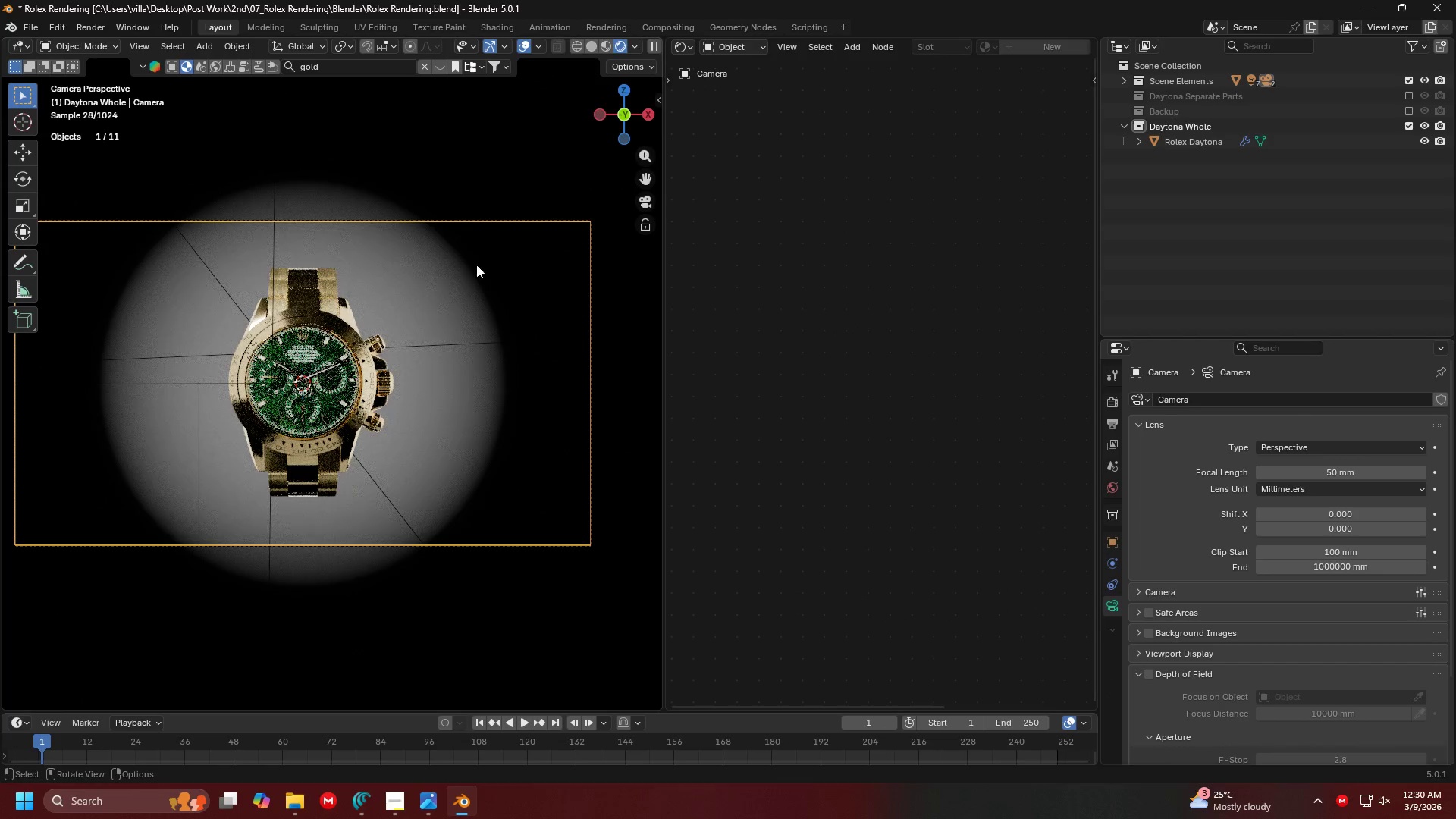 
left_click([476, 265])
 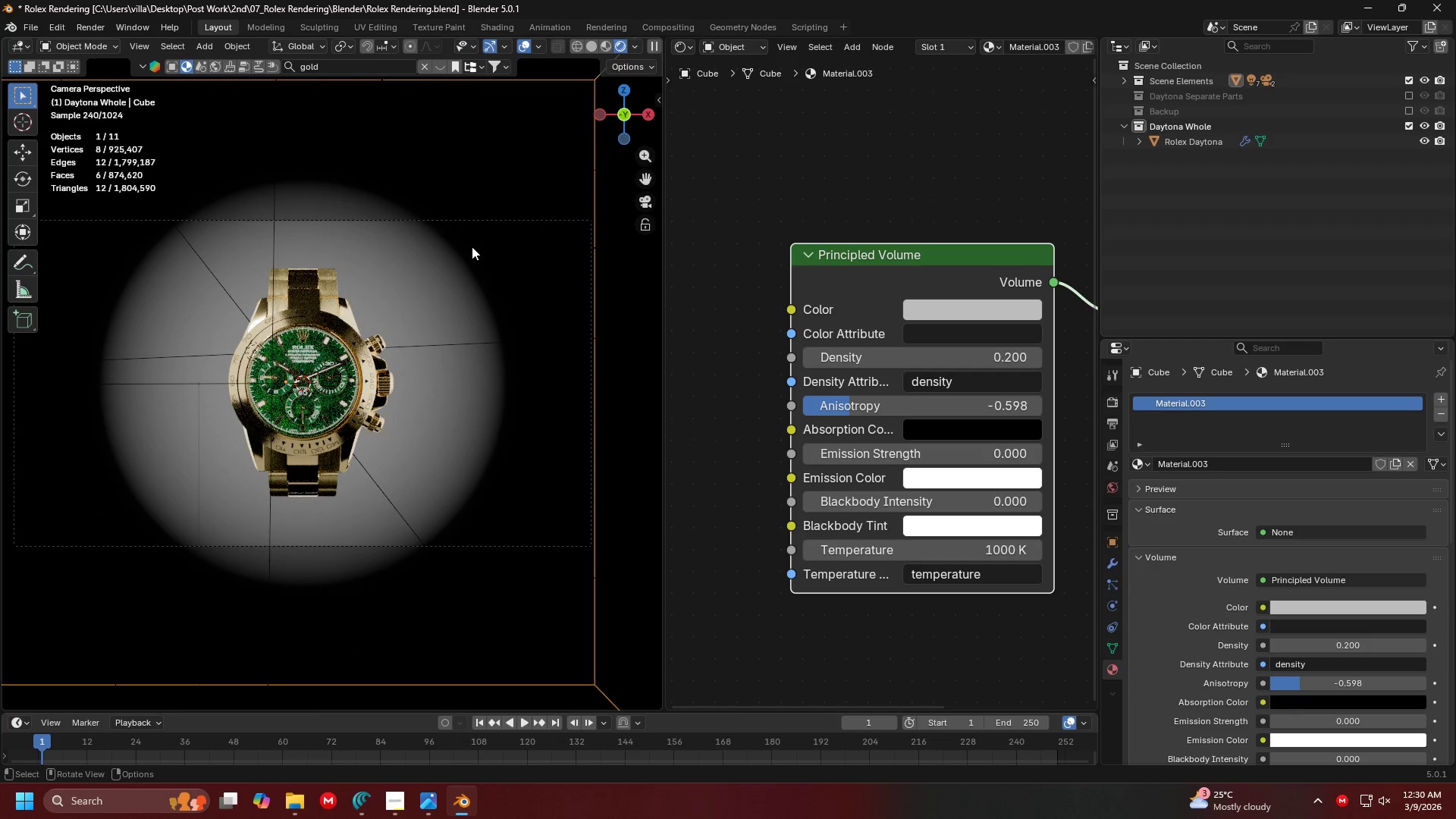 
left_click([465, 165])
 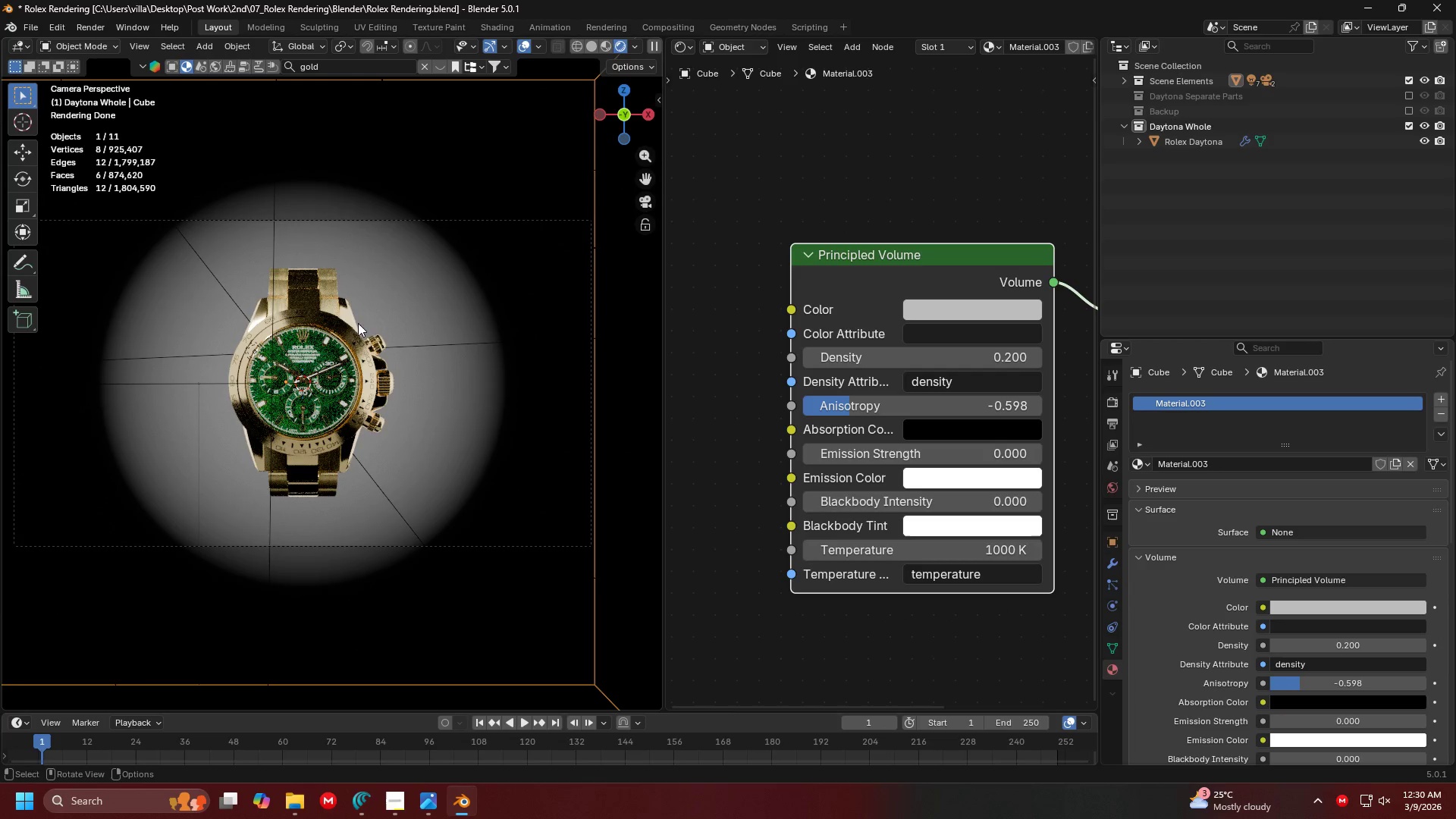 
hold_key(key=ShiftLeft, duration=0.42)
 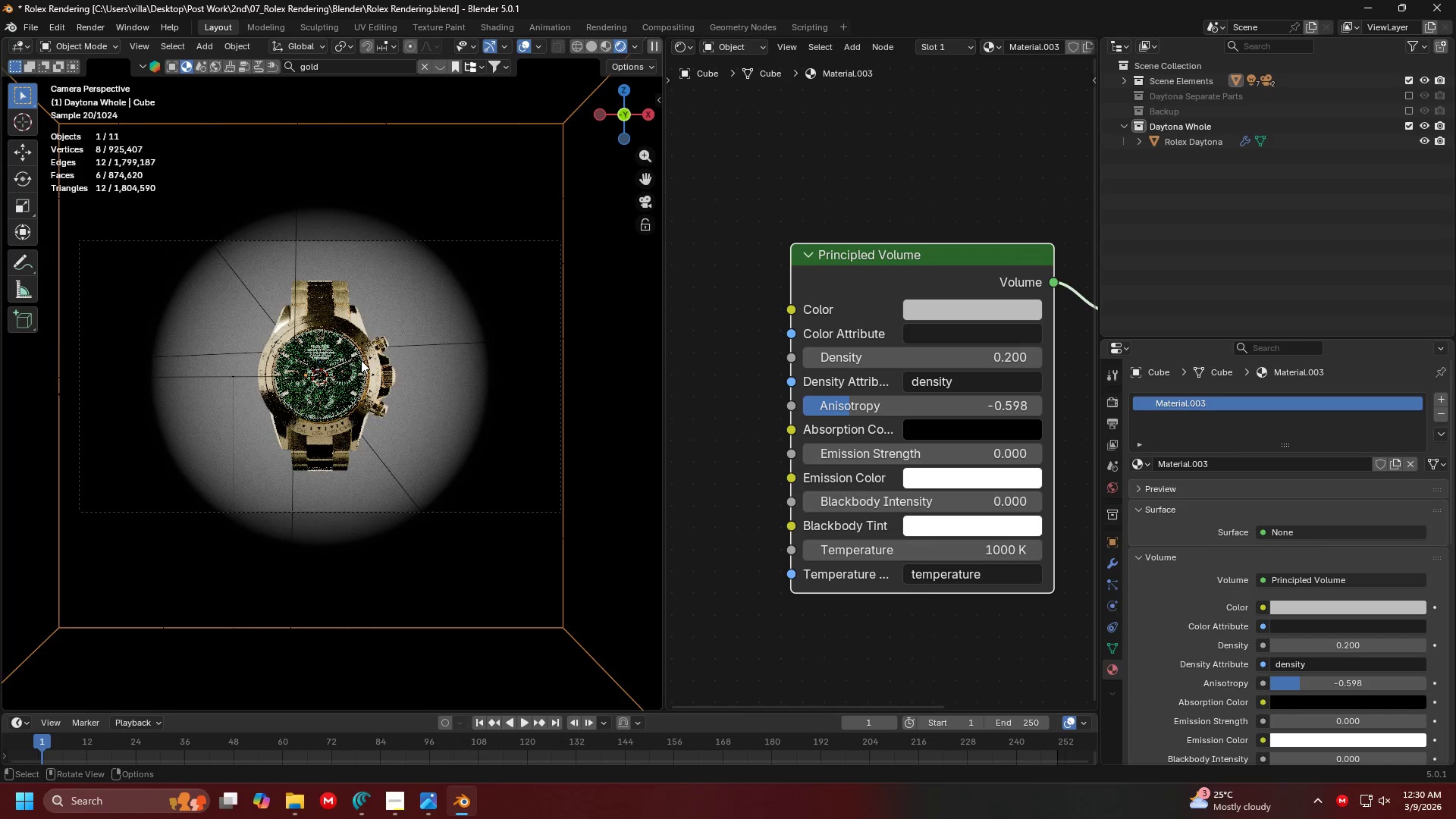 
scroll: coordinate [345, 353], scroll_direction: down, amount: 1.0
 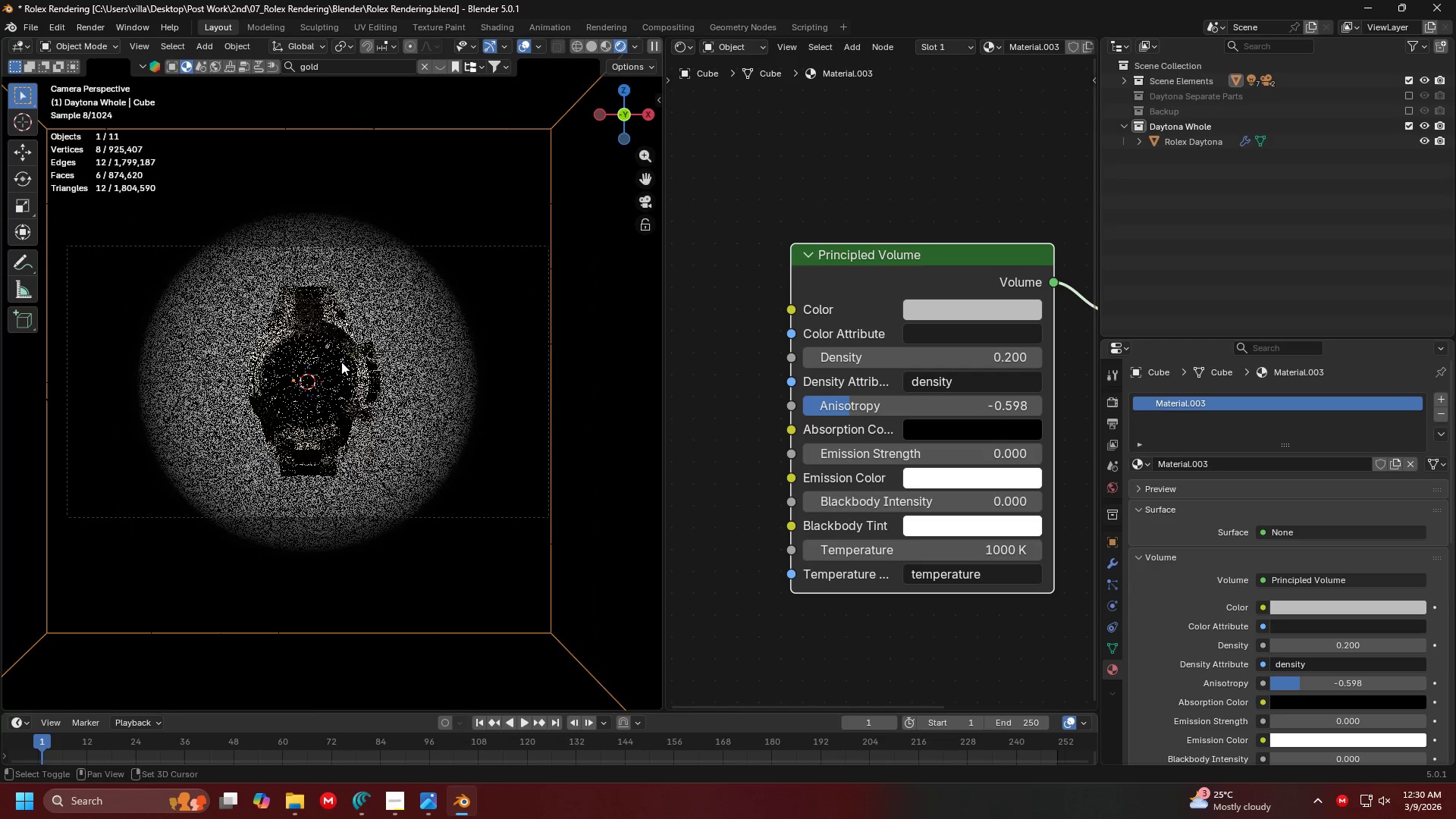 
scroll: coordinate [361, 360], scroll_direction: up, amount: 3.0
 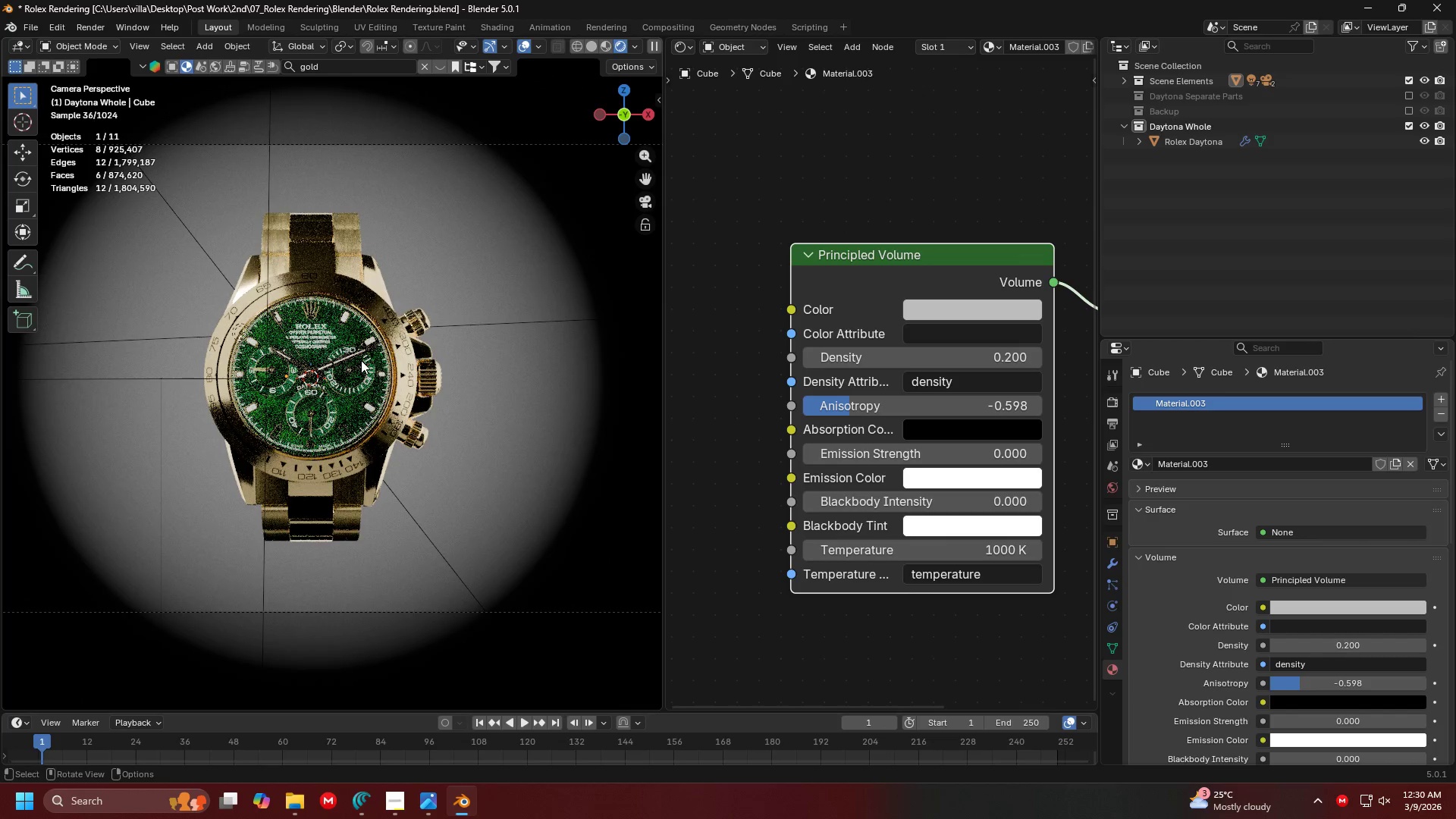 
left_click([338, 305])
 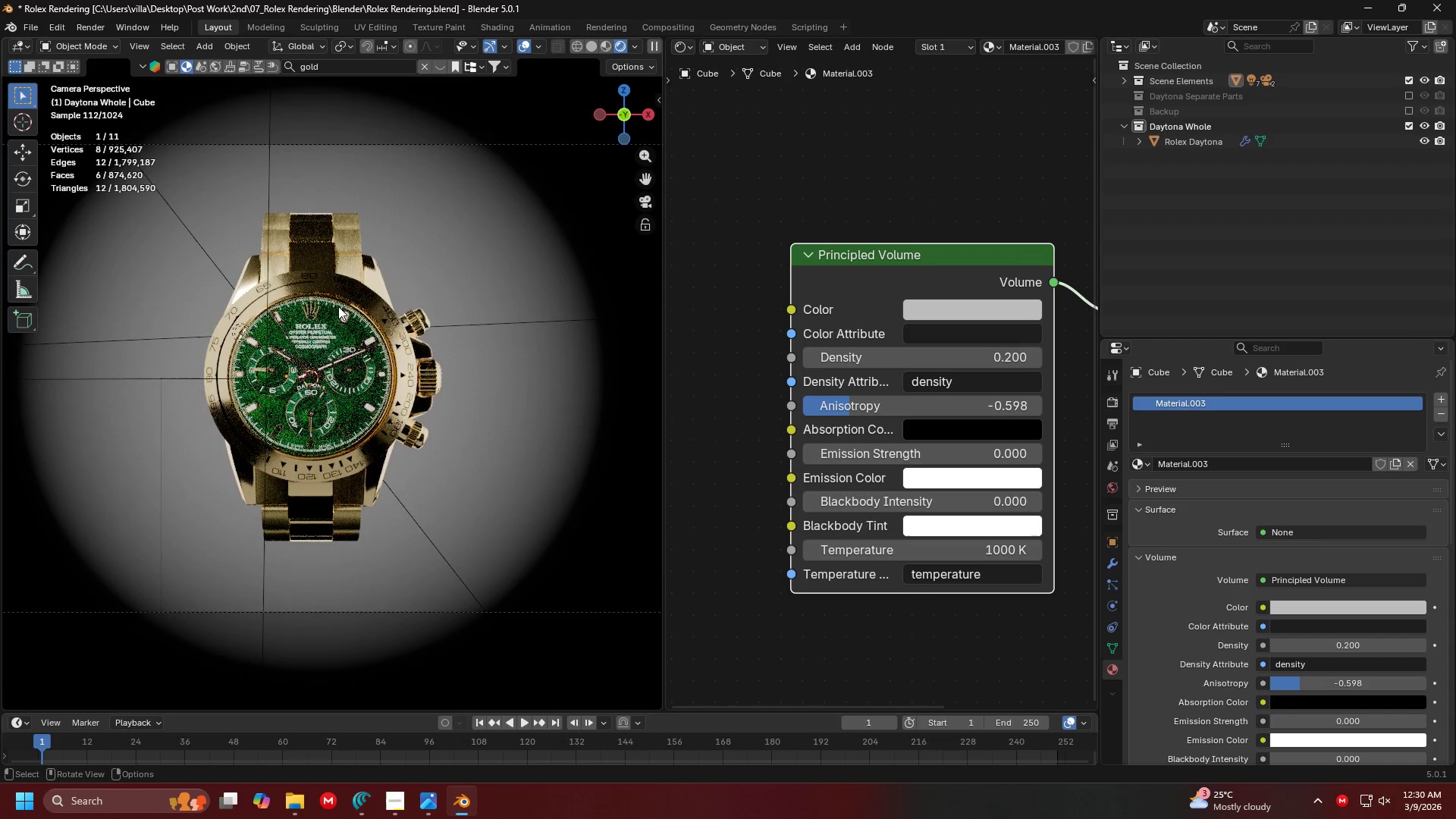 
scroll: coordinate [345, 337], scroll_direction: down, amount: 2.0
 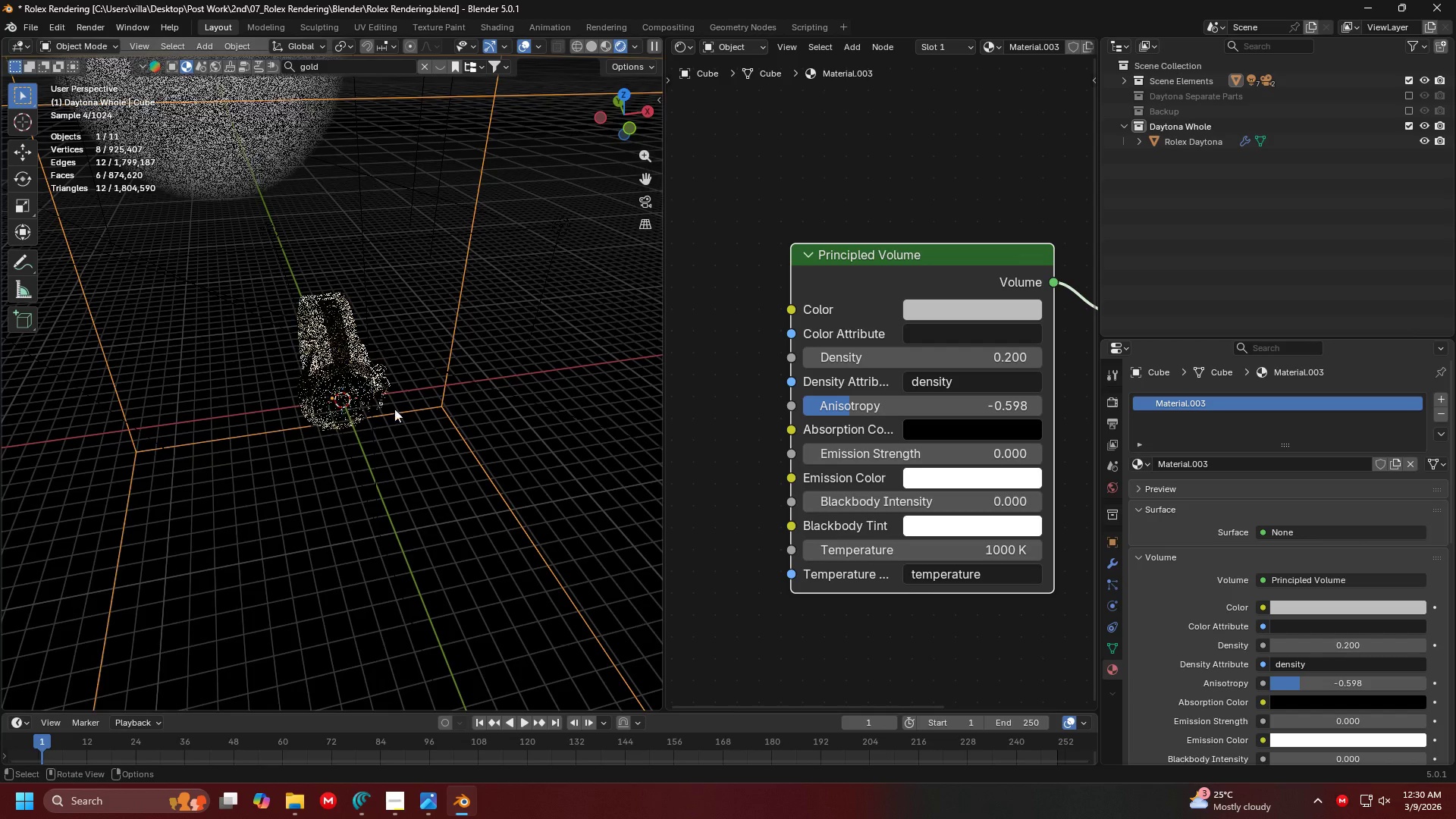 
left_click([342, 337])
 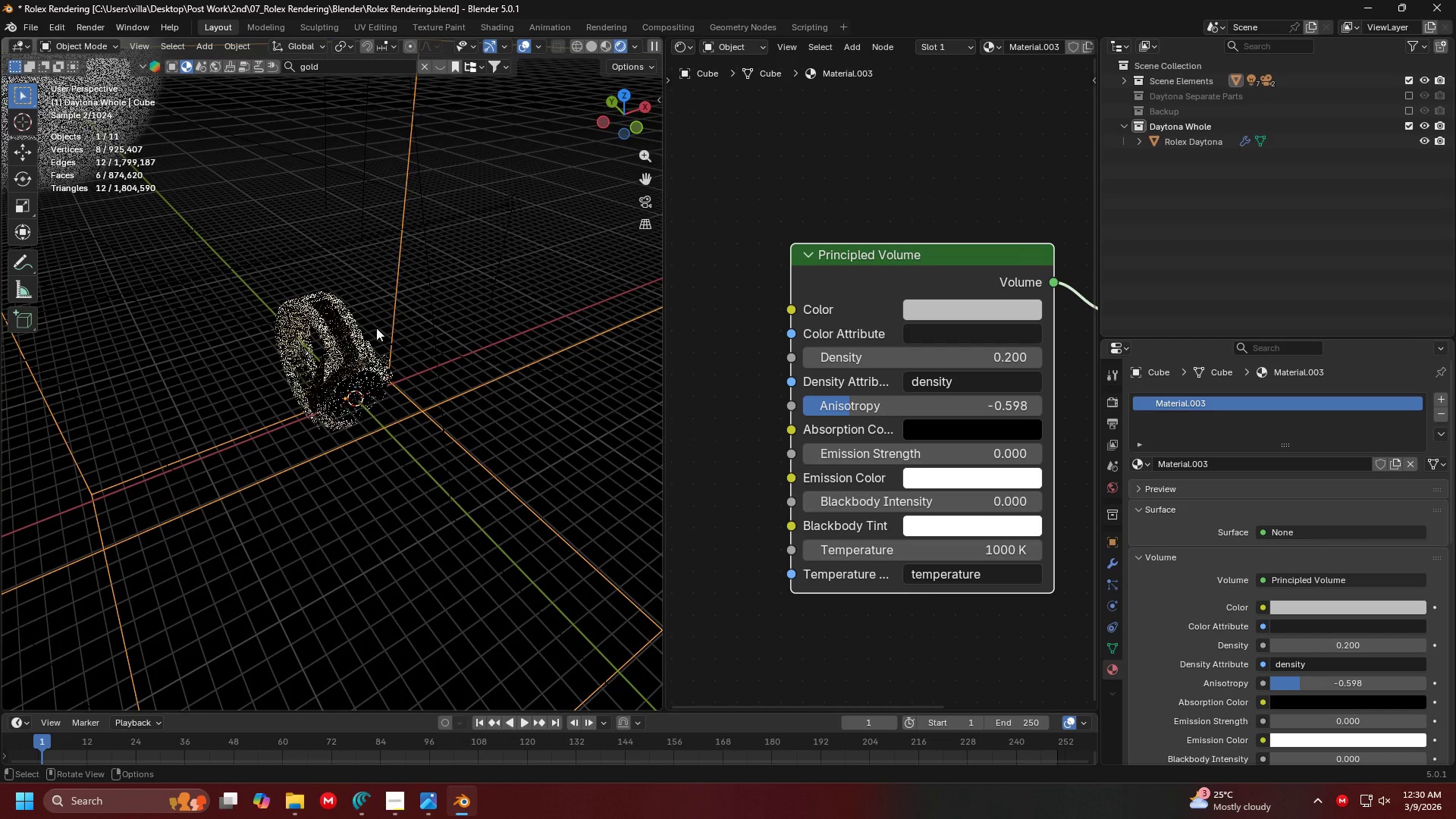 
double_click([338, 327])
 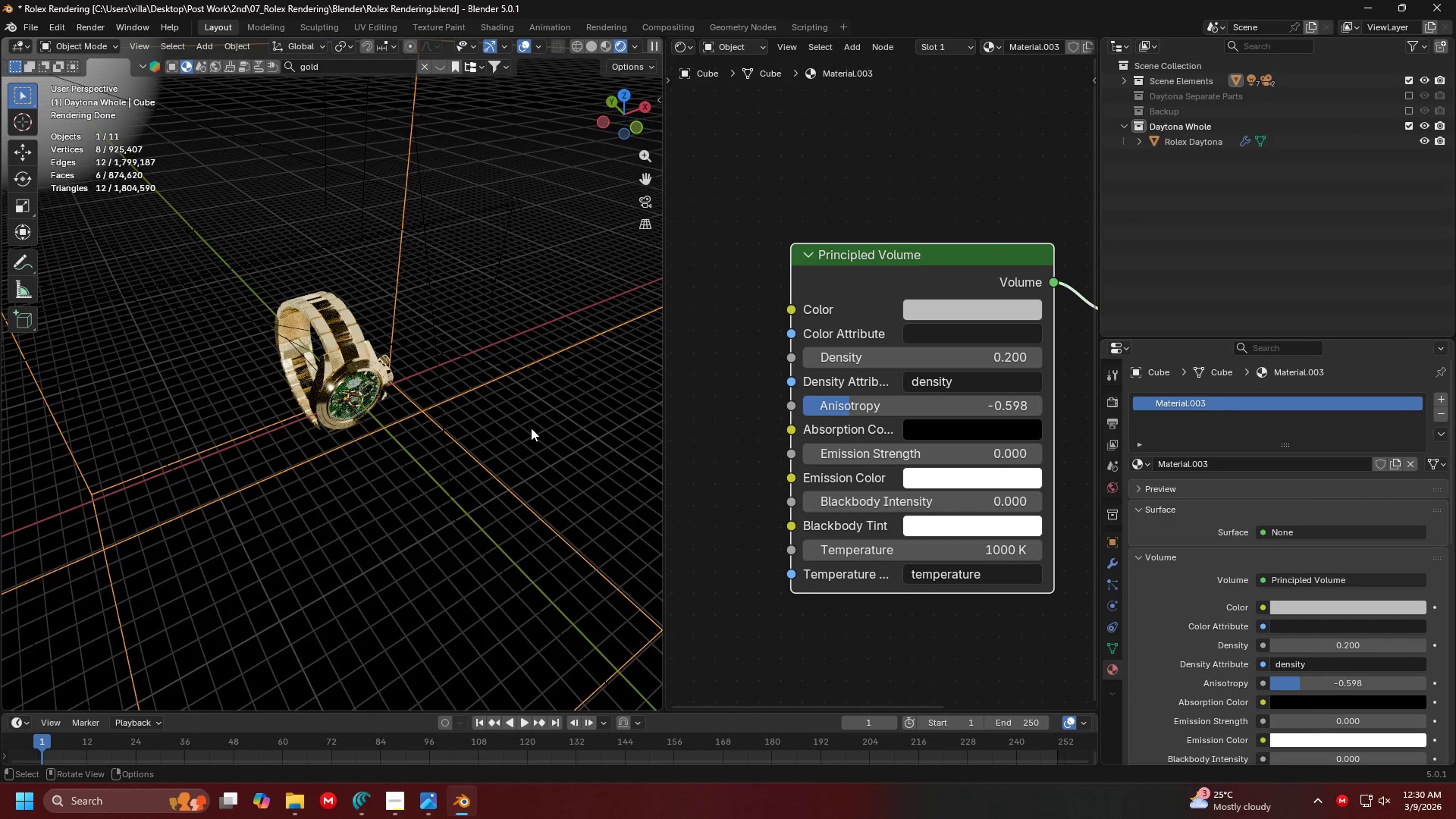 
key(H)
 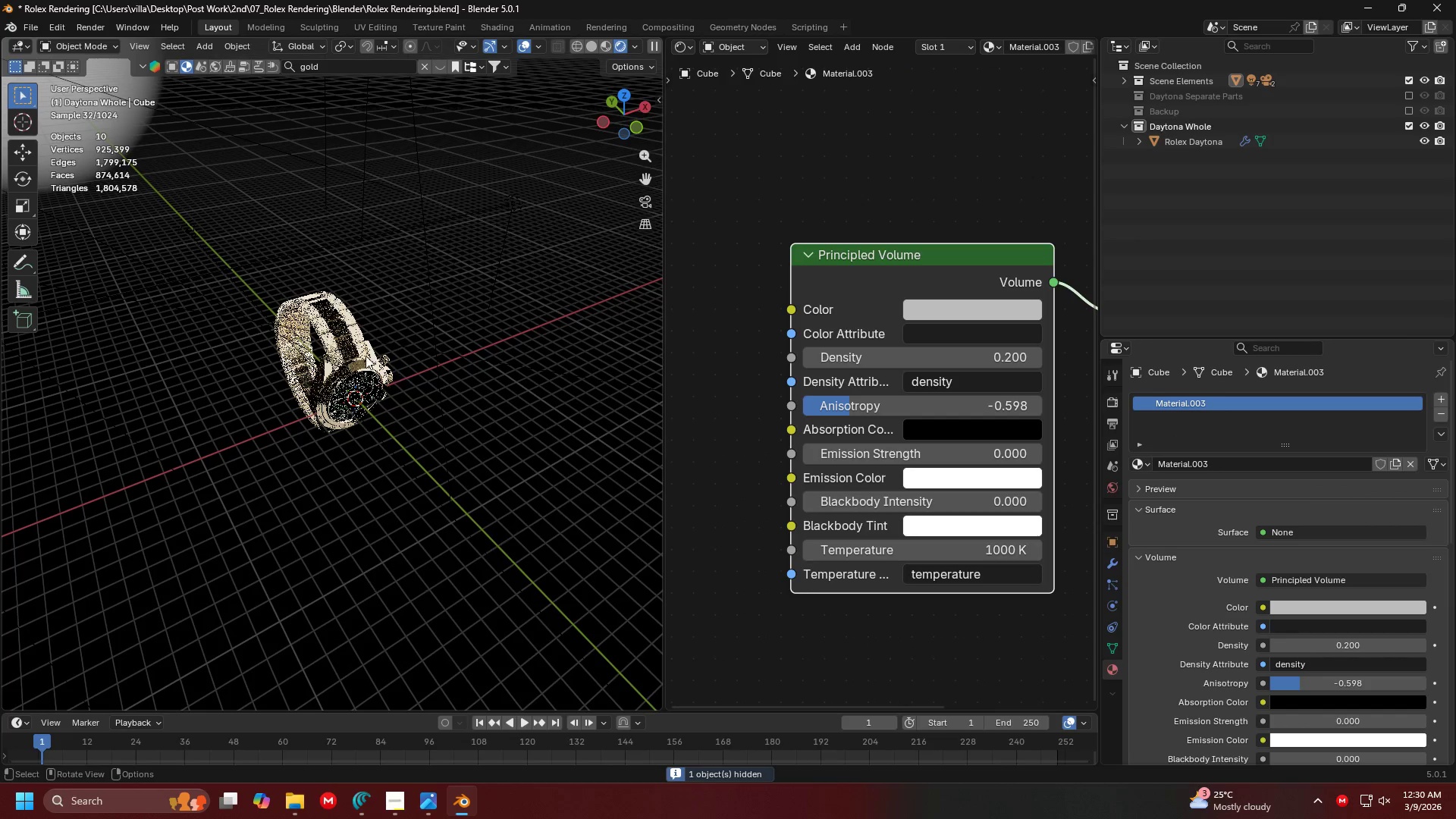 
left_click([366, 356])
 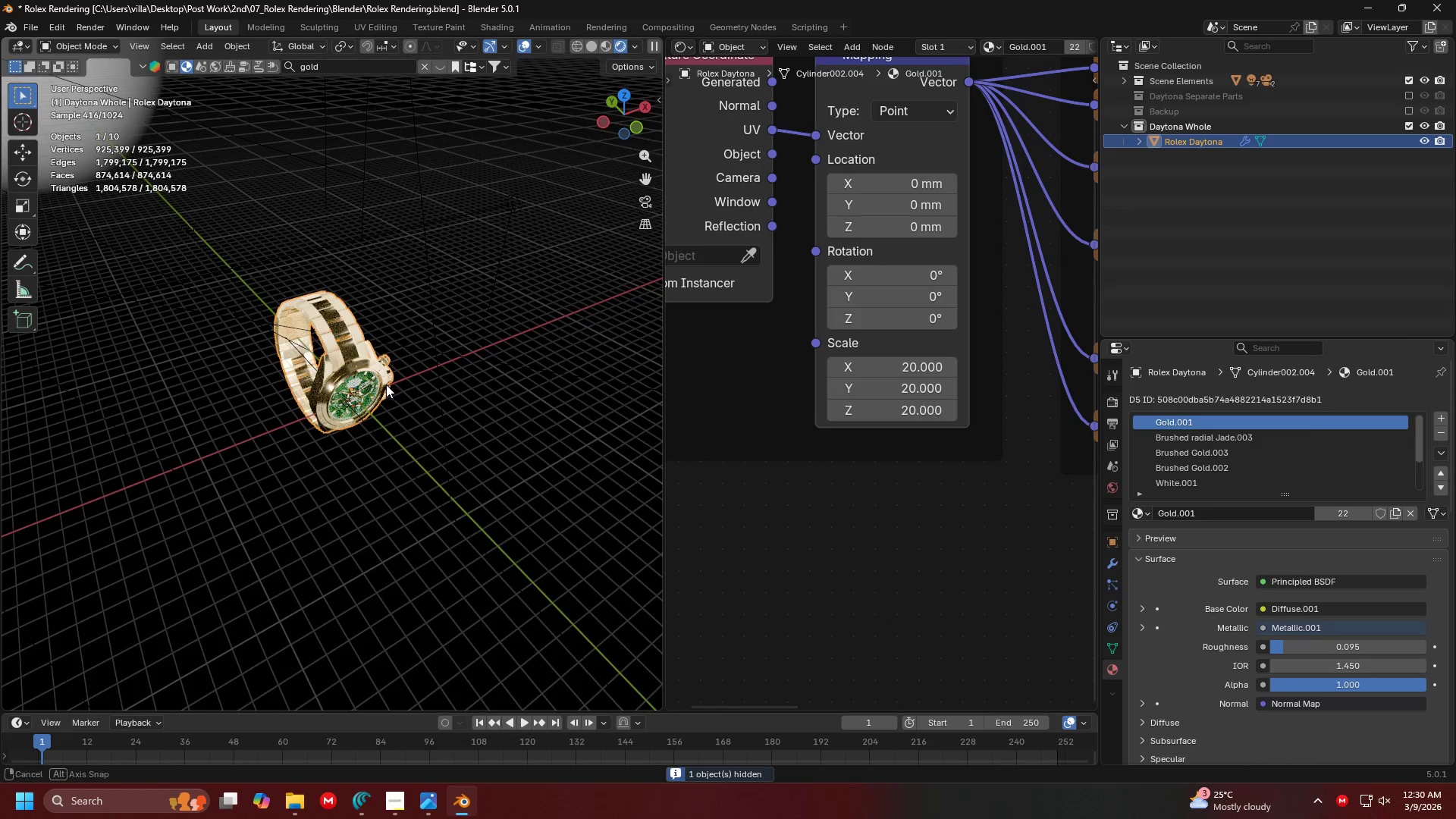 
scroll: coordinate [372, 389], scroll_direction: up, amount: 2.0
 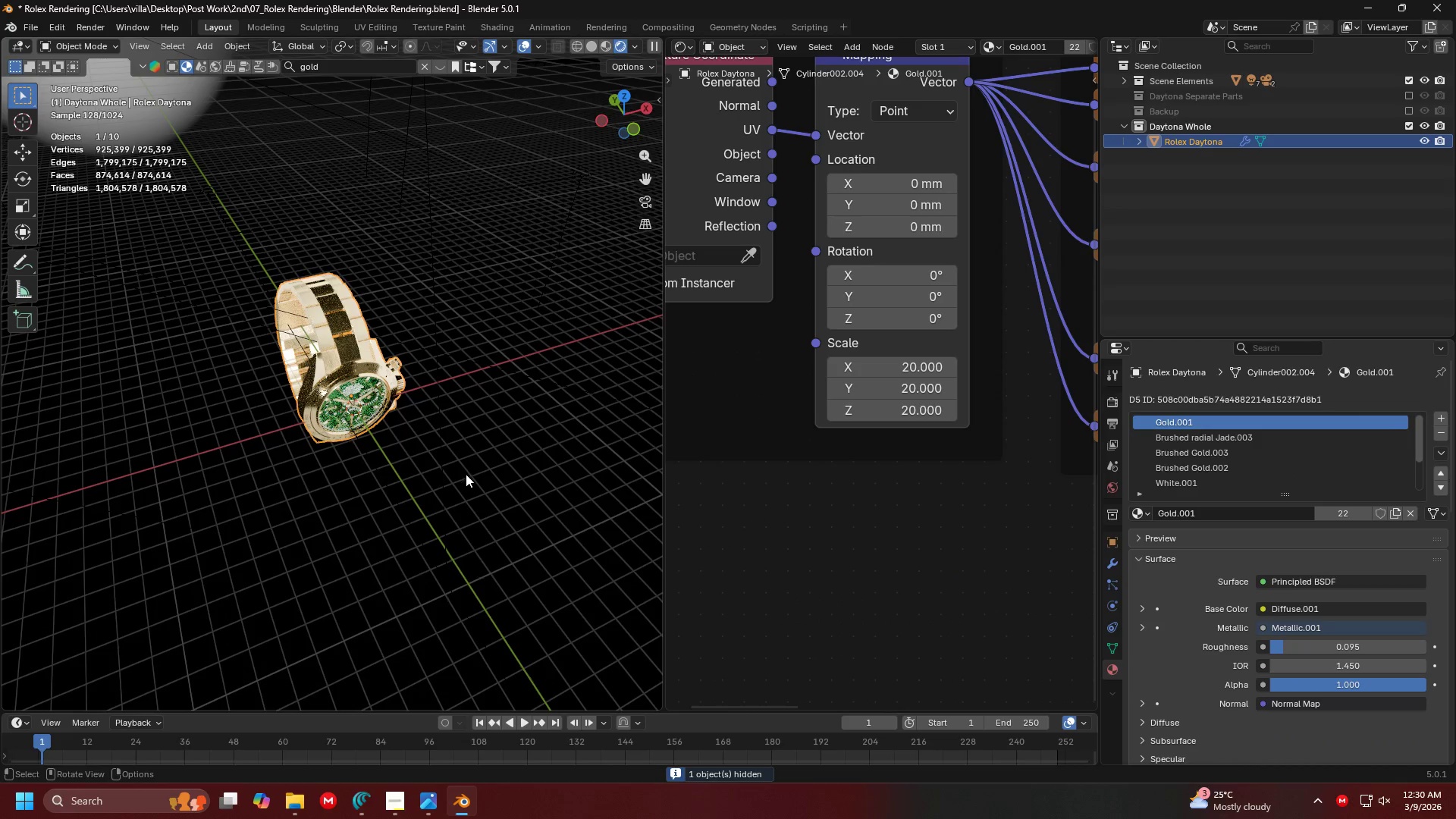 
key(Shift+D)
 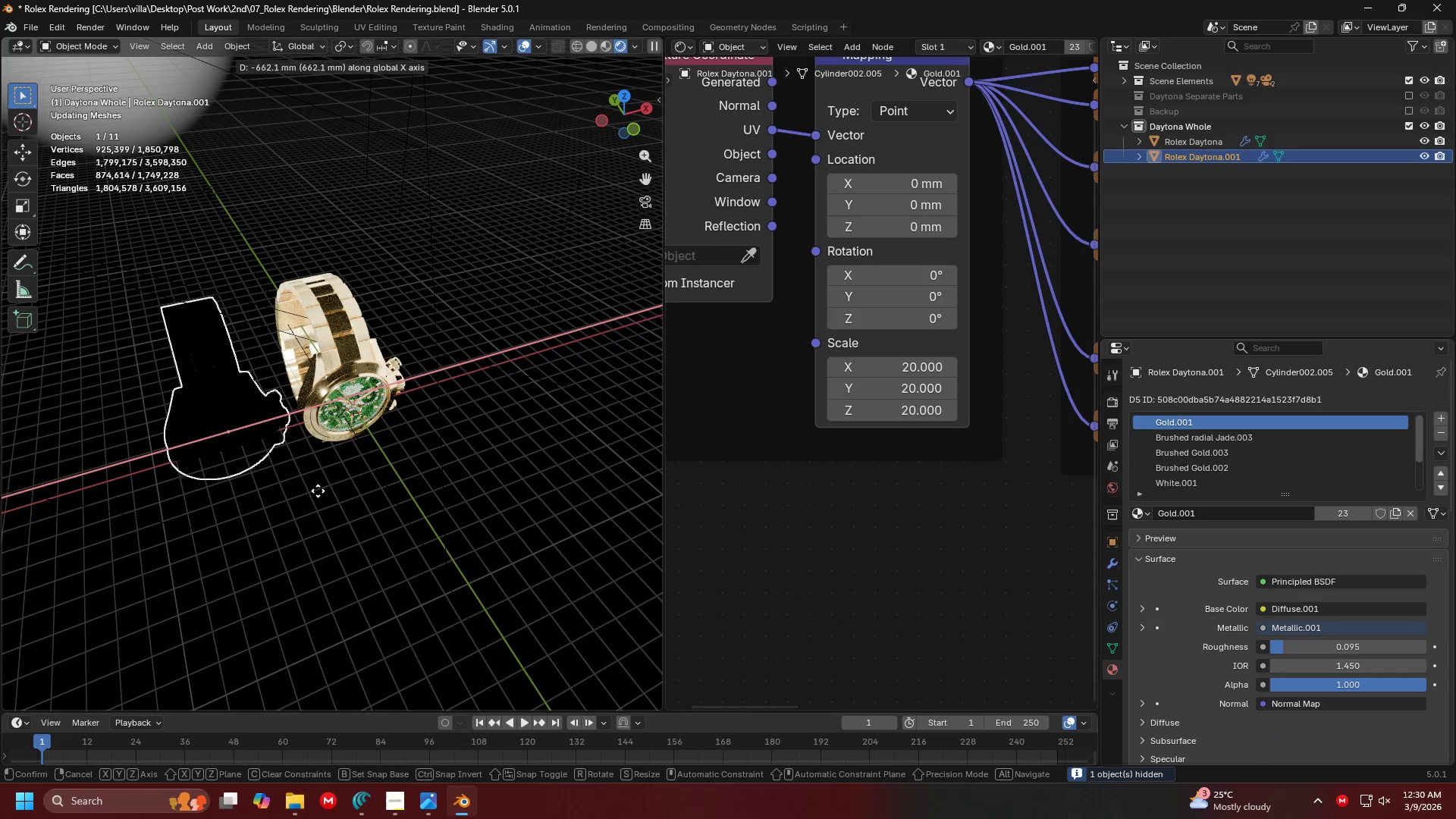 
left_click([301, 494])
 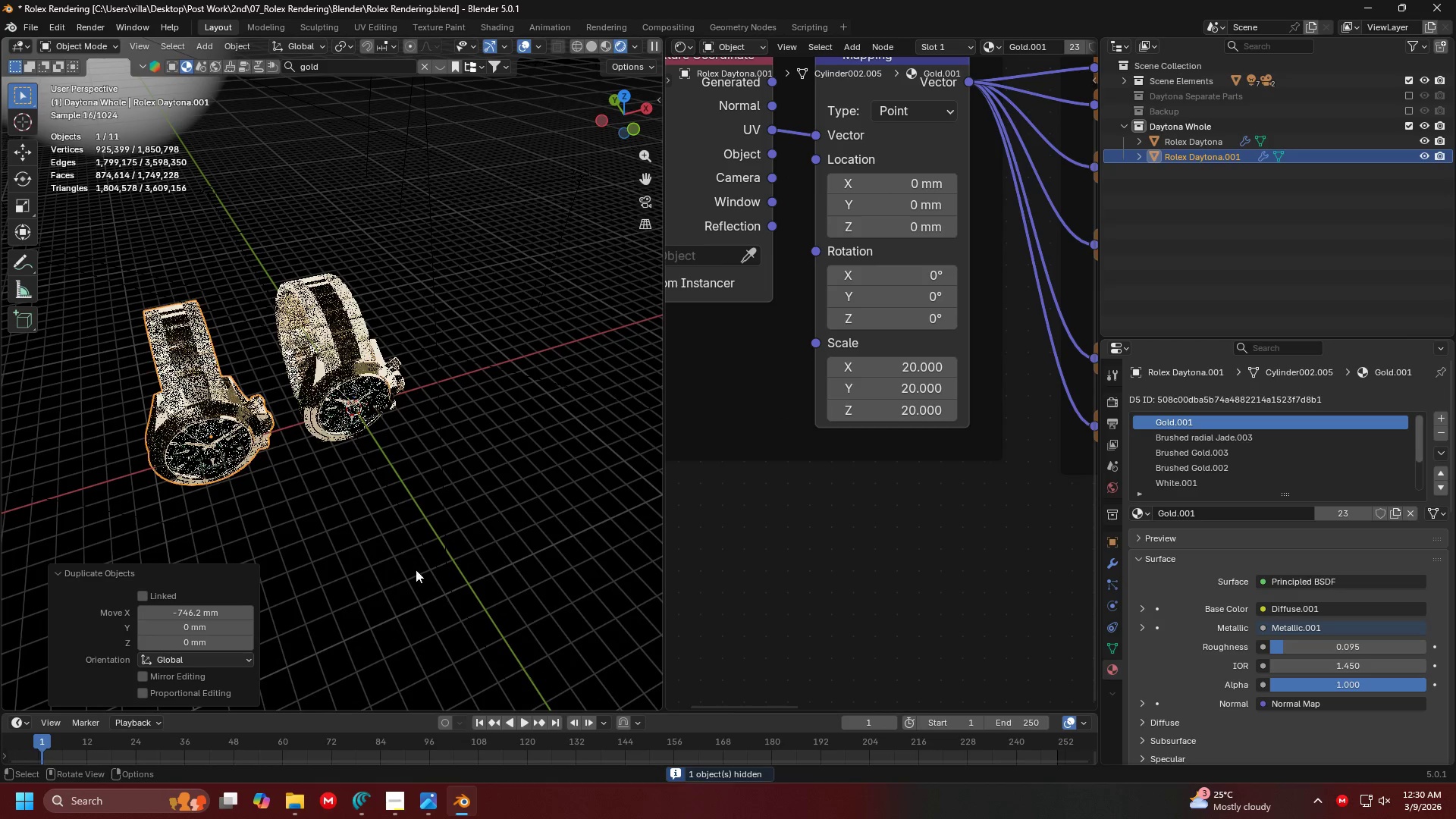 
key(G)
 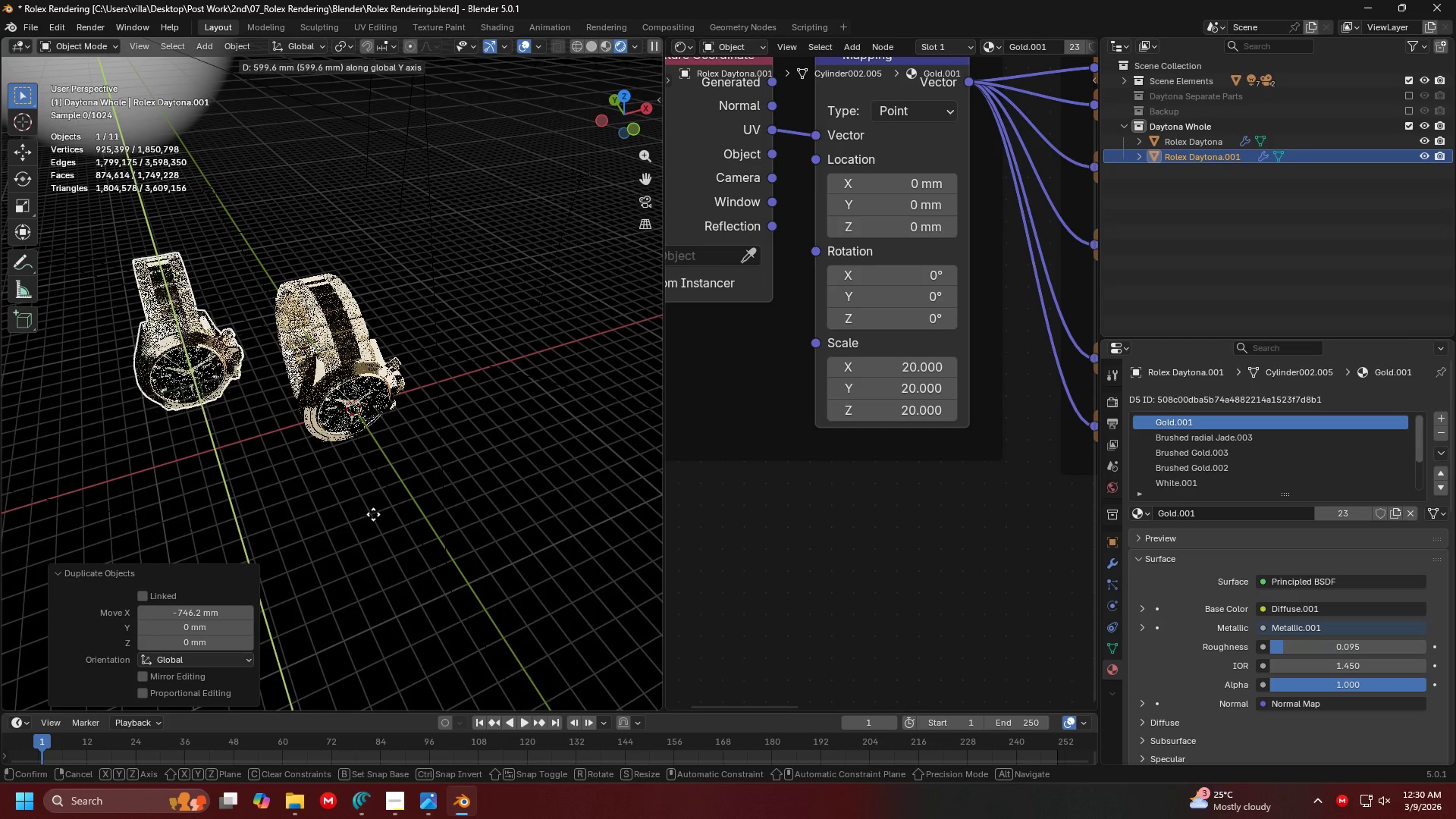 
left_click([369, 509])
 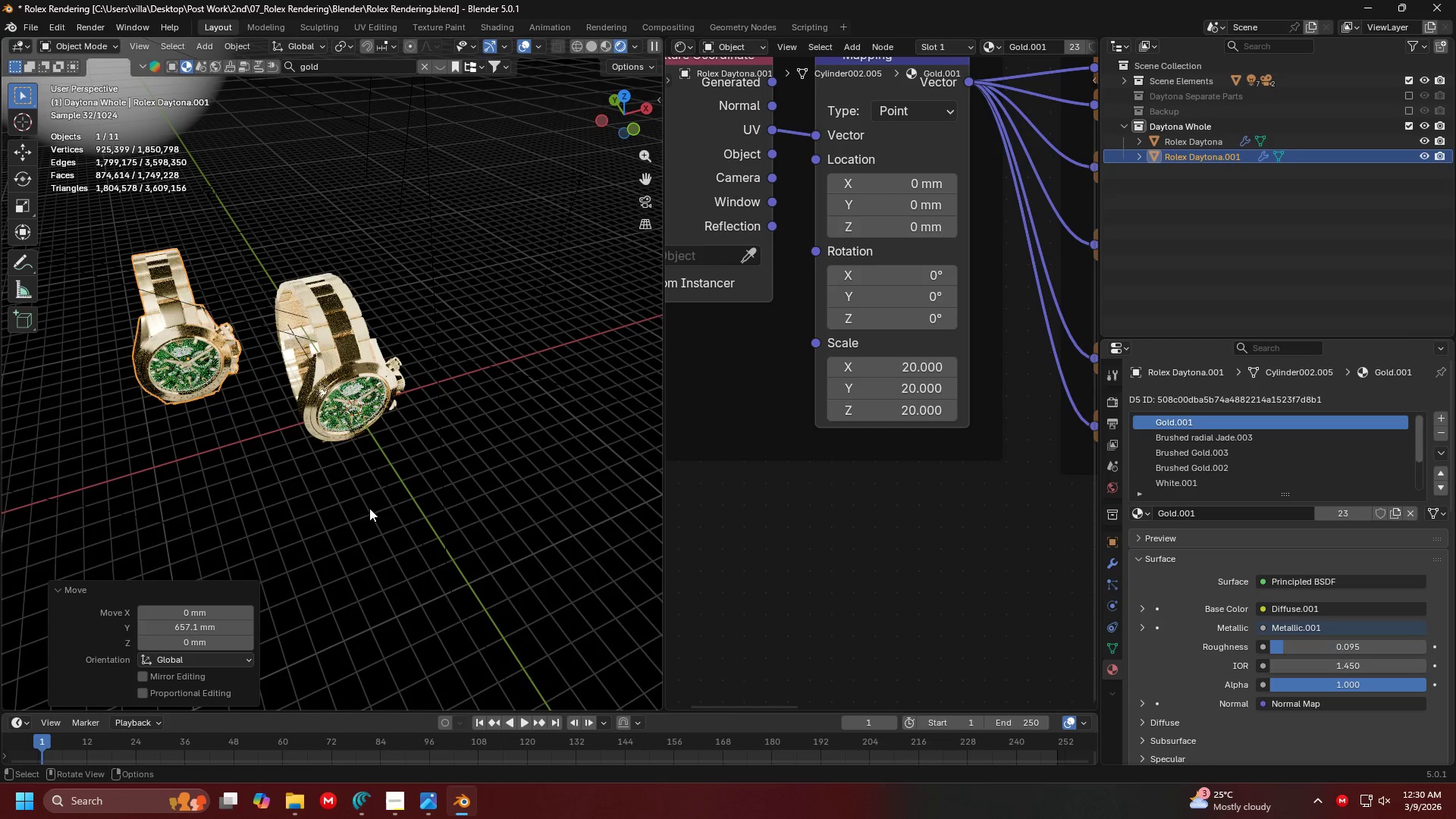 
key(G)
 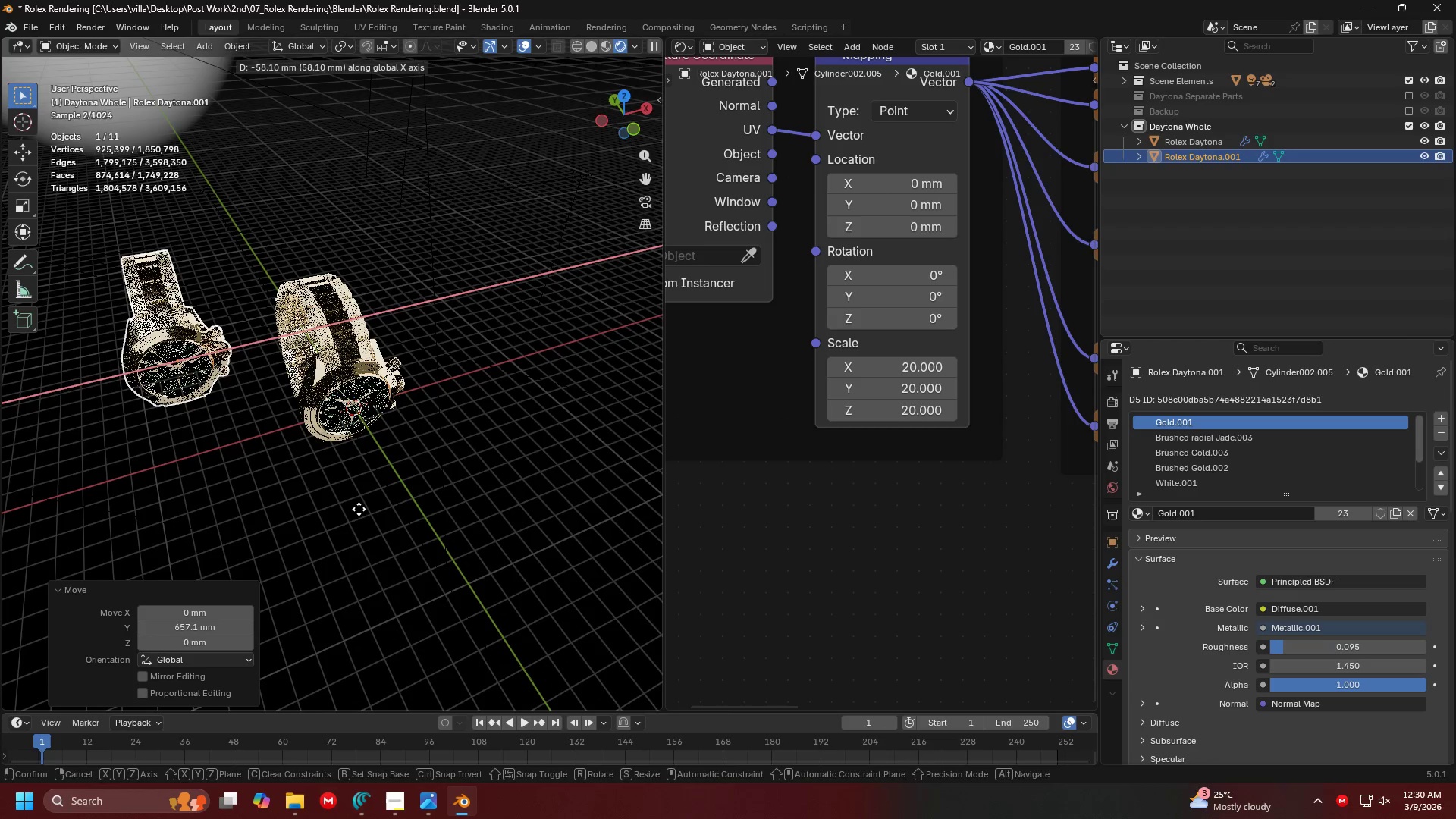 
left_click([359, 509])
 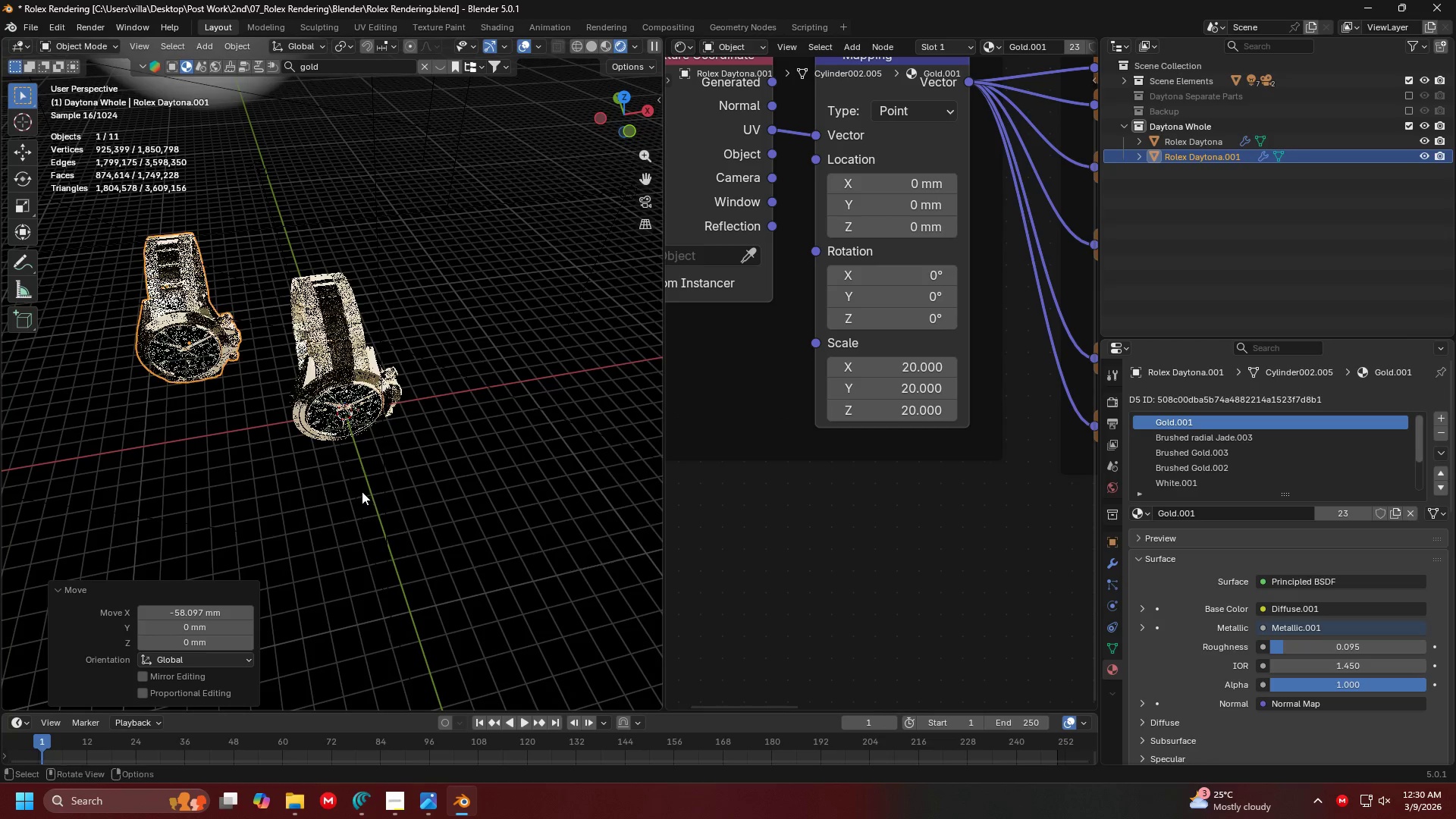 
key(Shift+D)
 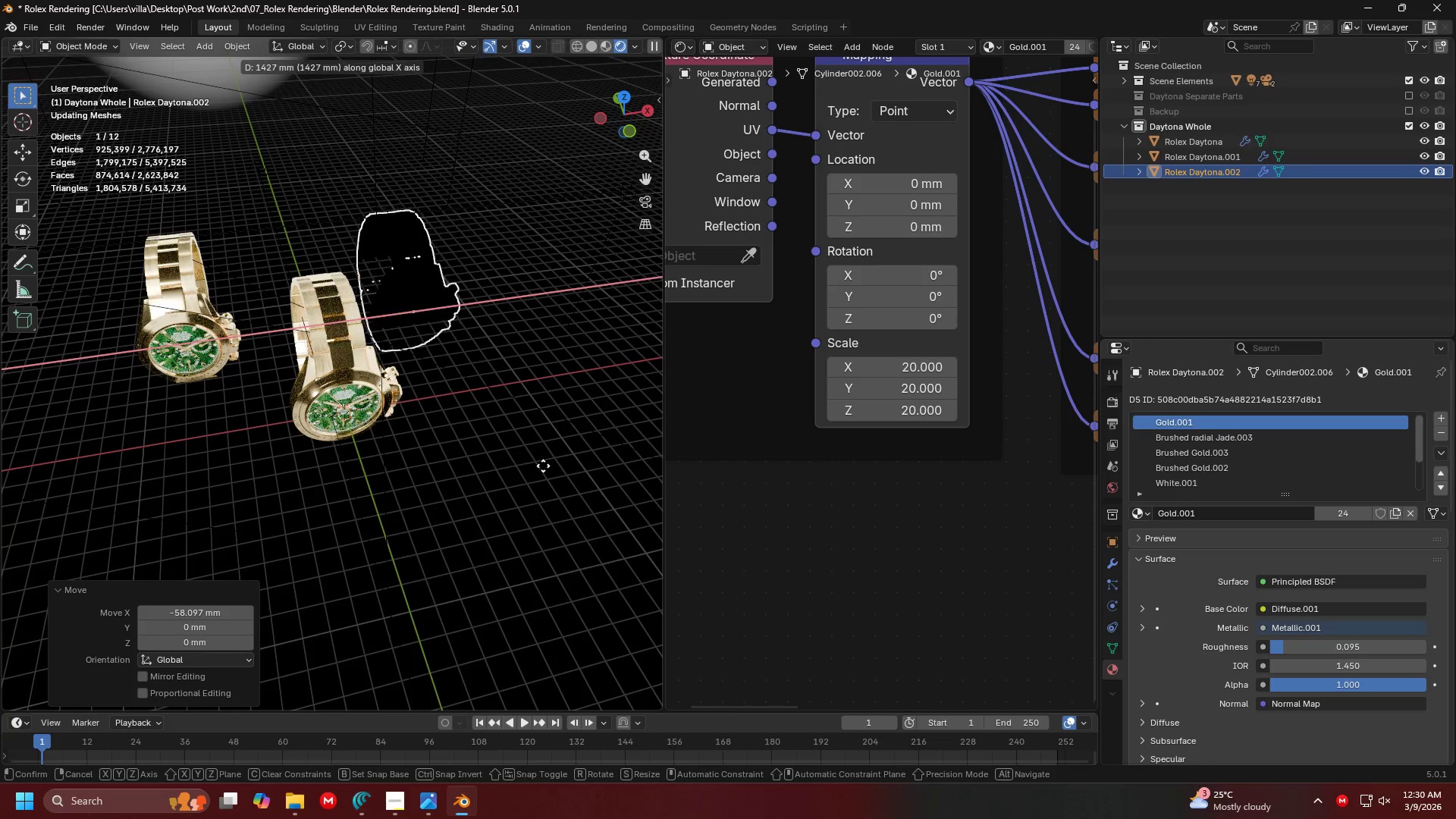 
left_click([566, 464])
 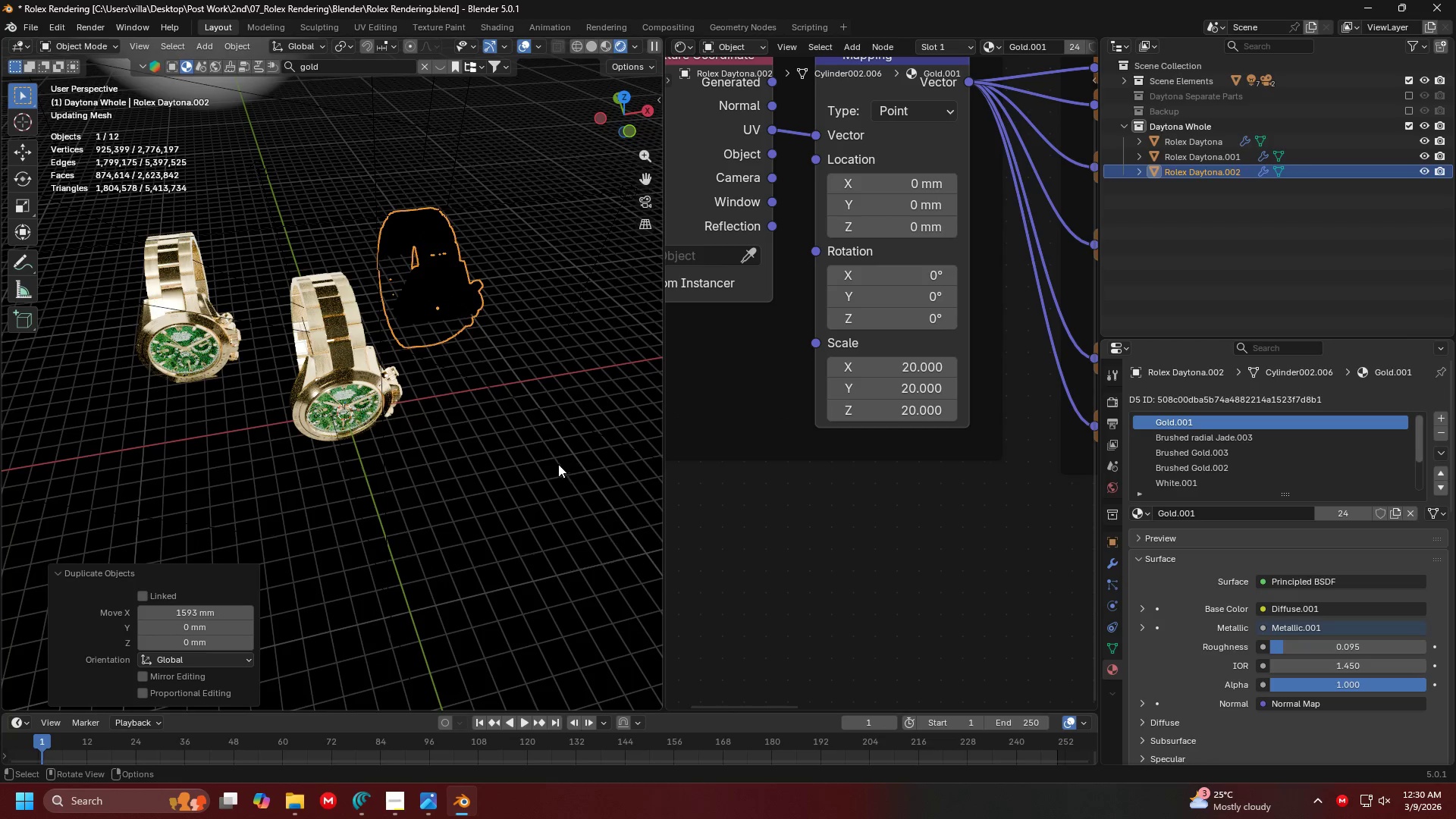 
scroll: coordinate [547, 464], scroll_direction: up, amount: 1.0
 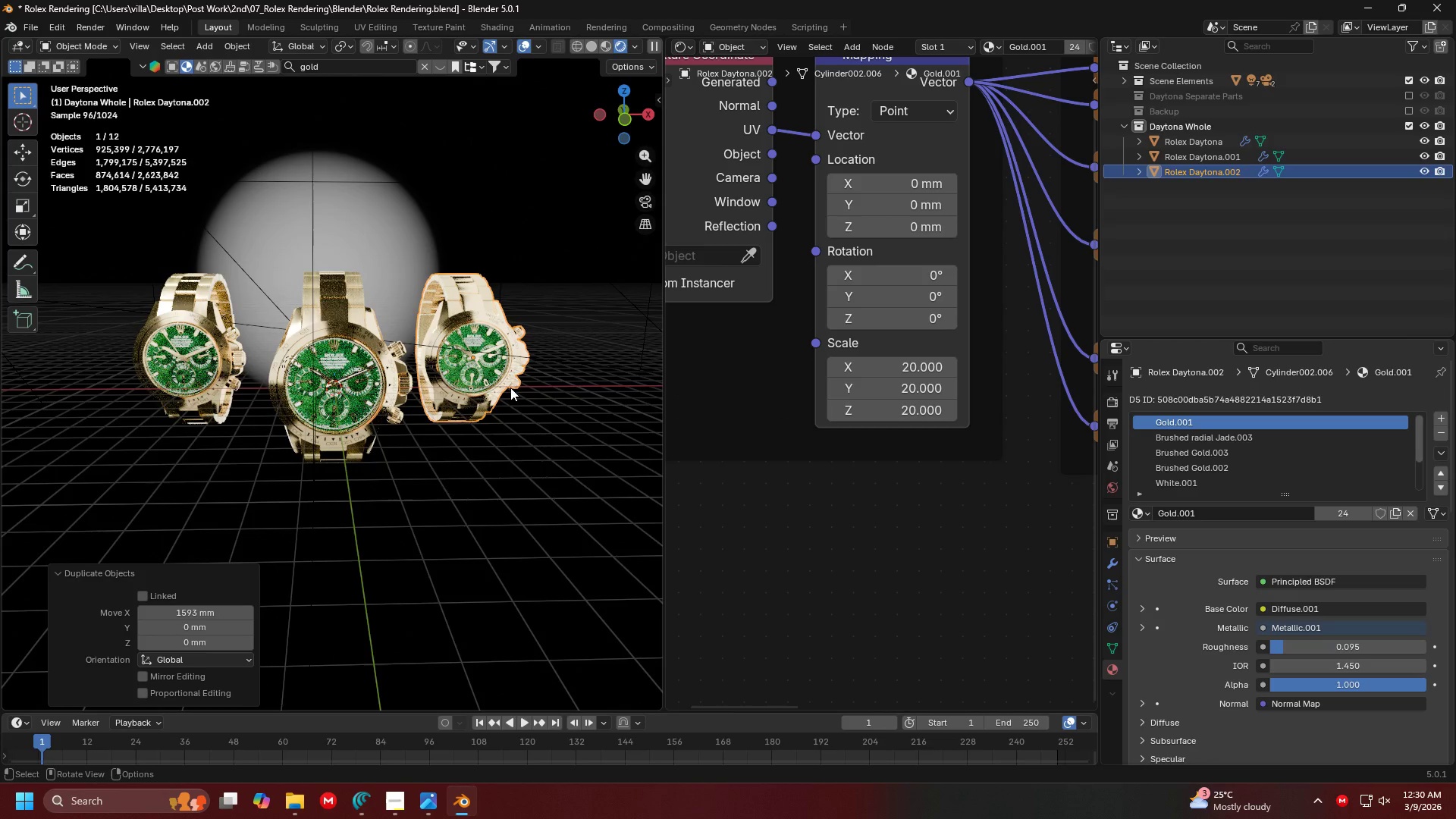 
key(0)
 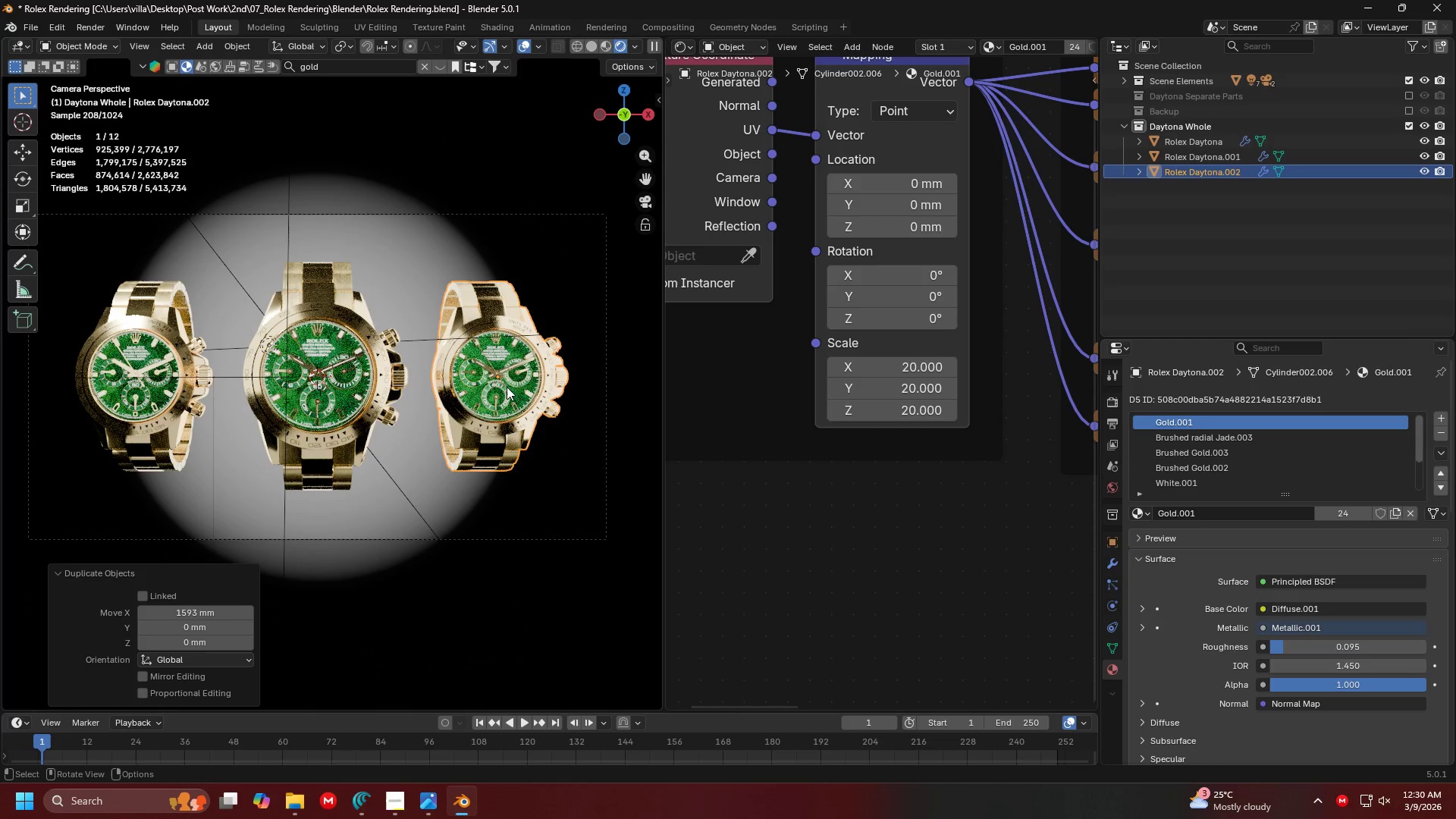 
hold_key(key=ShiftLeft, duration=0.33)
 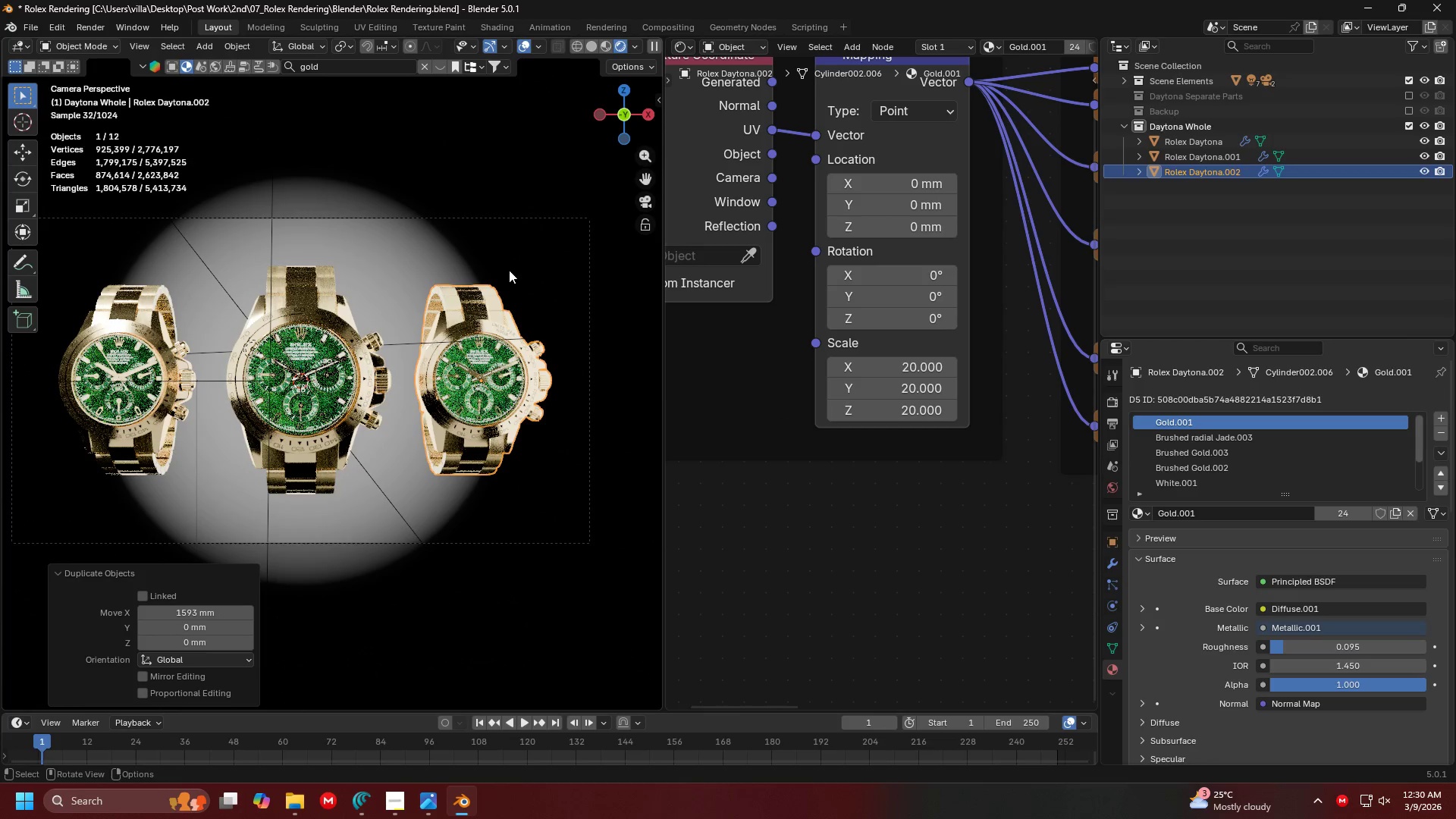 
left_click([510, 260])
 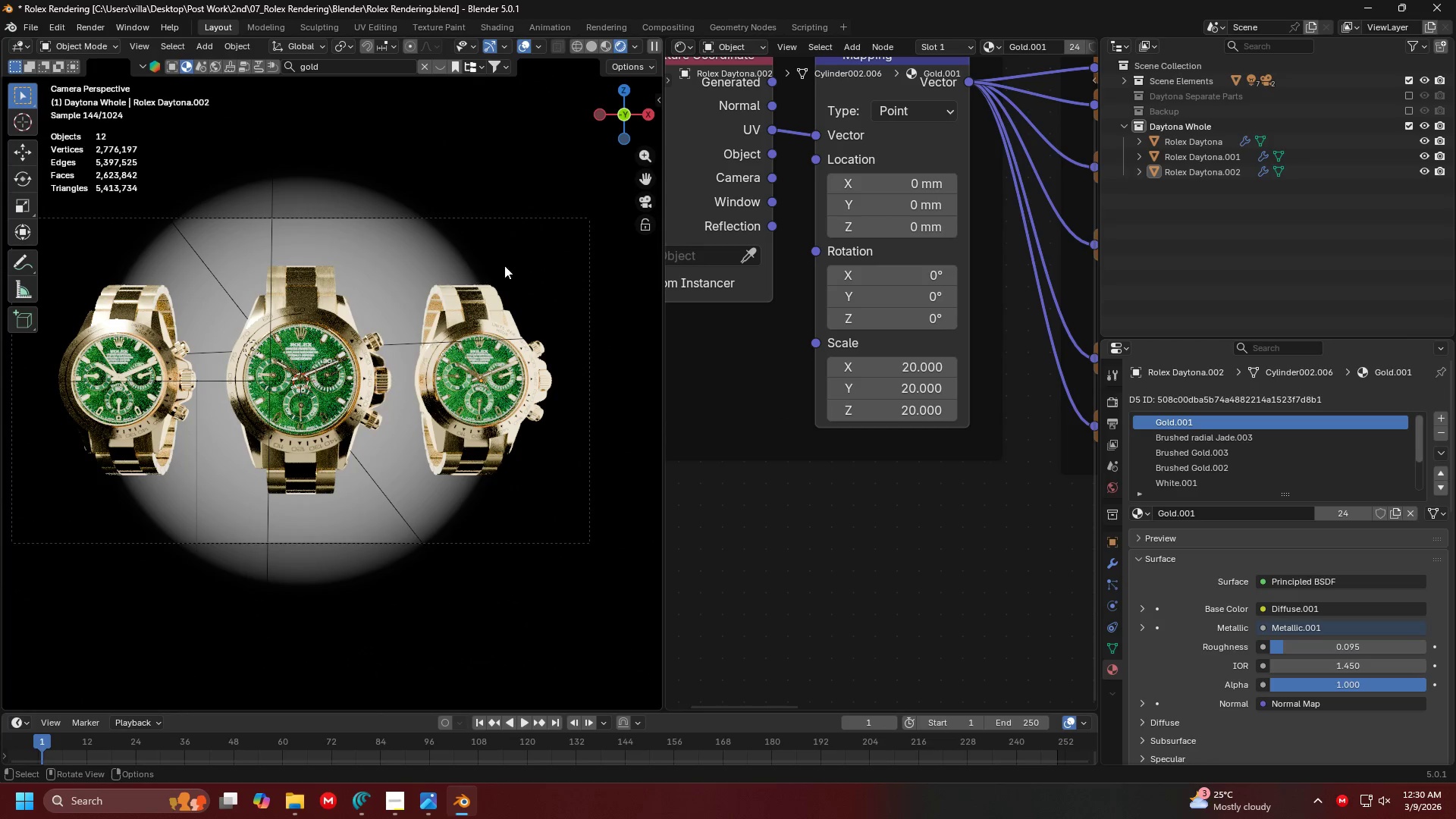 
key(Shift+ShiftLeft)
 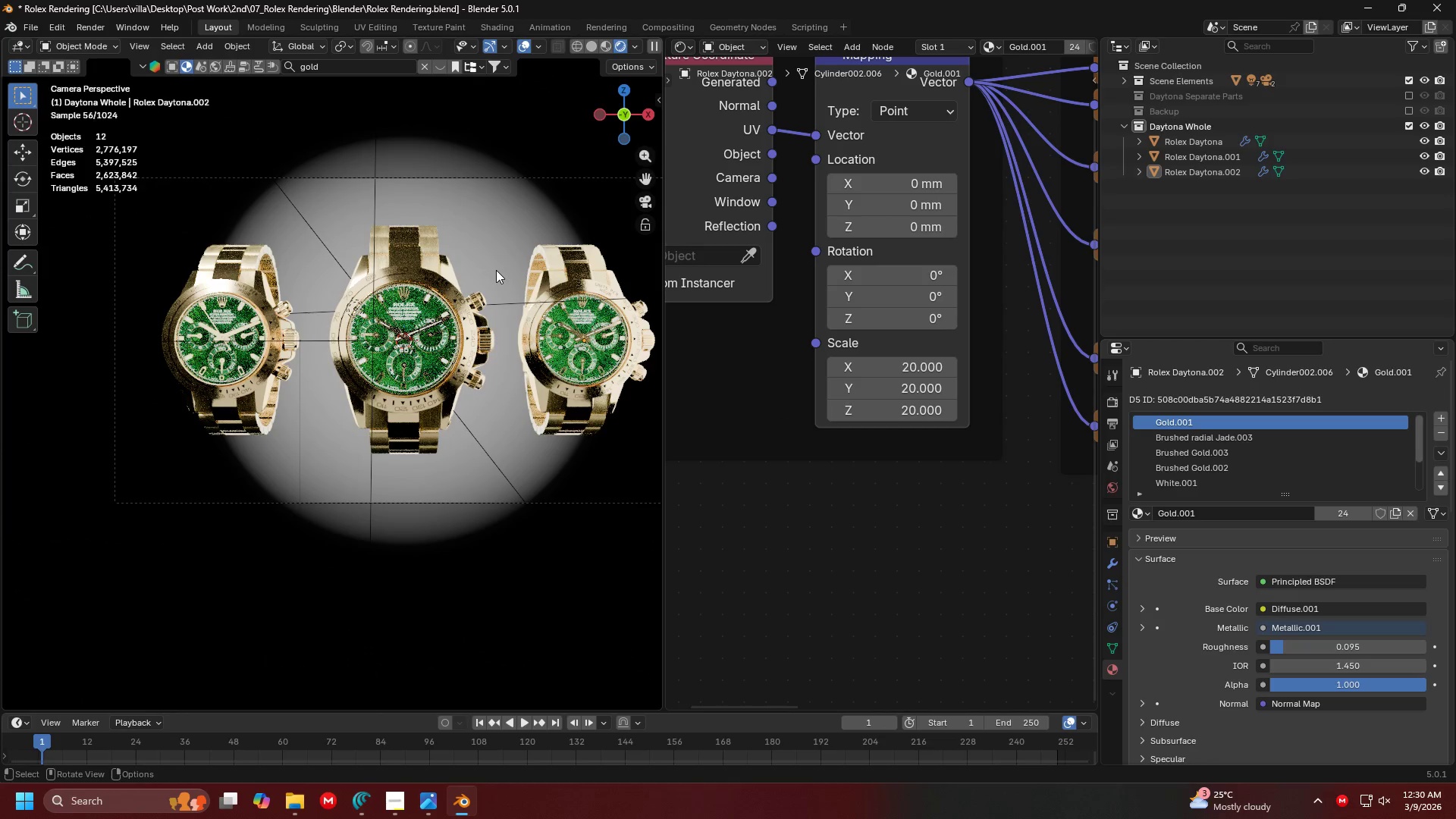 
key(Shift+ShiftLeft)
 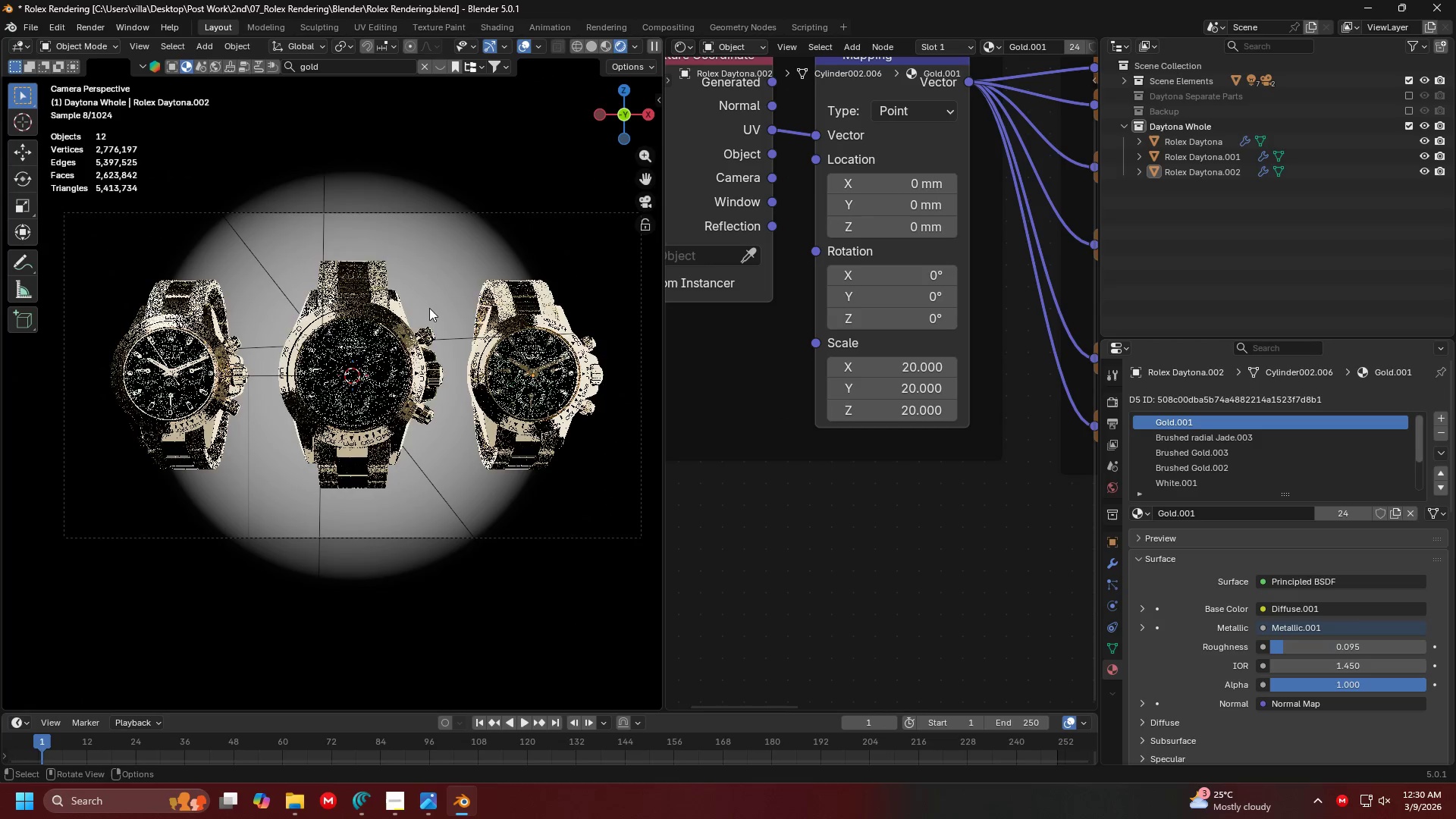 
key(Alt+AltLeft)
 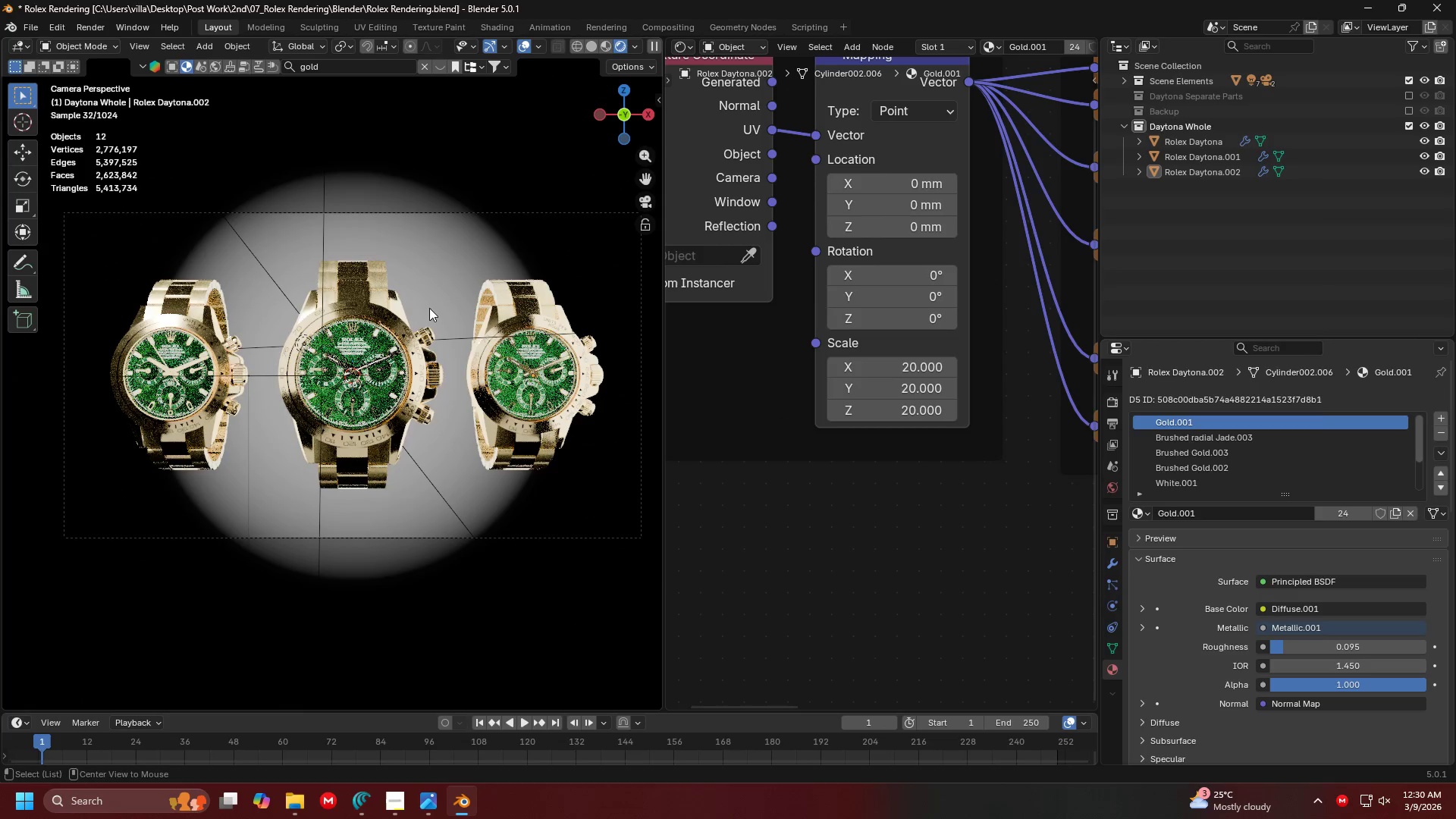 
key(Alt+Tab)
 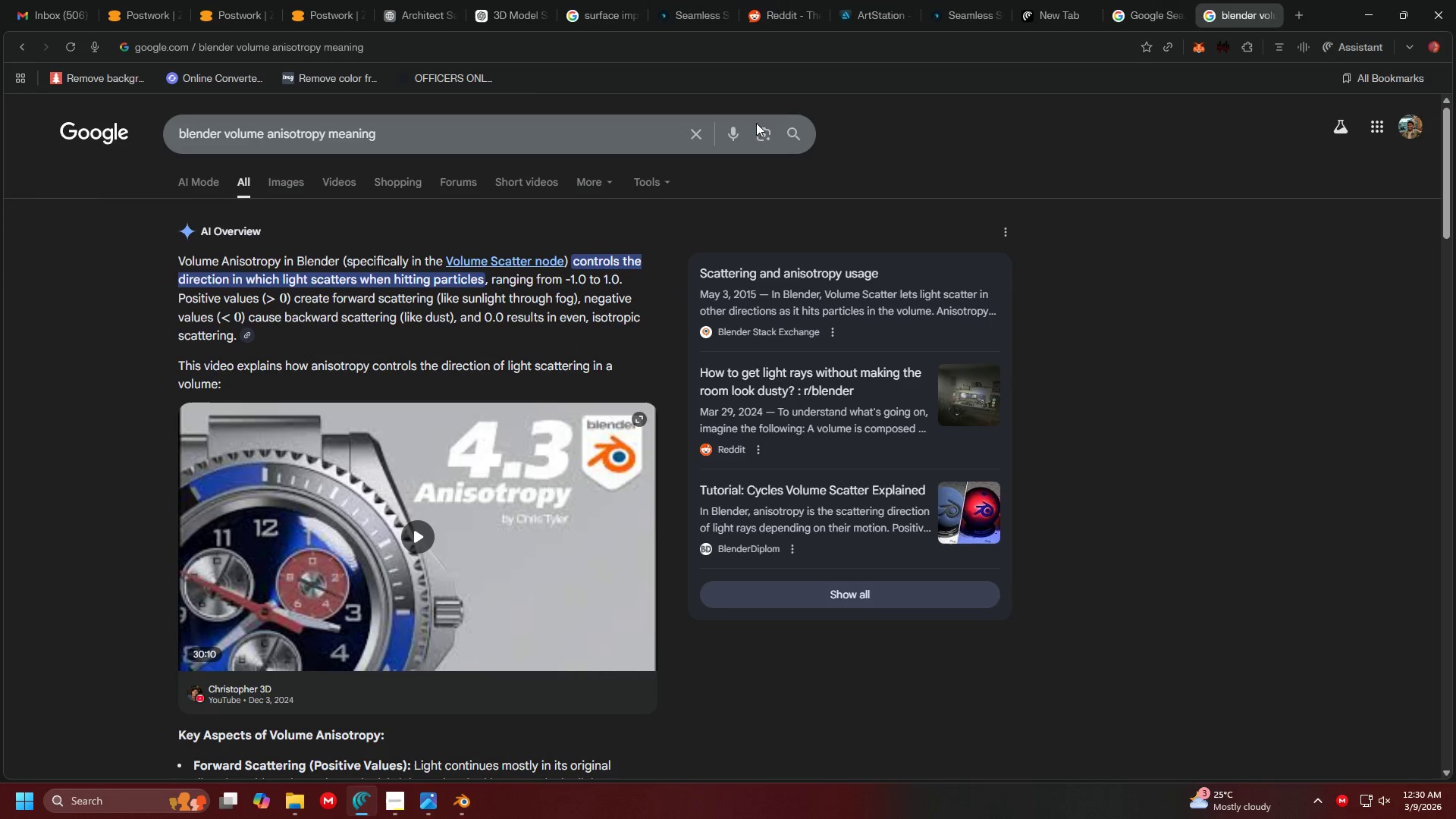 
scroll: coordinate [429, 308], scroll_direction: none, amount: 0.0
 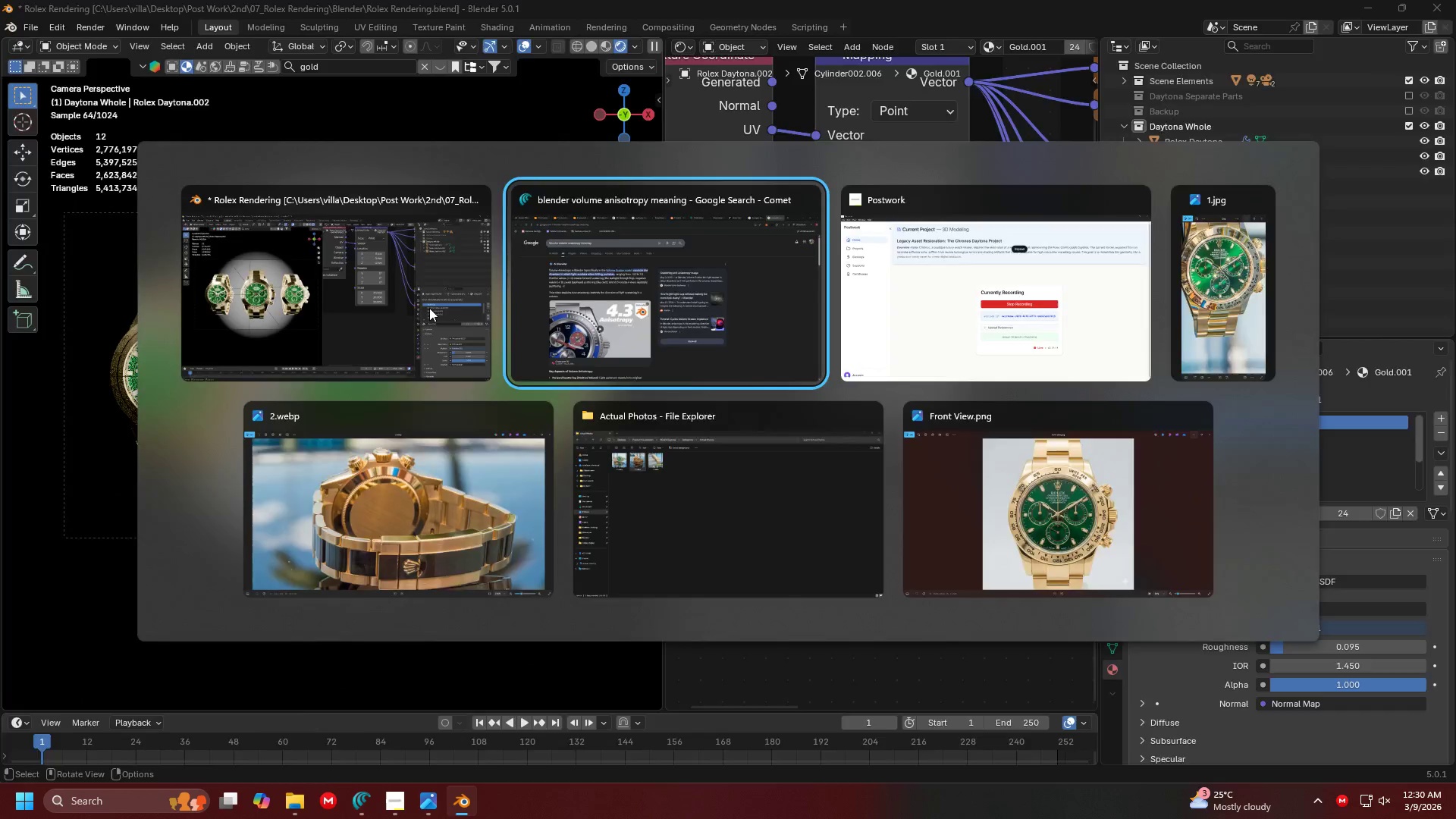 
left_click_drag(start_coordinate=[543, 127], to_coordinate=[58, 160])
 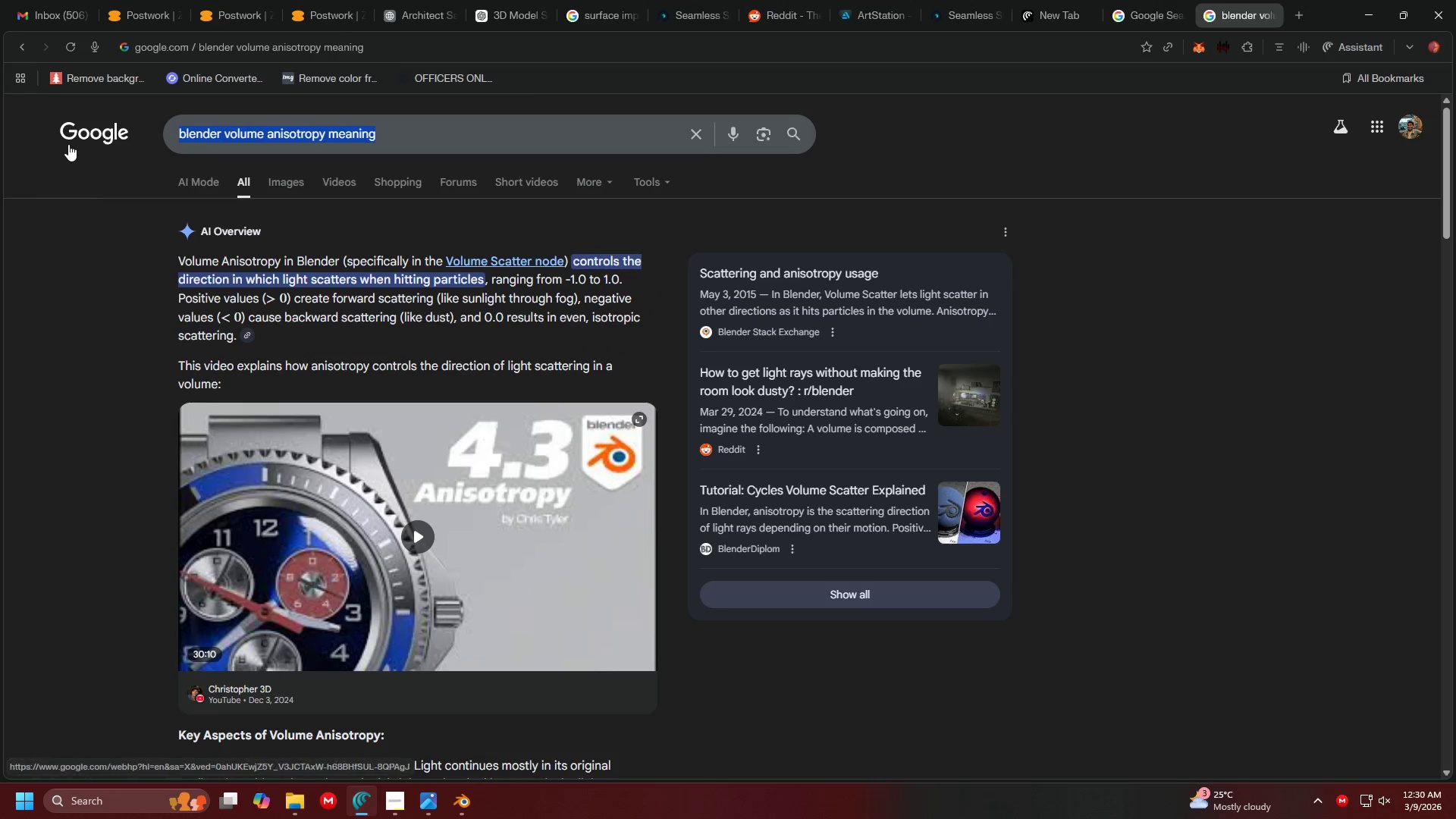 
type(rolex de)
key(Backspace)
type(aytona colors)
 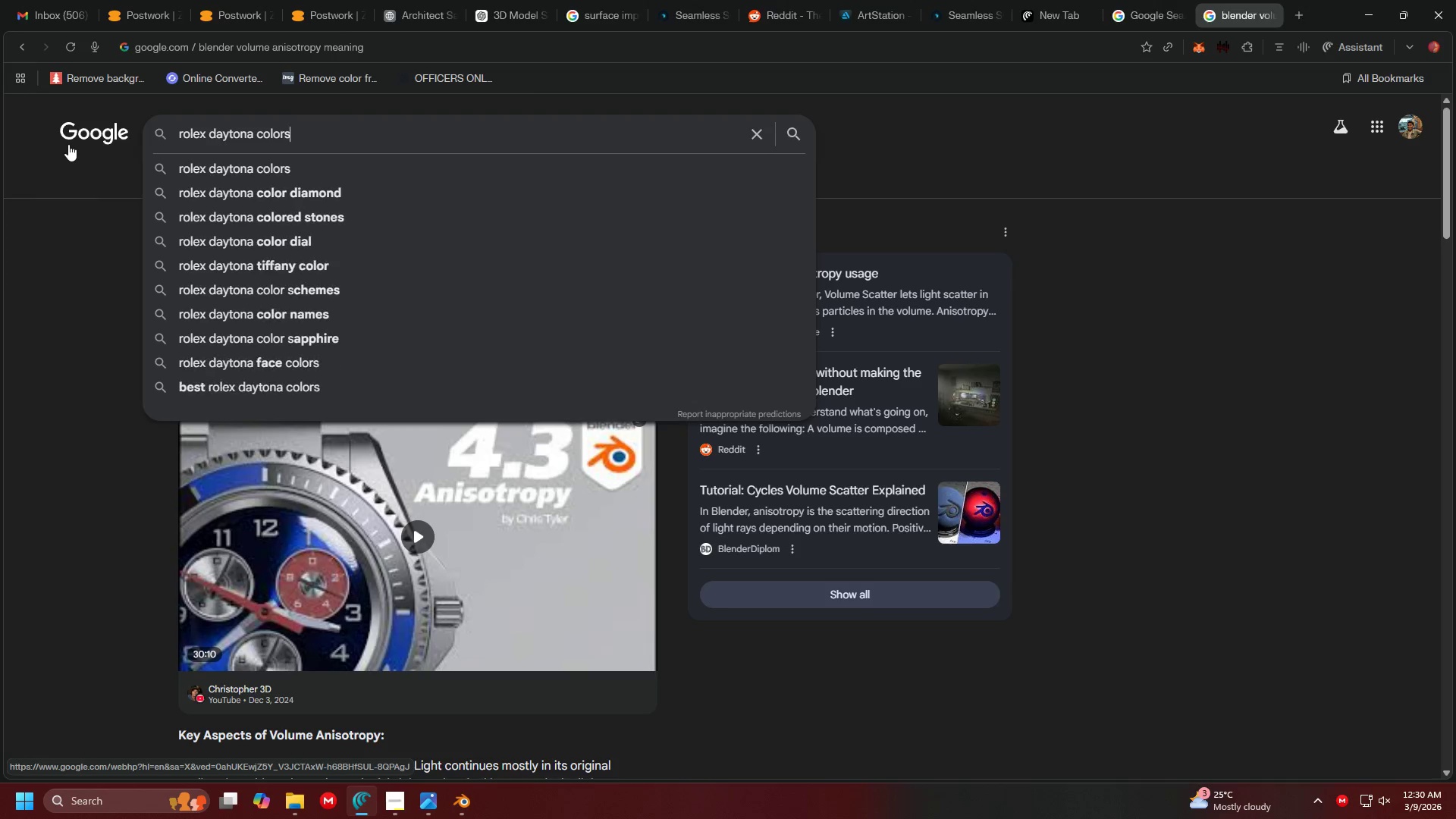 
key(Enter)
 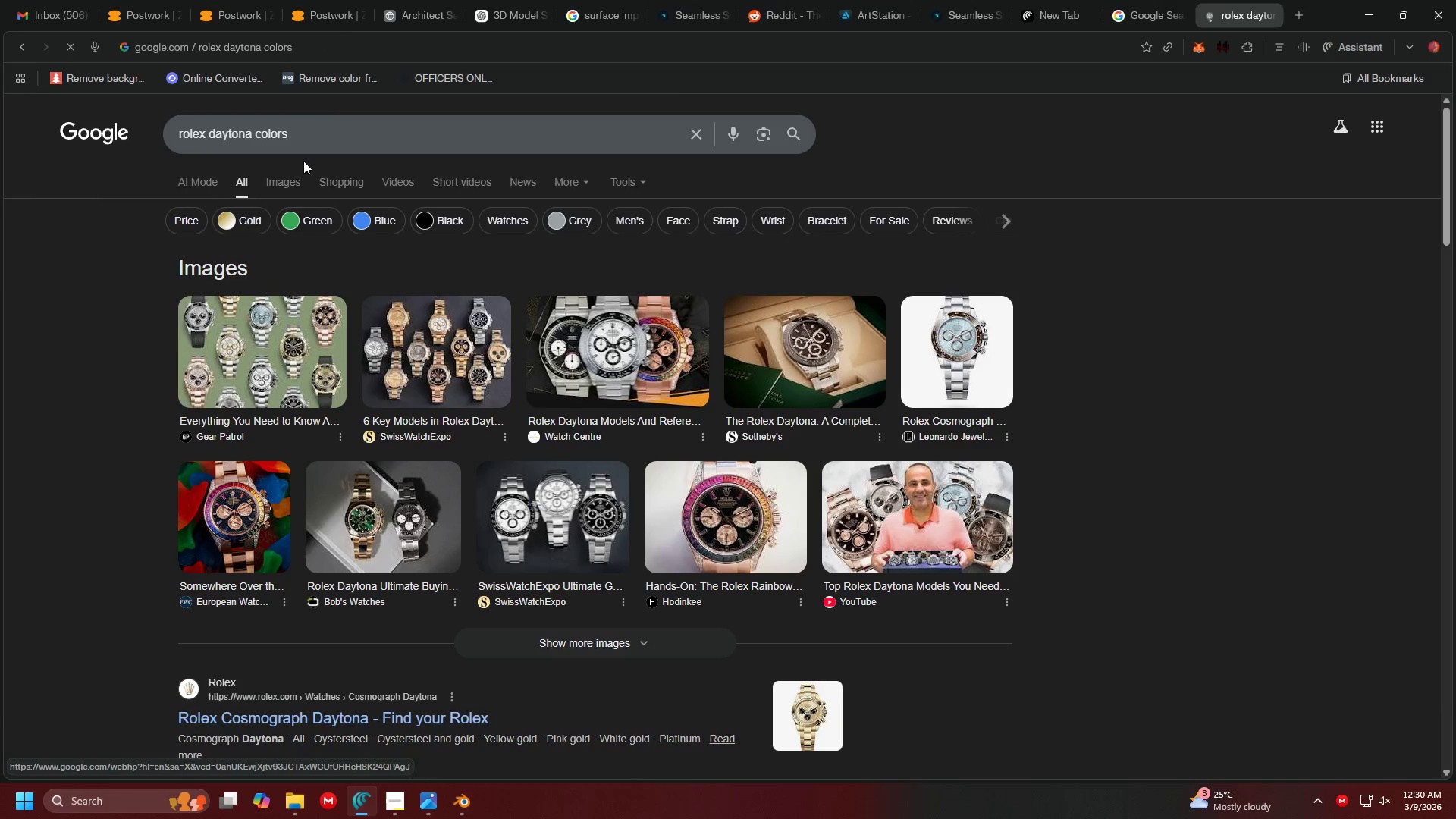 
left_click([286, 180])
 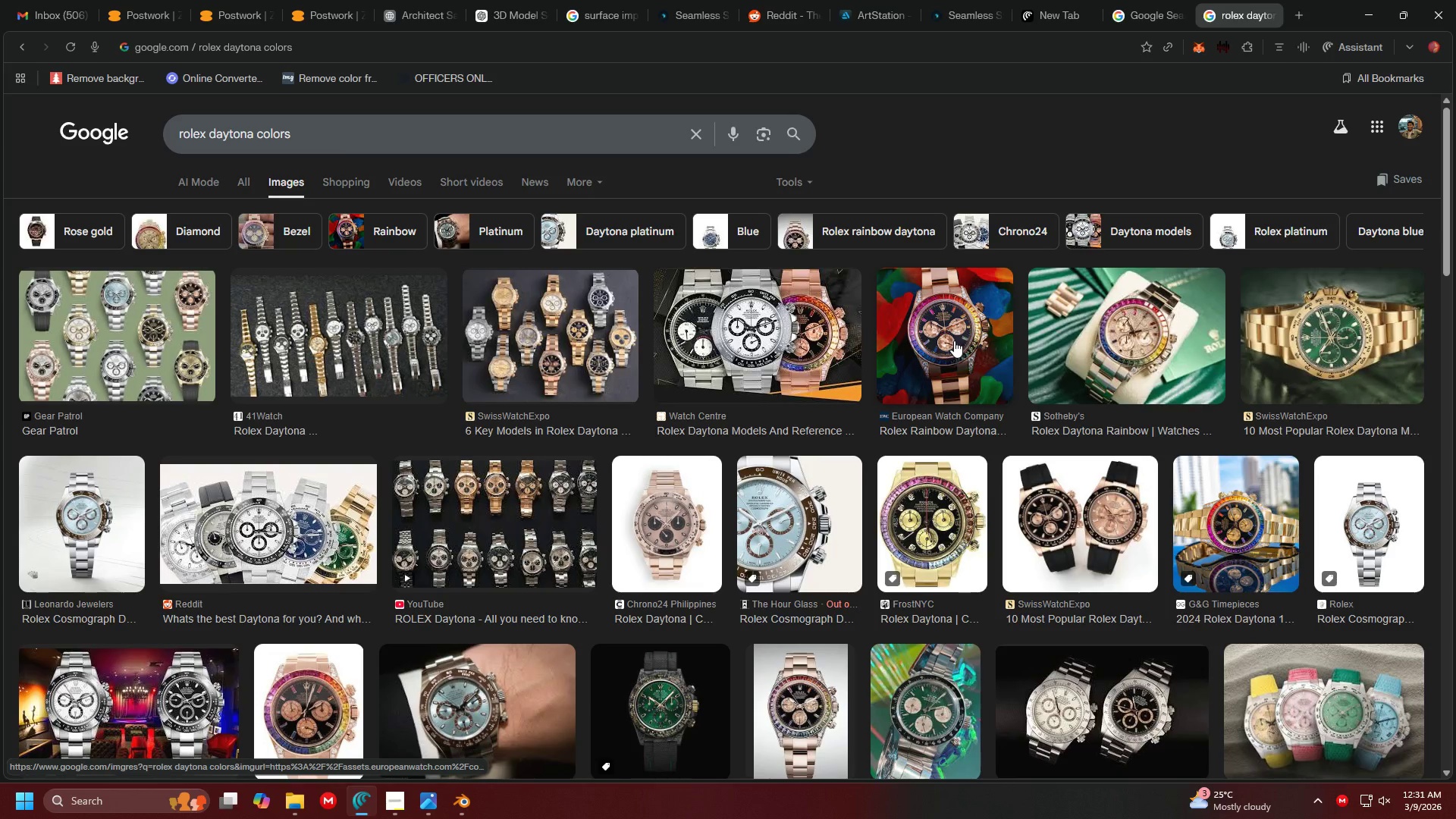 
wait(10.05)
 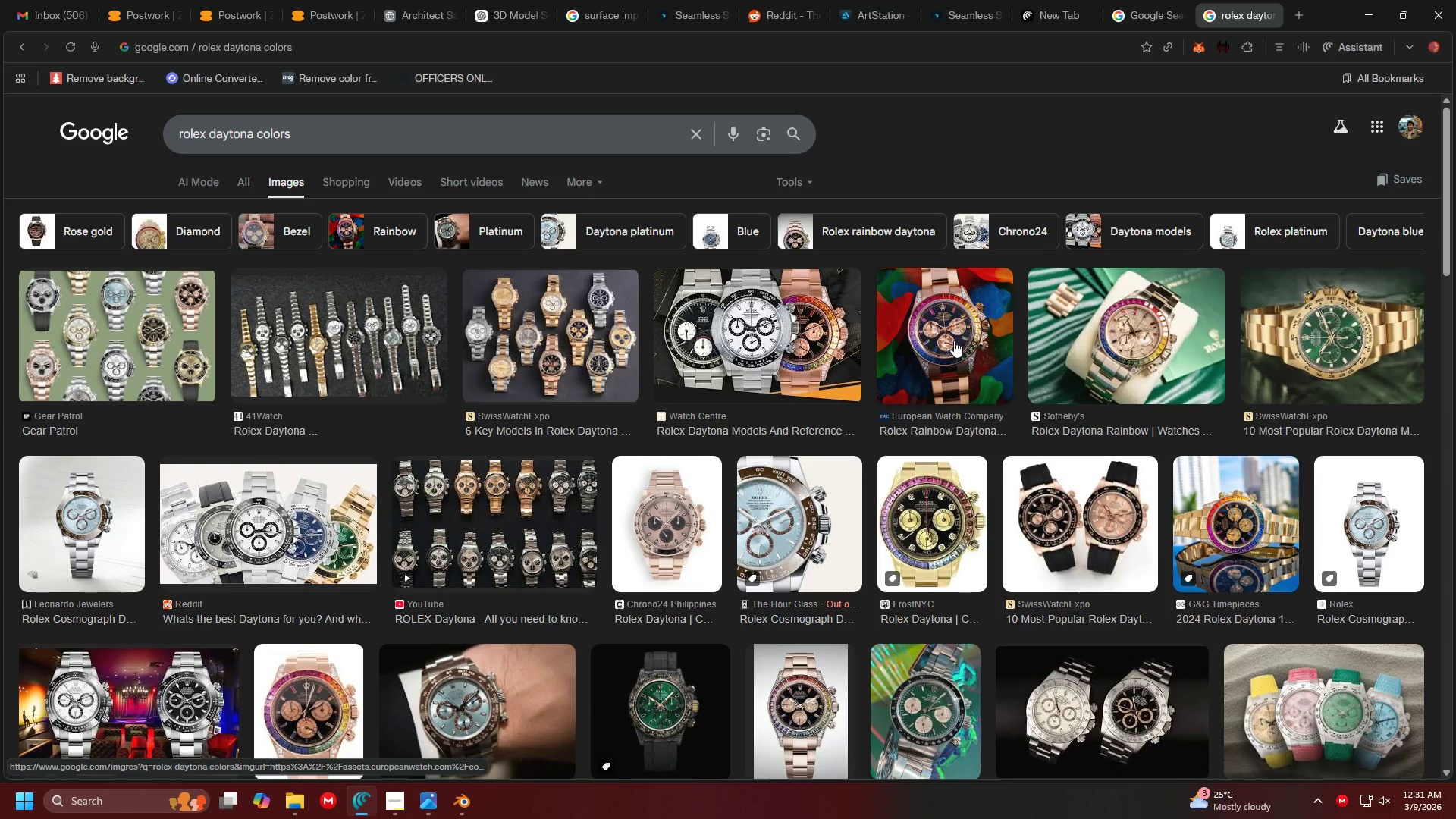 
left_click([155, 297])
 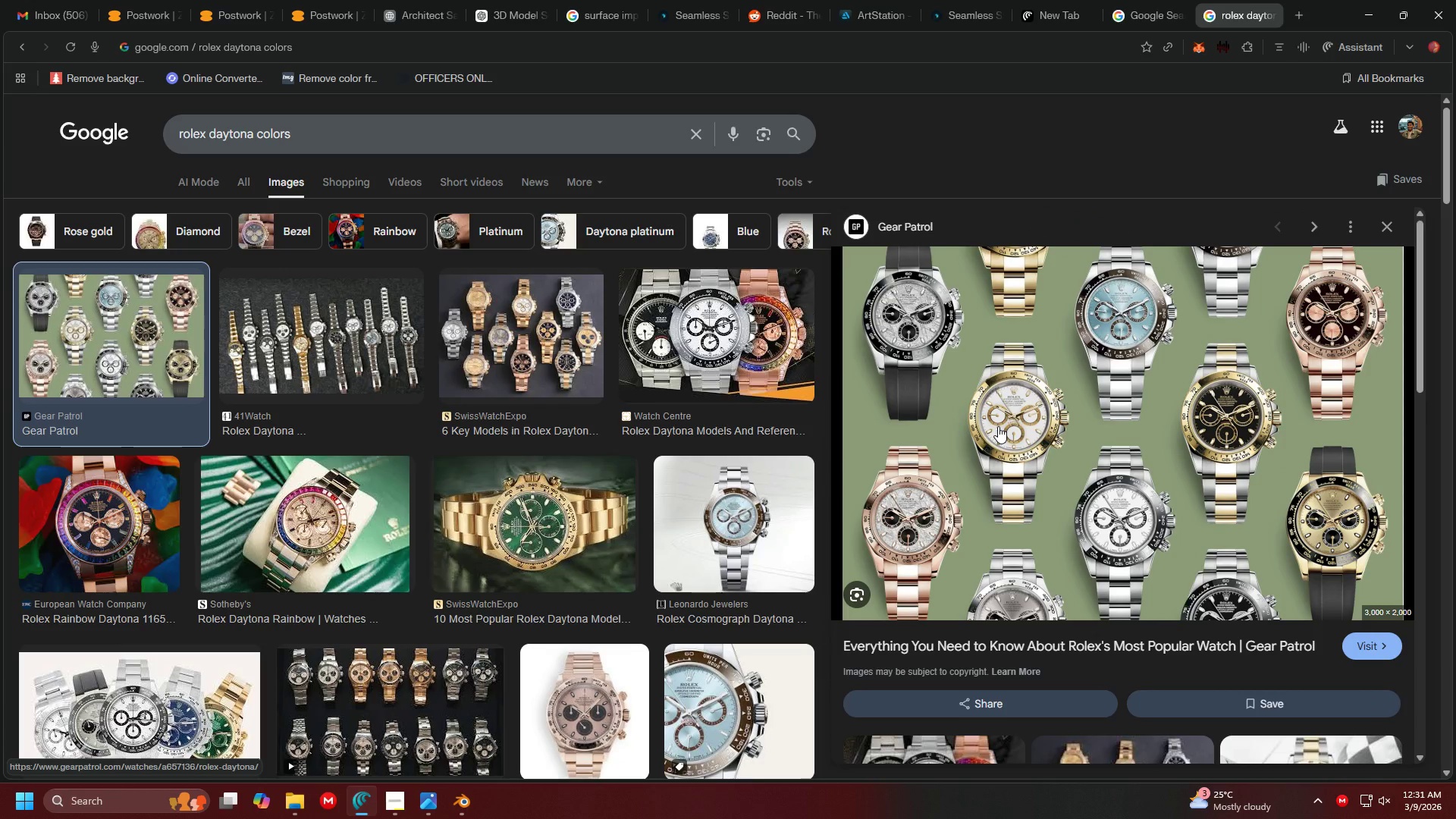 
right_click([1001, 428])
 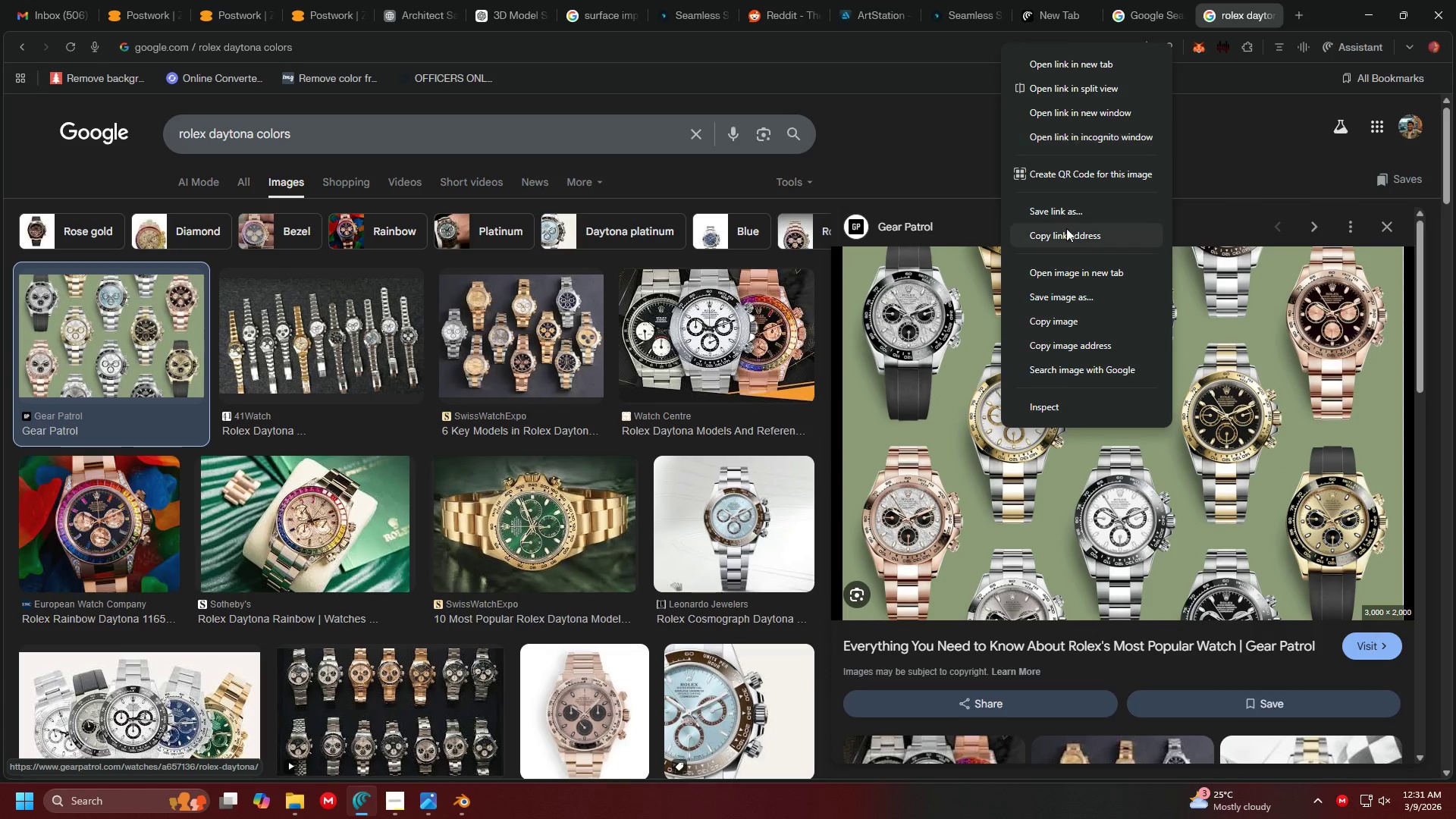 
left_click([1057, 269])
 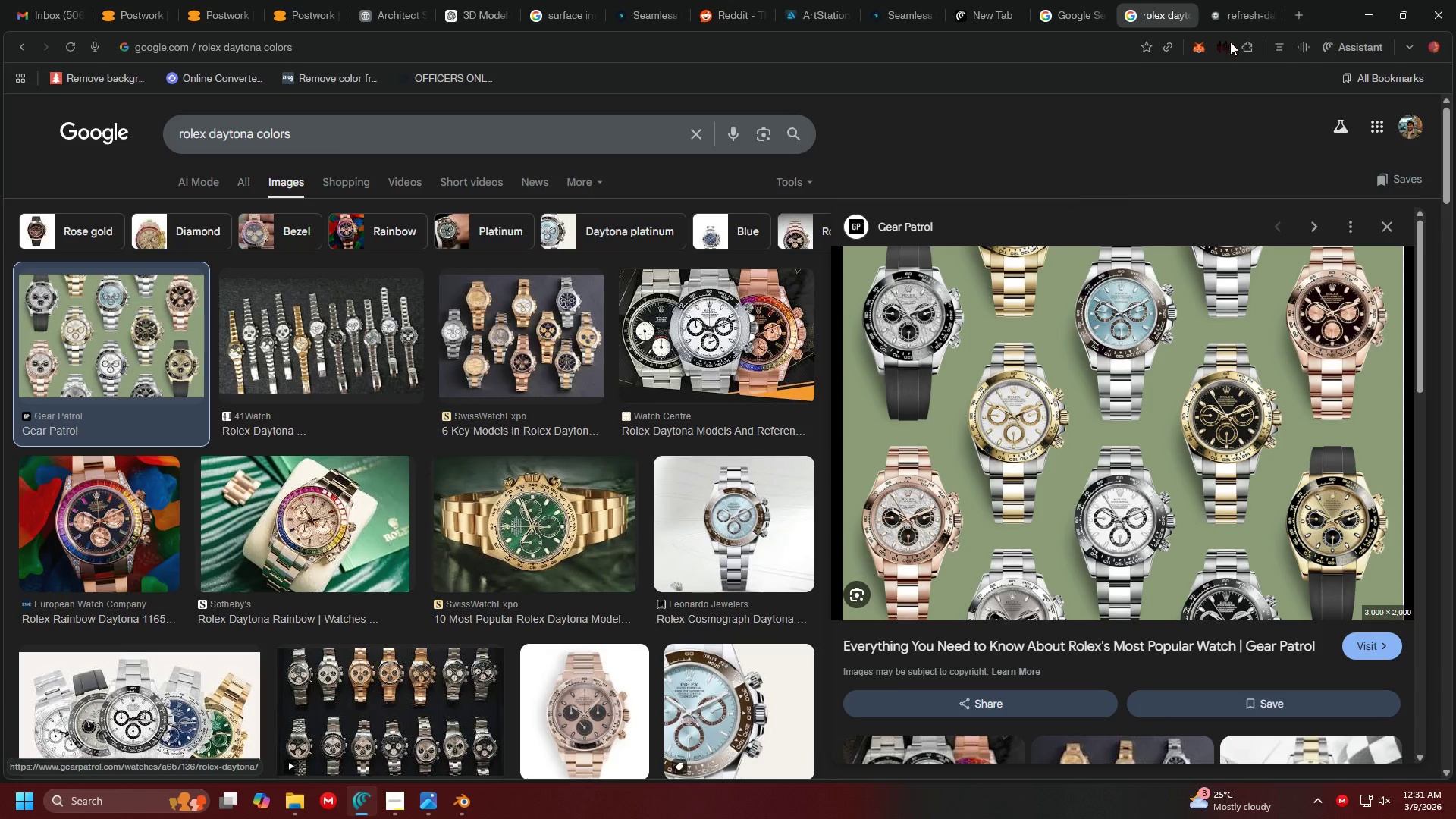 
left_click([1236, 0])
 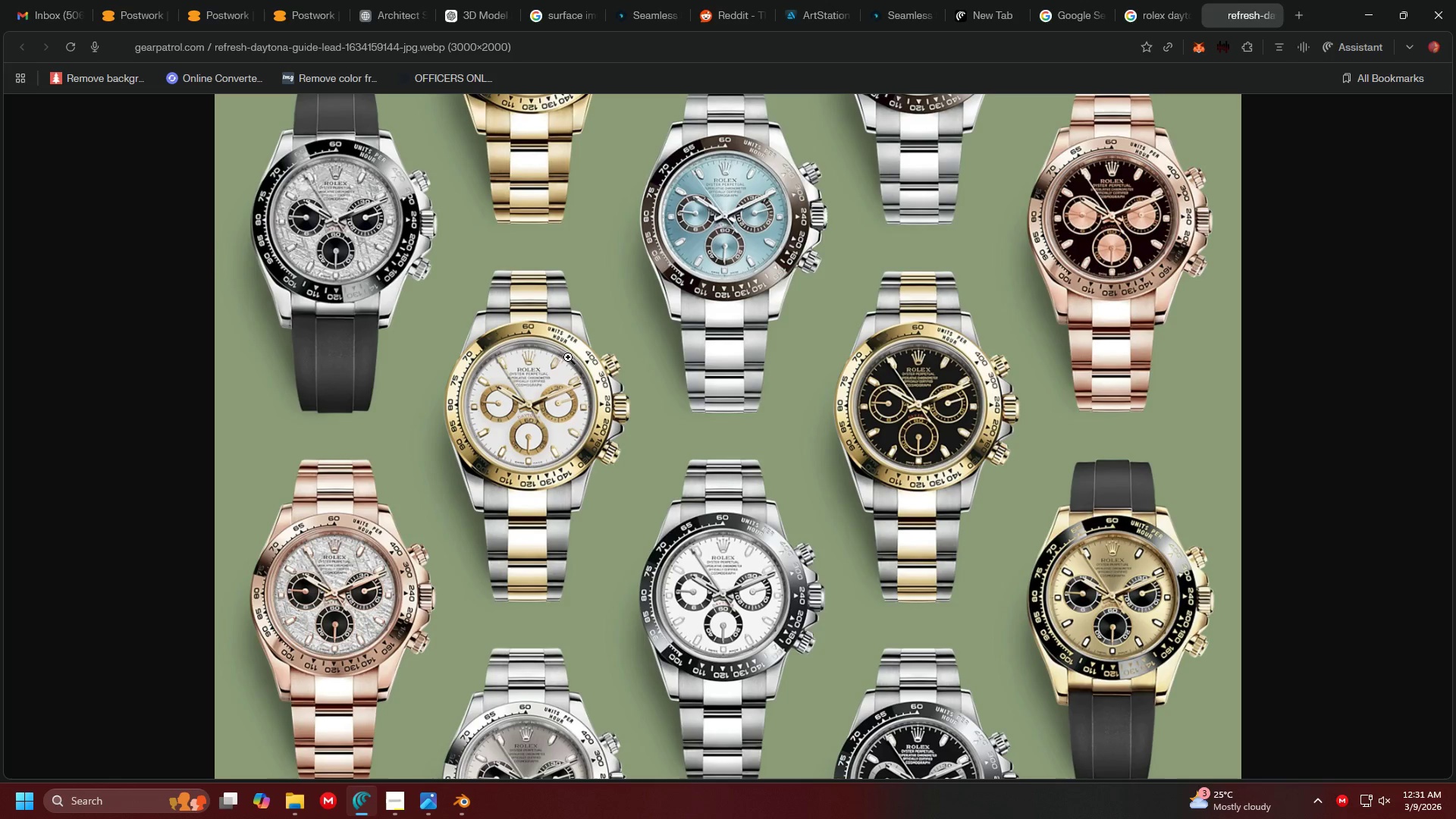 
wait(18.17)
 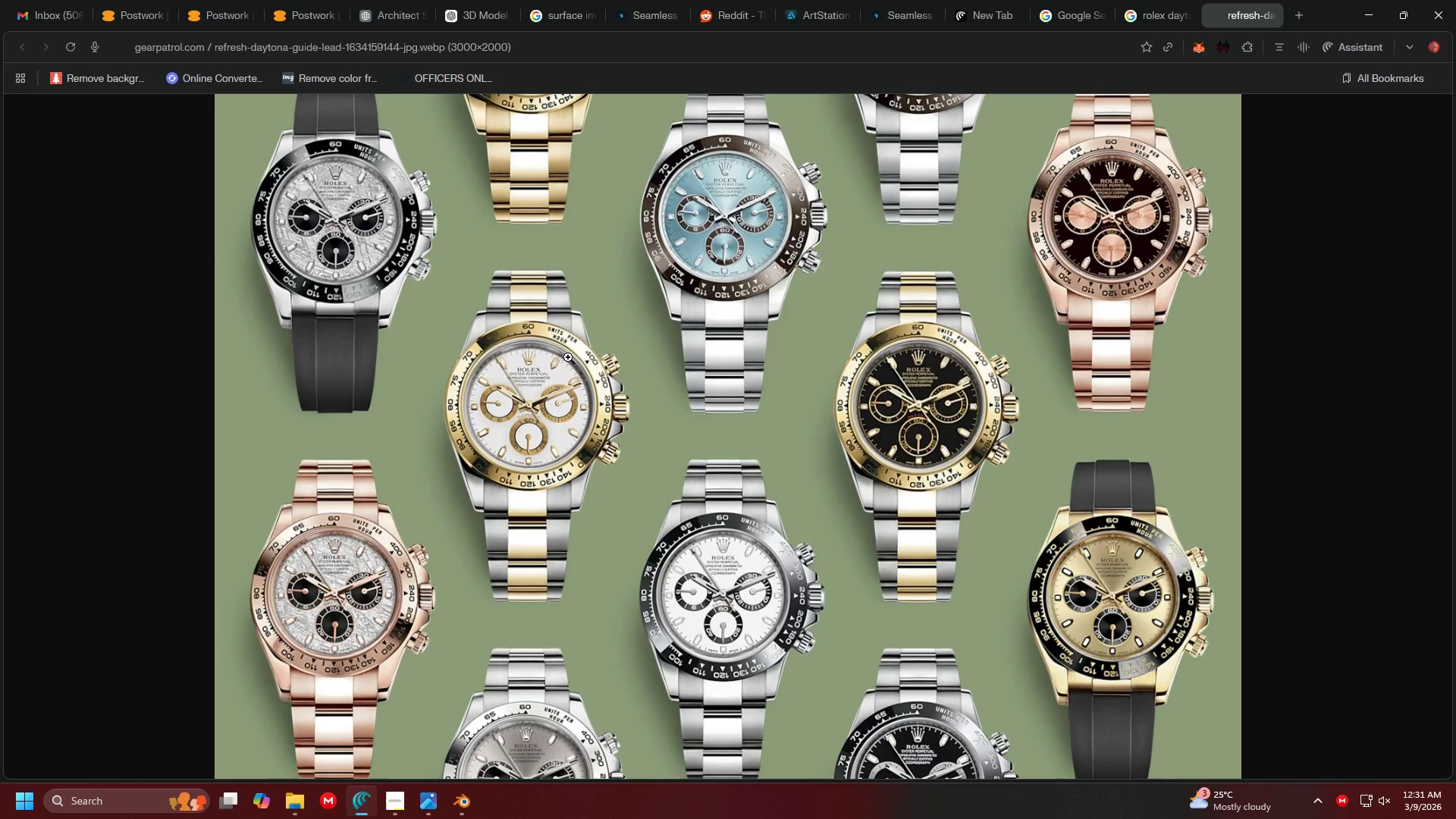 
key(Alt+AltLeft)
 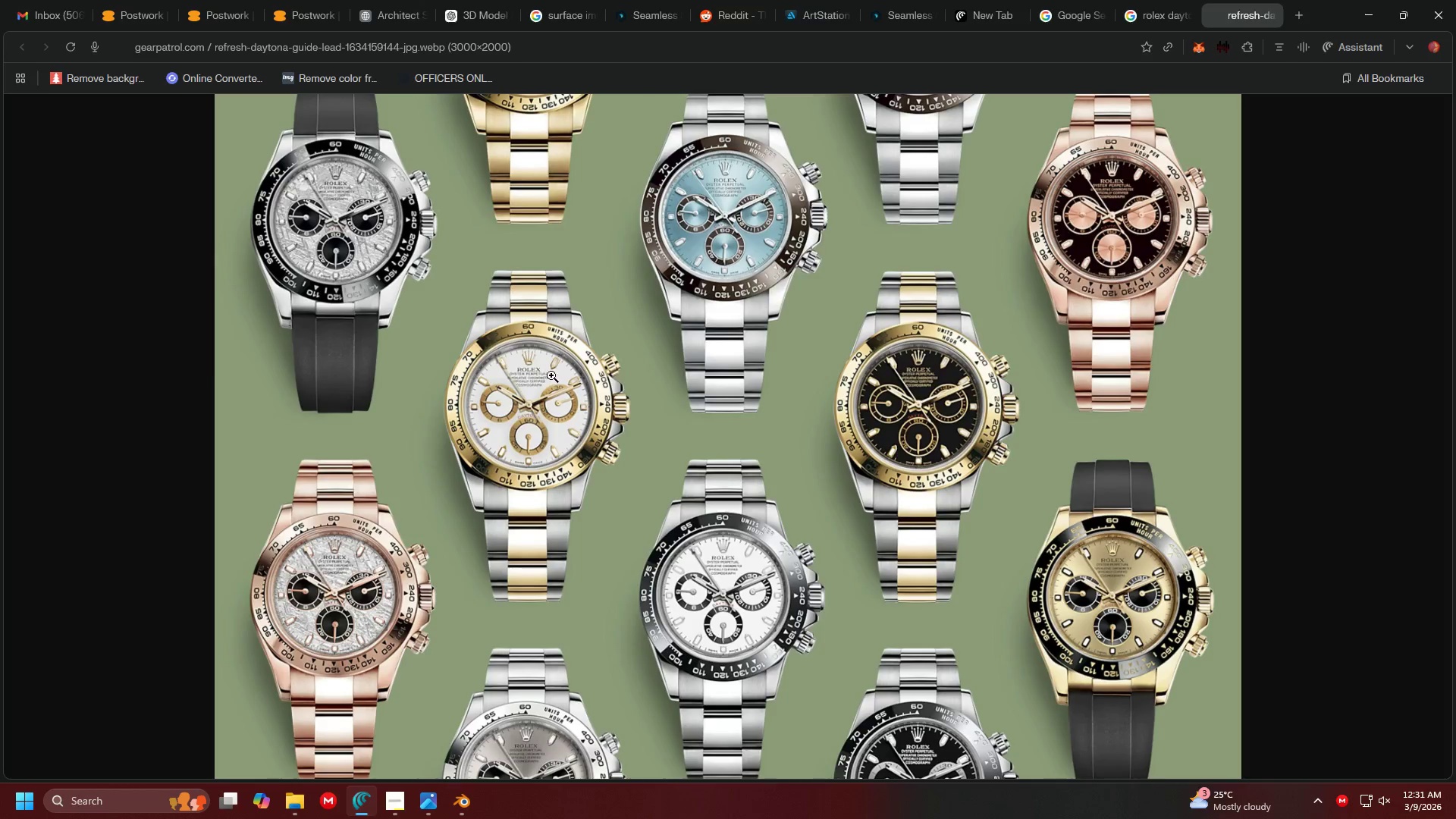 
key(Alt+Tab)
 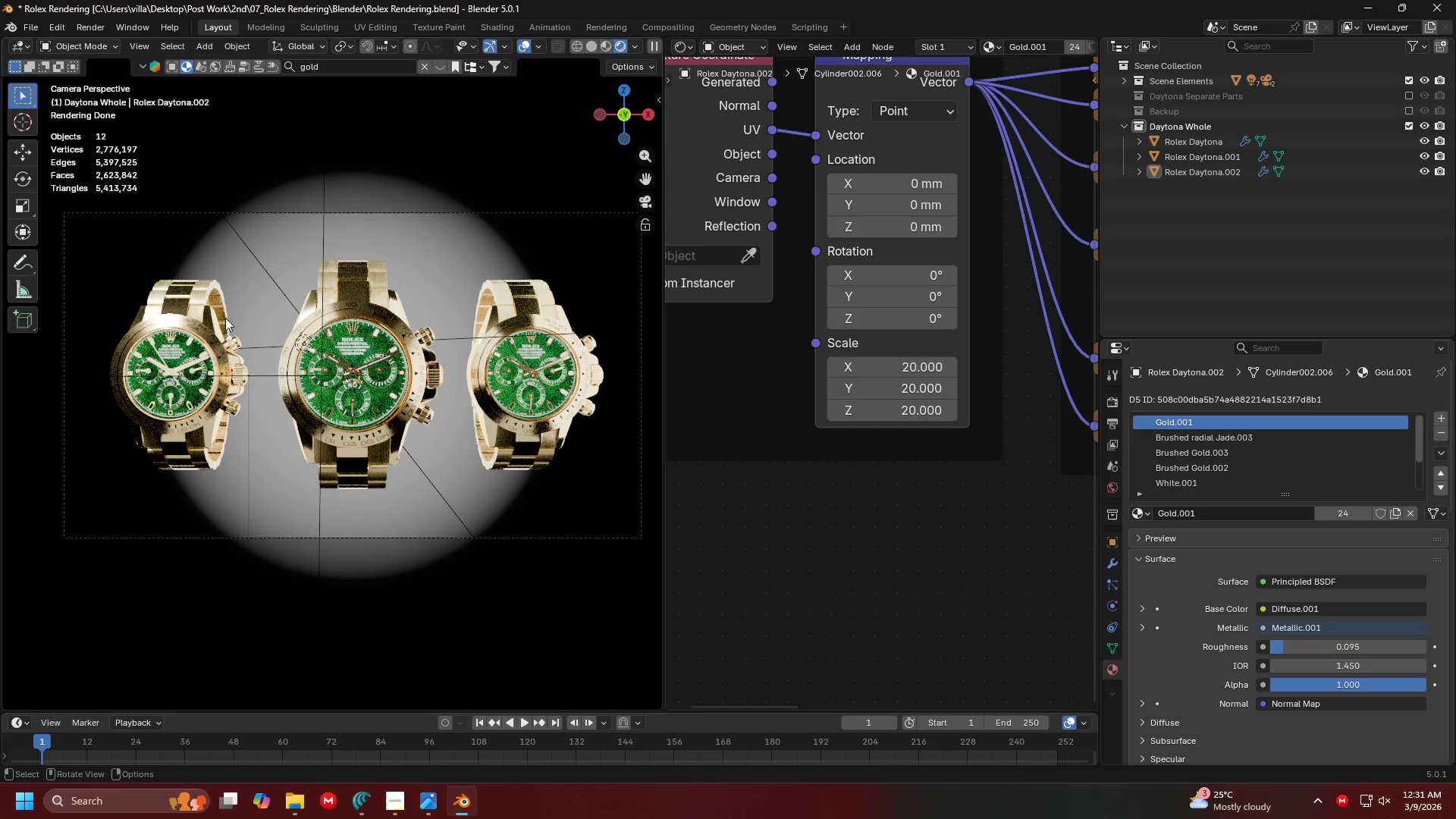 
left_click([203, 322])
 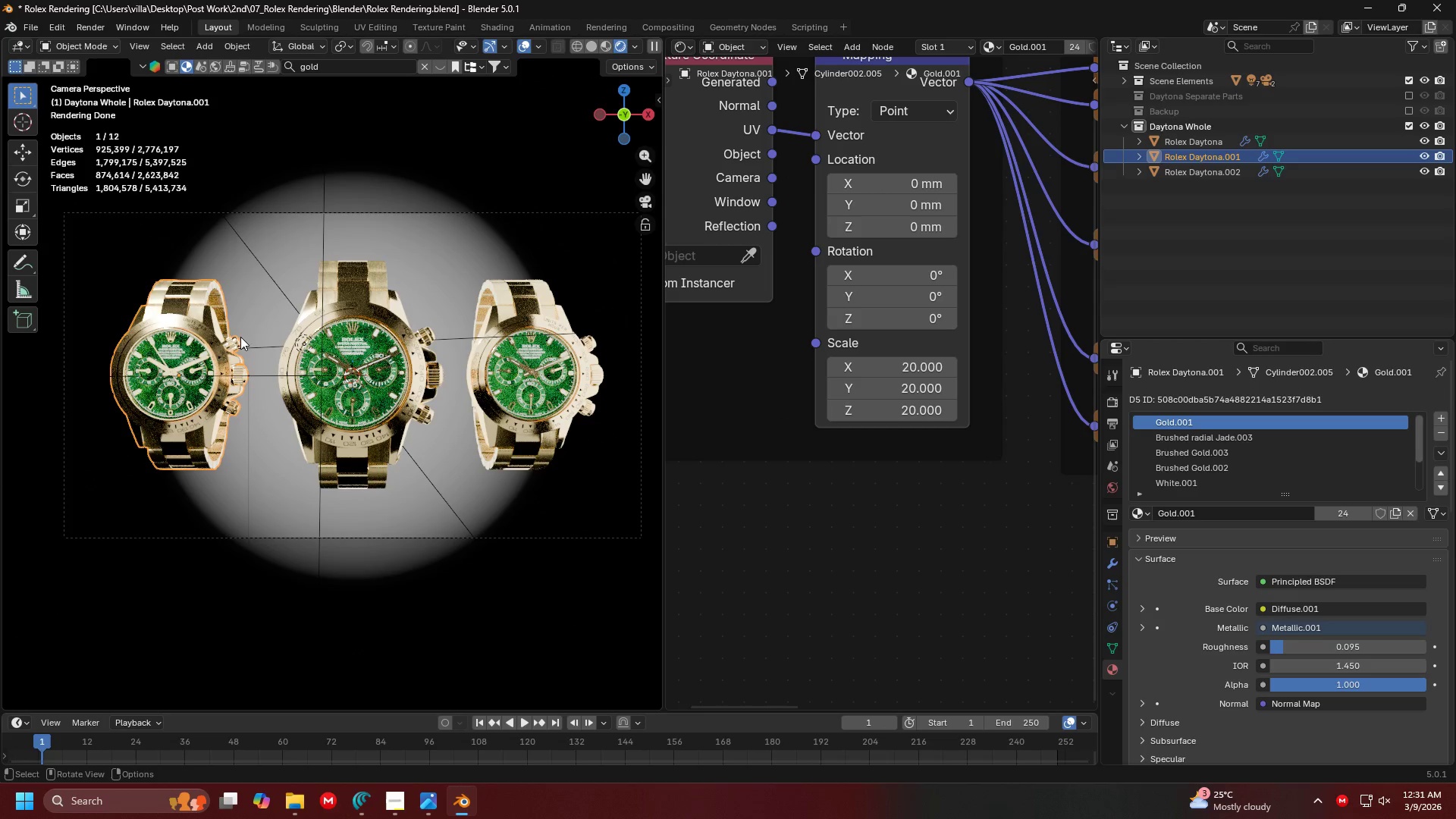 
key(Shift+ShiftLeft)
 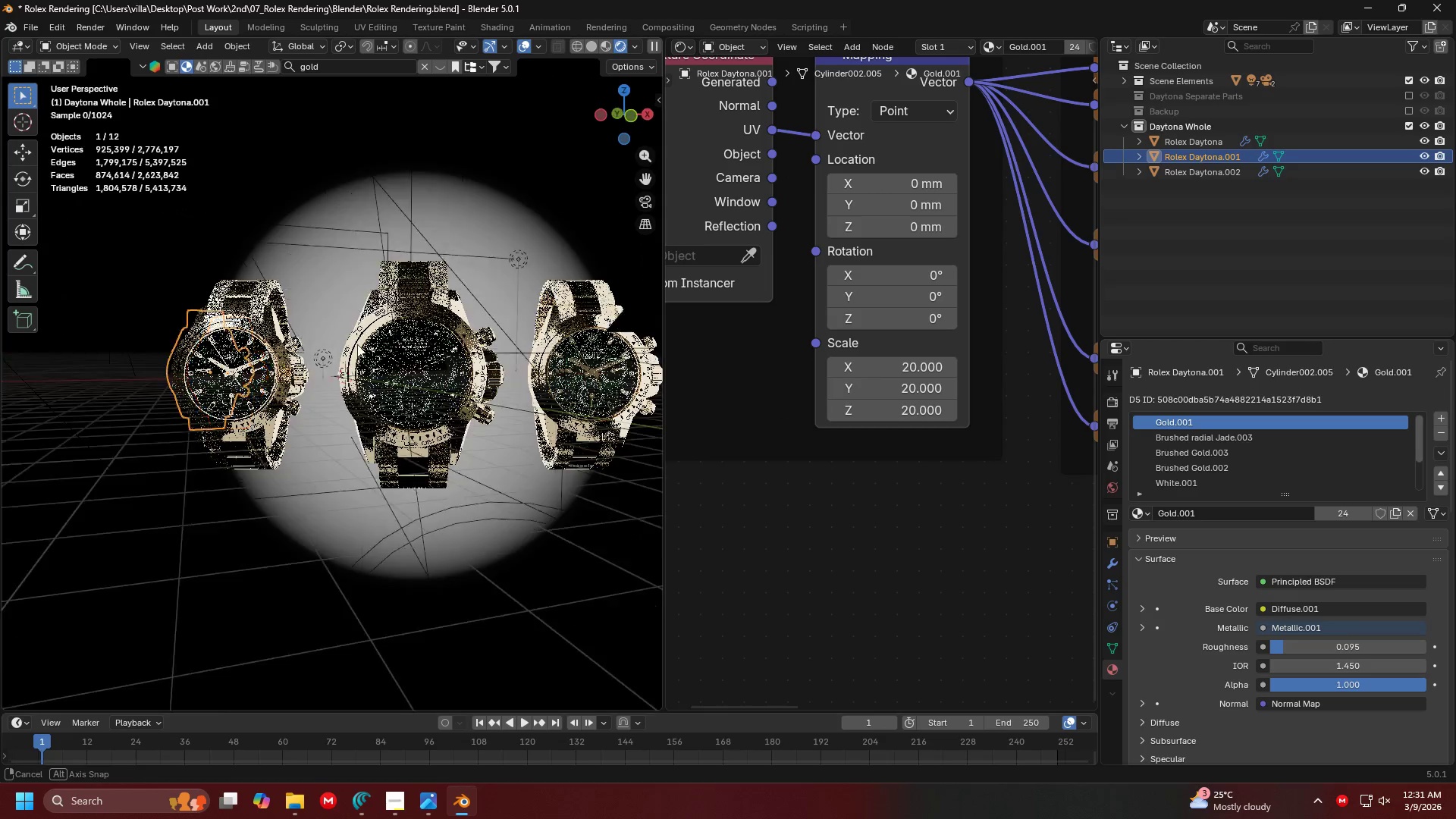 
key(Shift+ShiftLeft)
 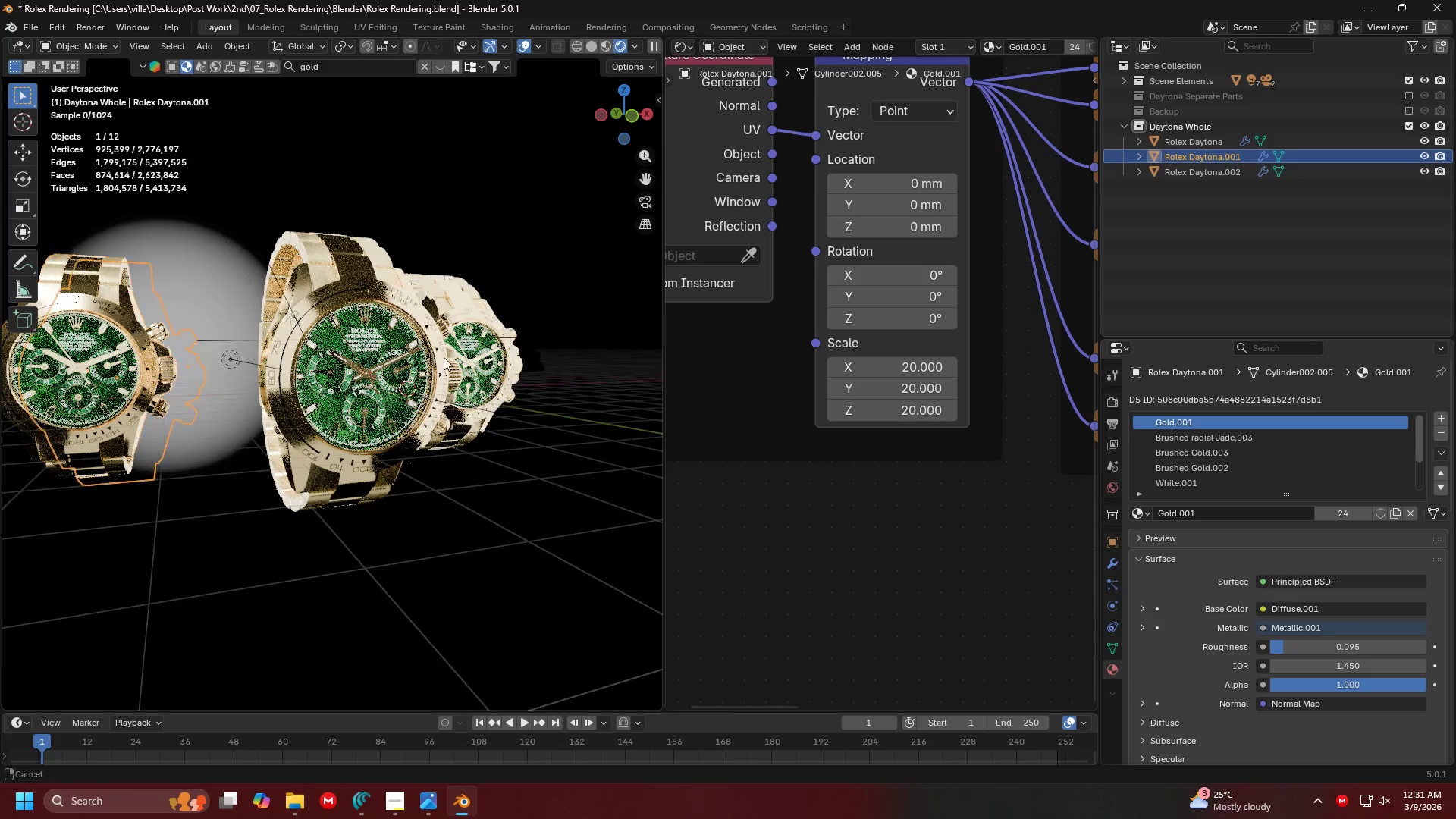 
scroll: coordinate [359, 345], scroll_direction: up, amount: 5.0
 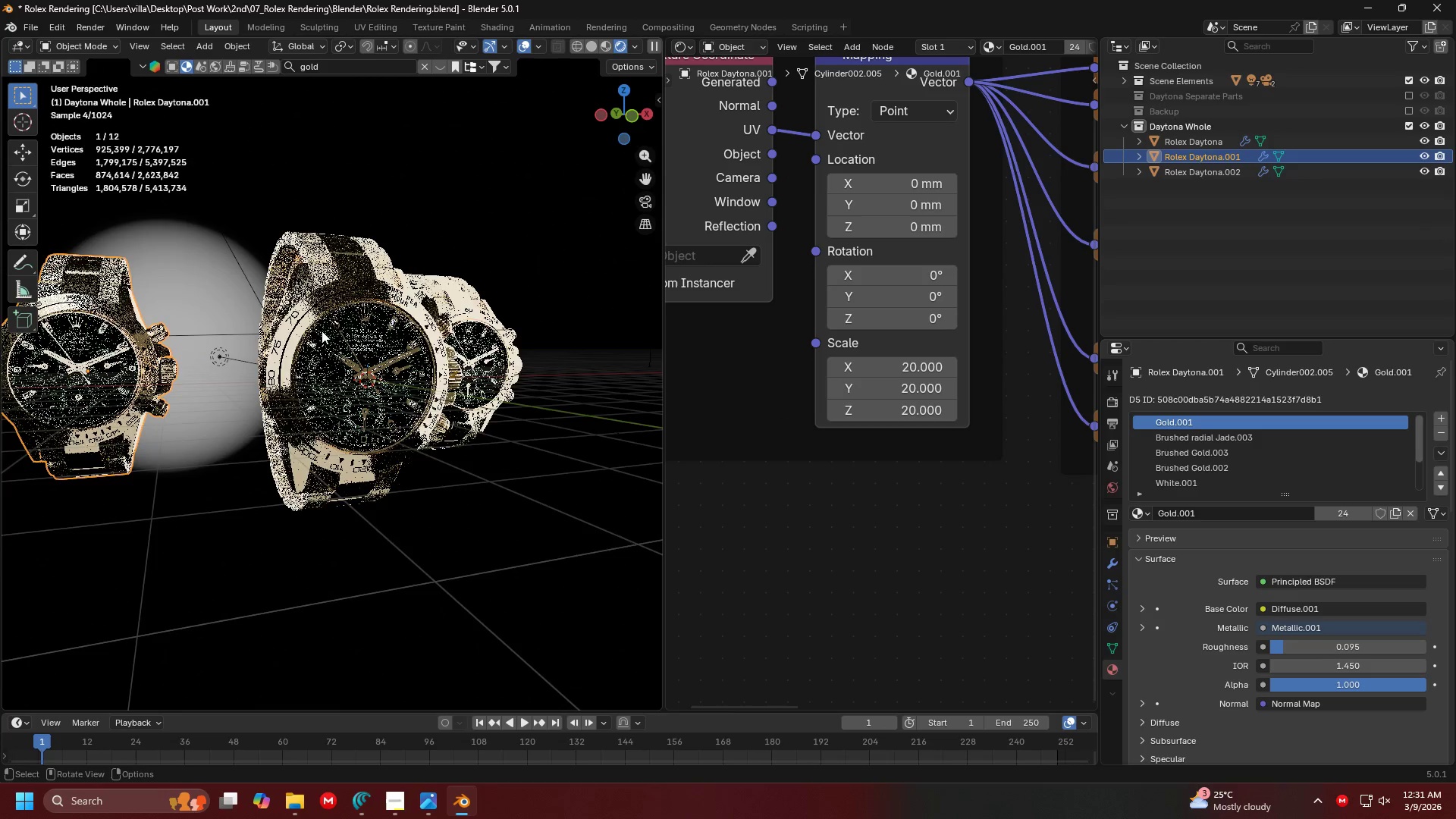 
key(Shift+ShiftLeft)
 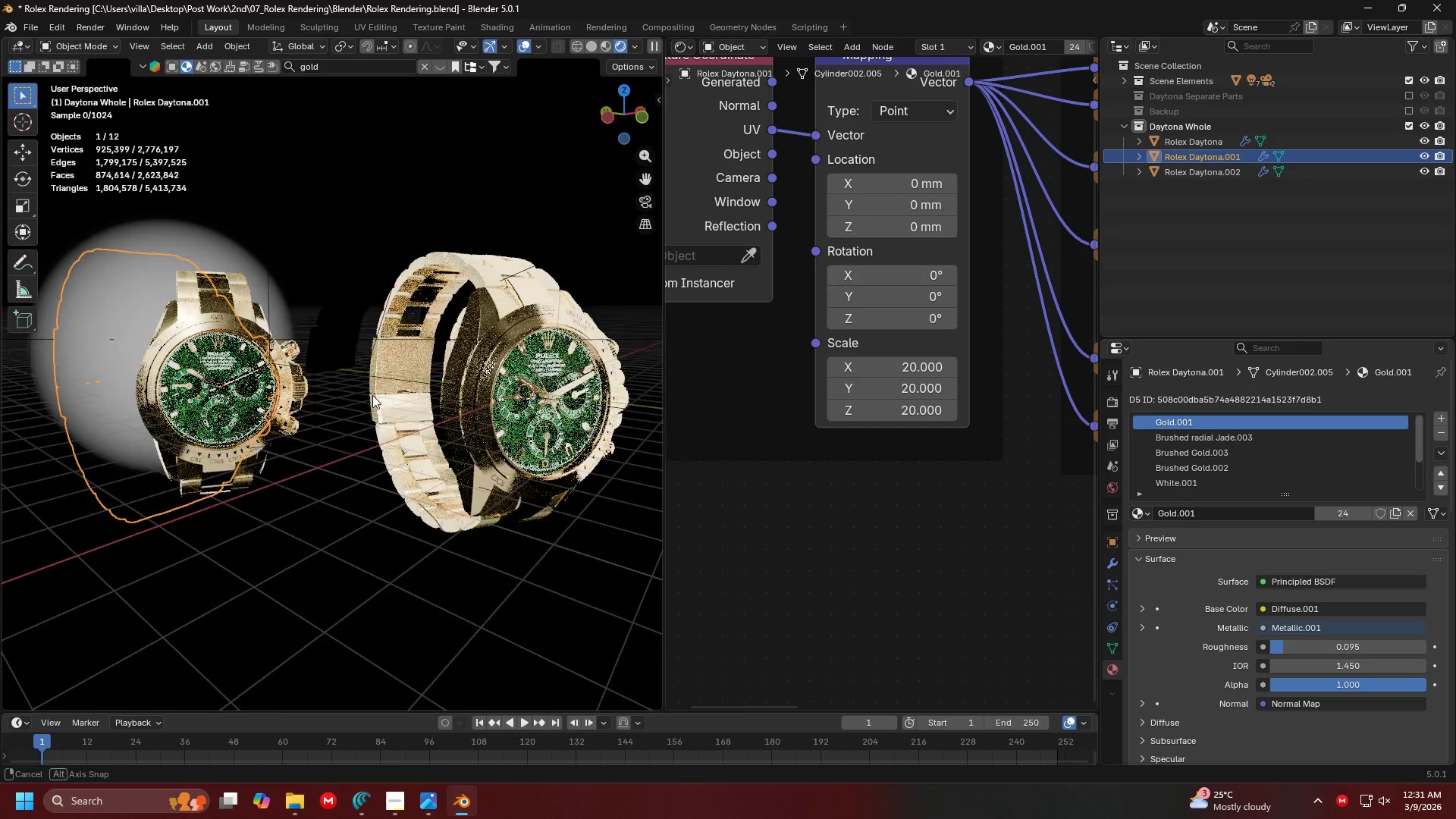 
key(Shift+ShiftLeft)
 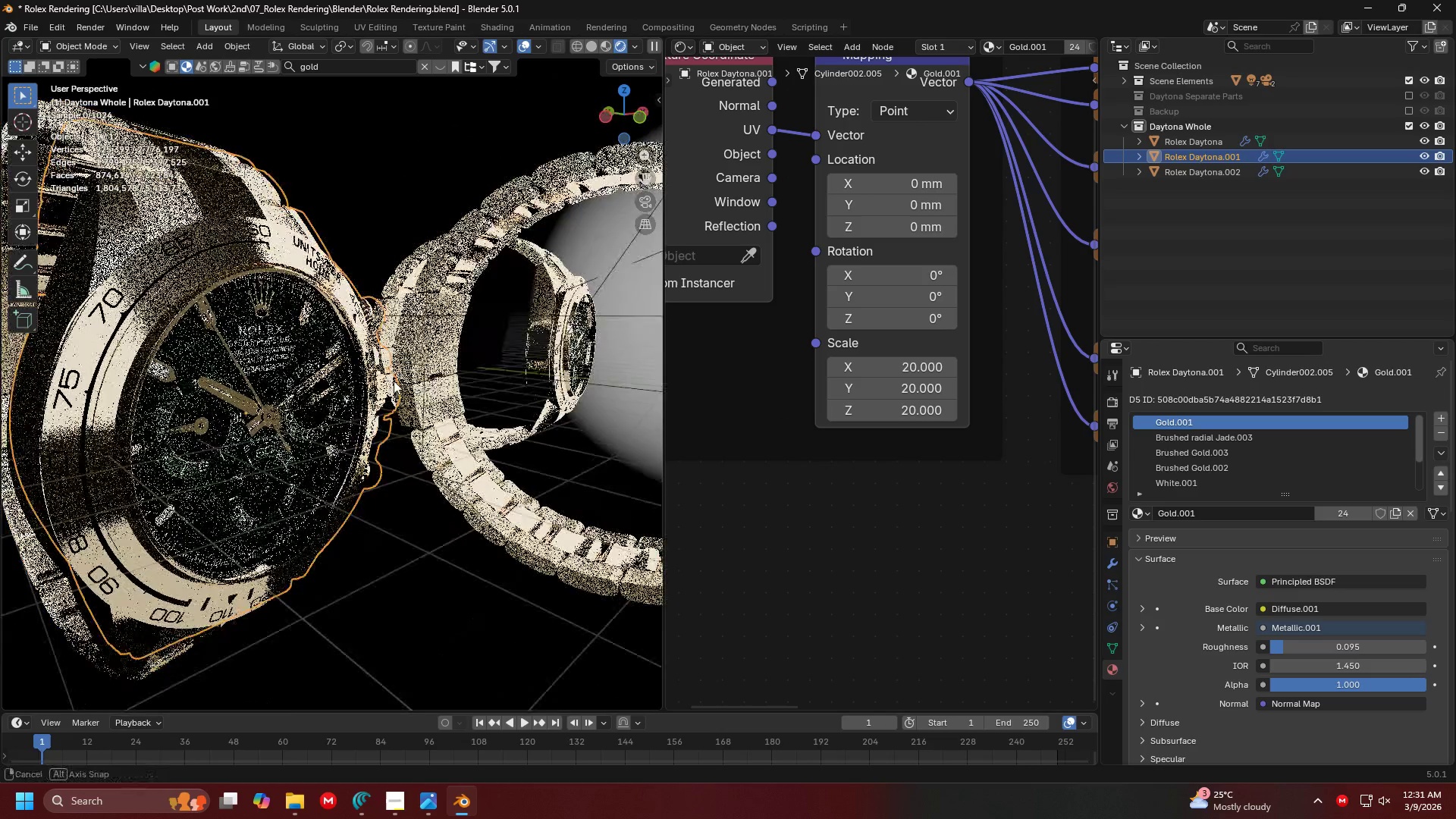 
scroll: coordinate [375, 395], scroll_direction: up, amount: 4.0
 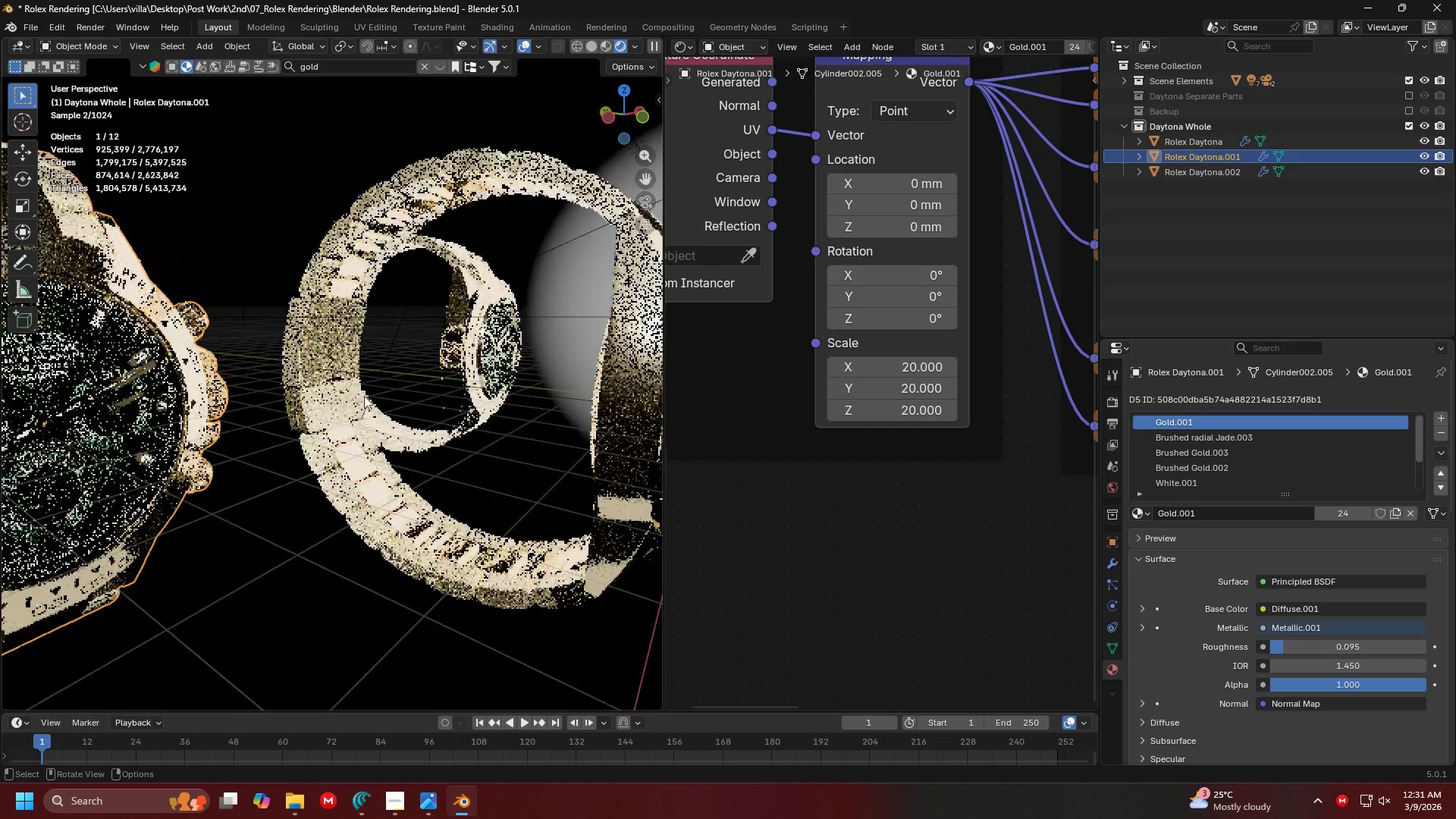 
key(Alt+AltLeft)
 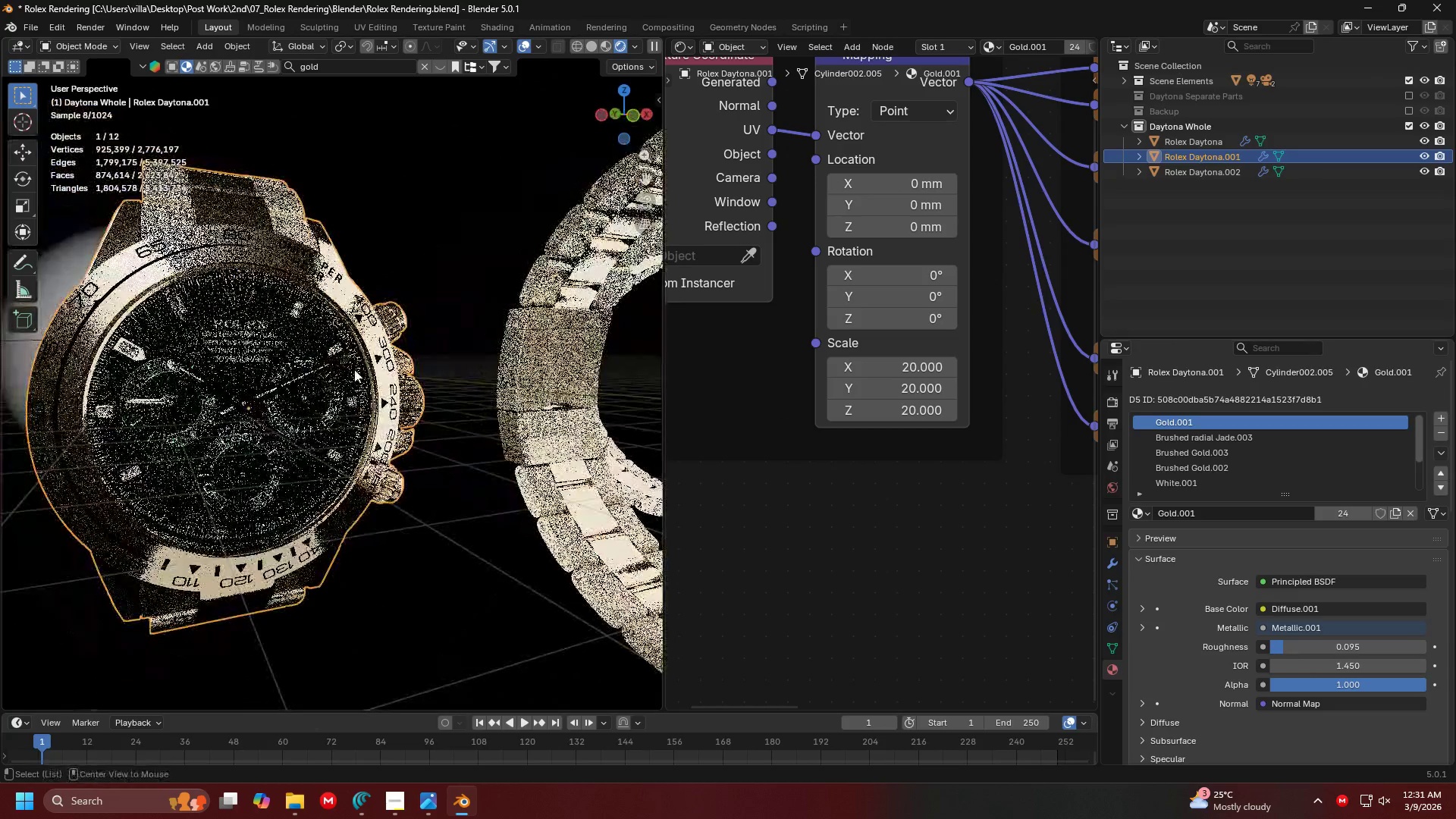 
key(Alt+Tab)
 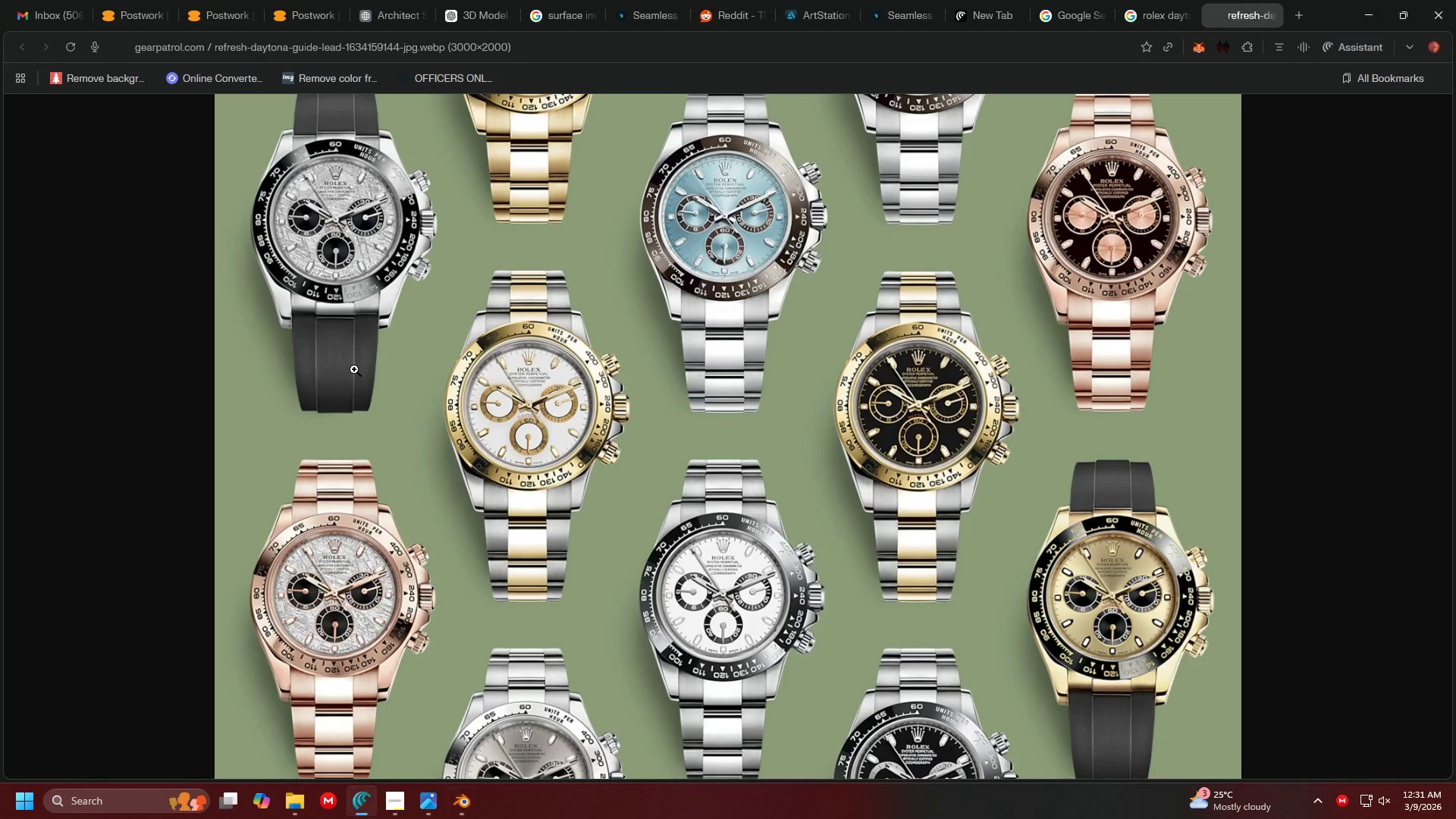 
key(Alt+AltLeft)
 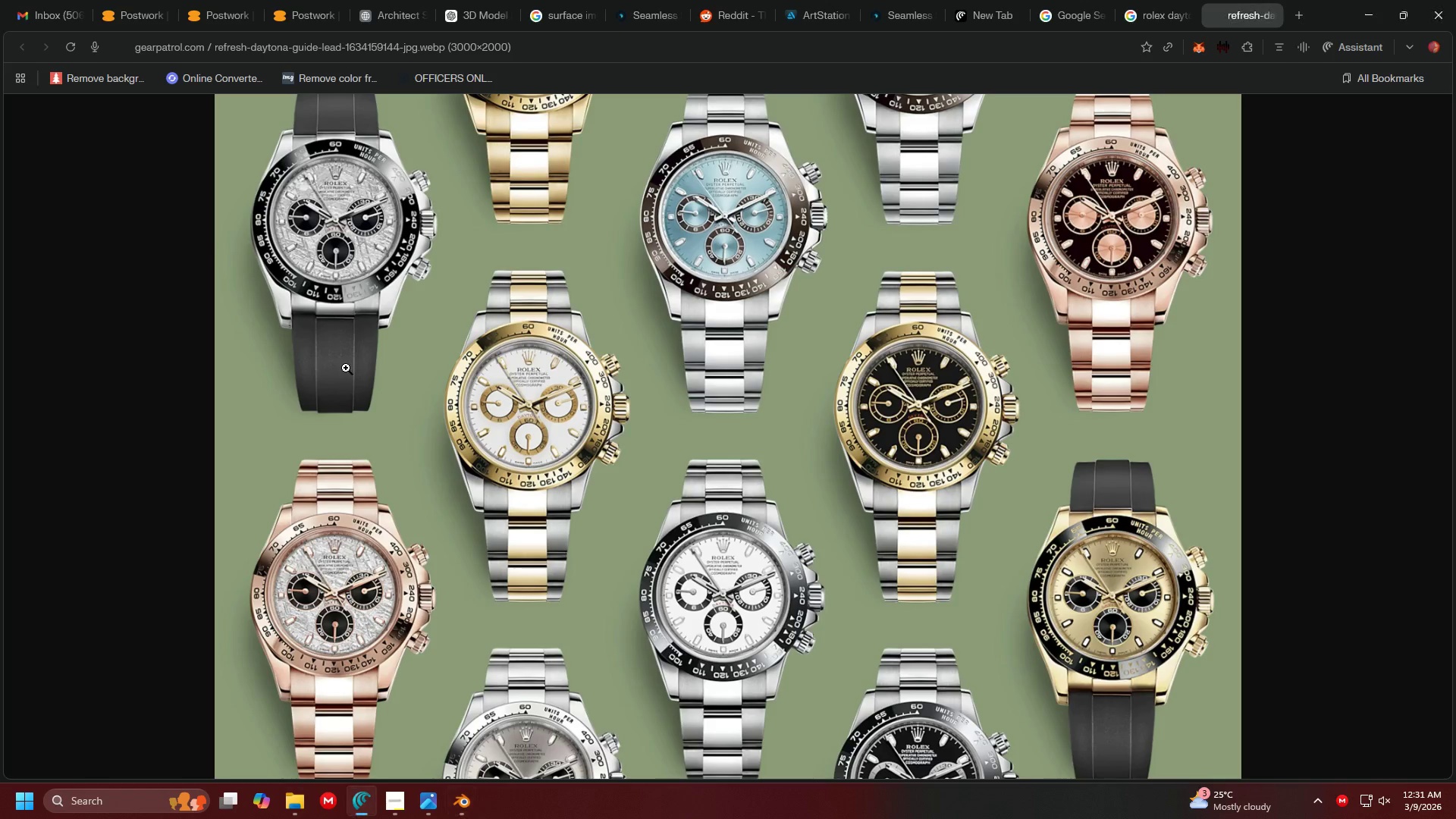 
key(Alt+Tab)
 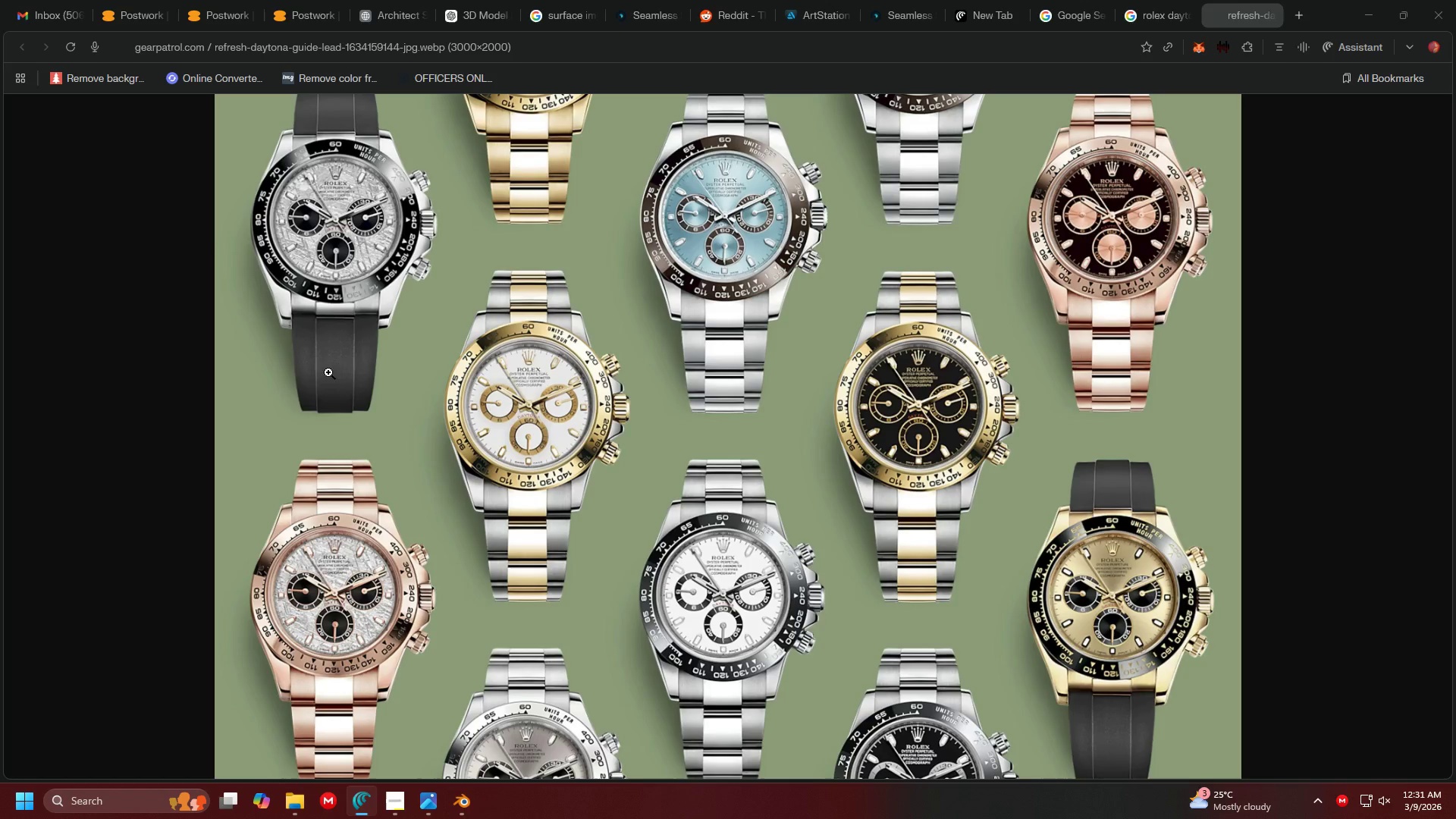 
key(Shift+ShiftLeft)
 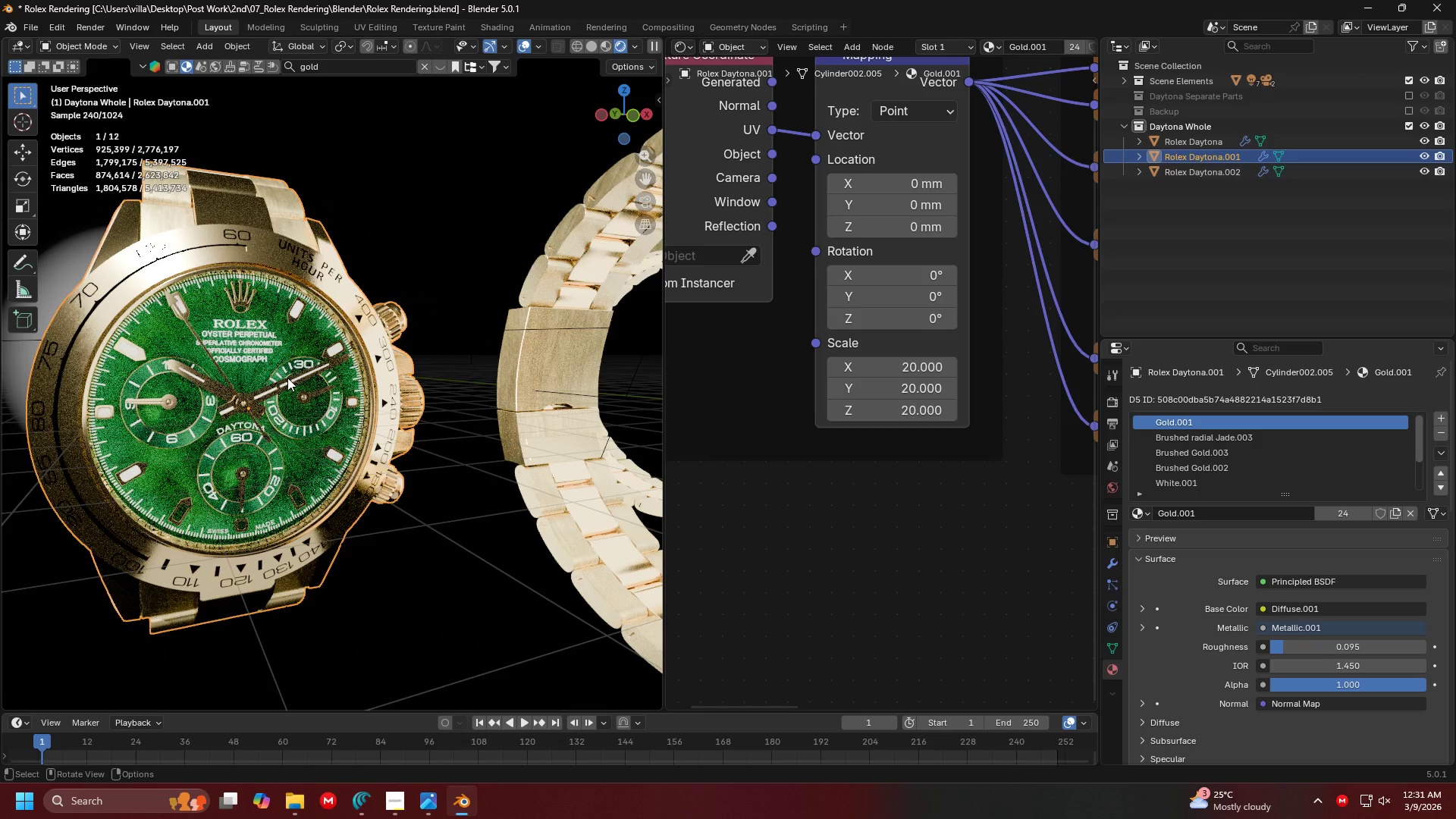 
hold_key(key=ShiftLeft, duration=0.47)
 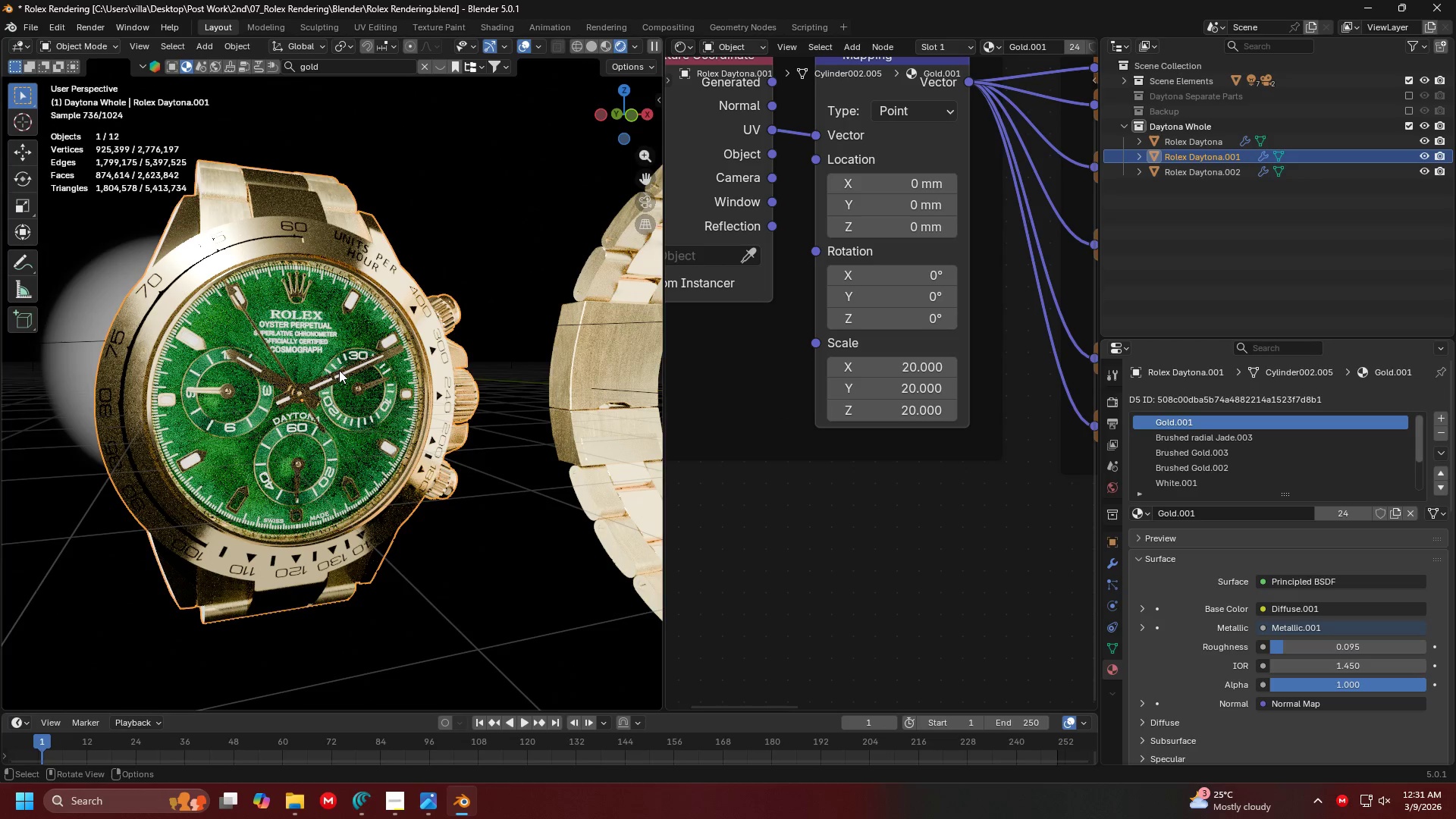 
key(Tab)
 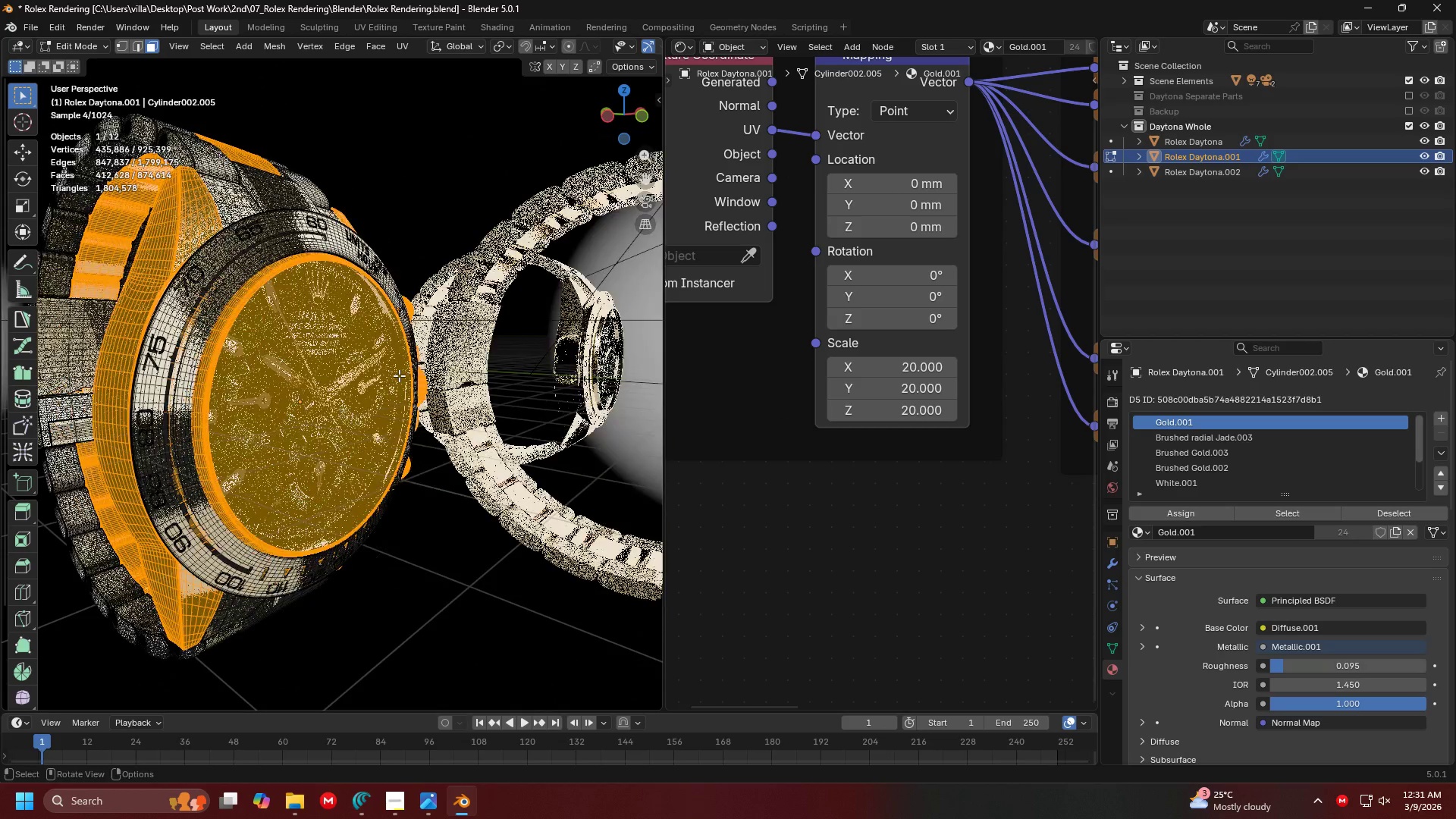 
key(Tab)
 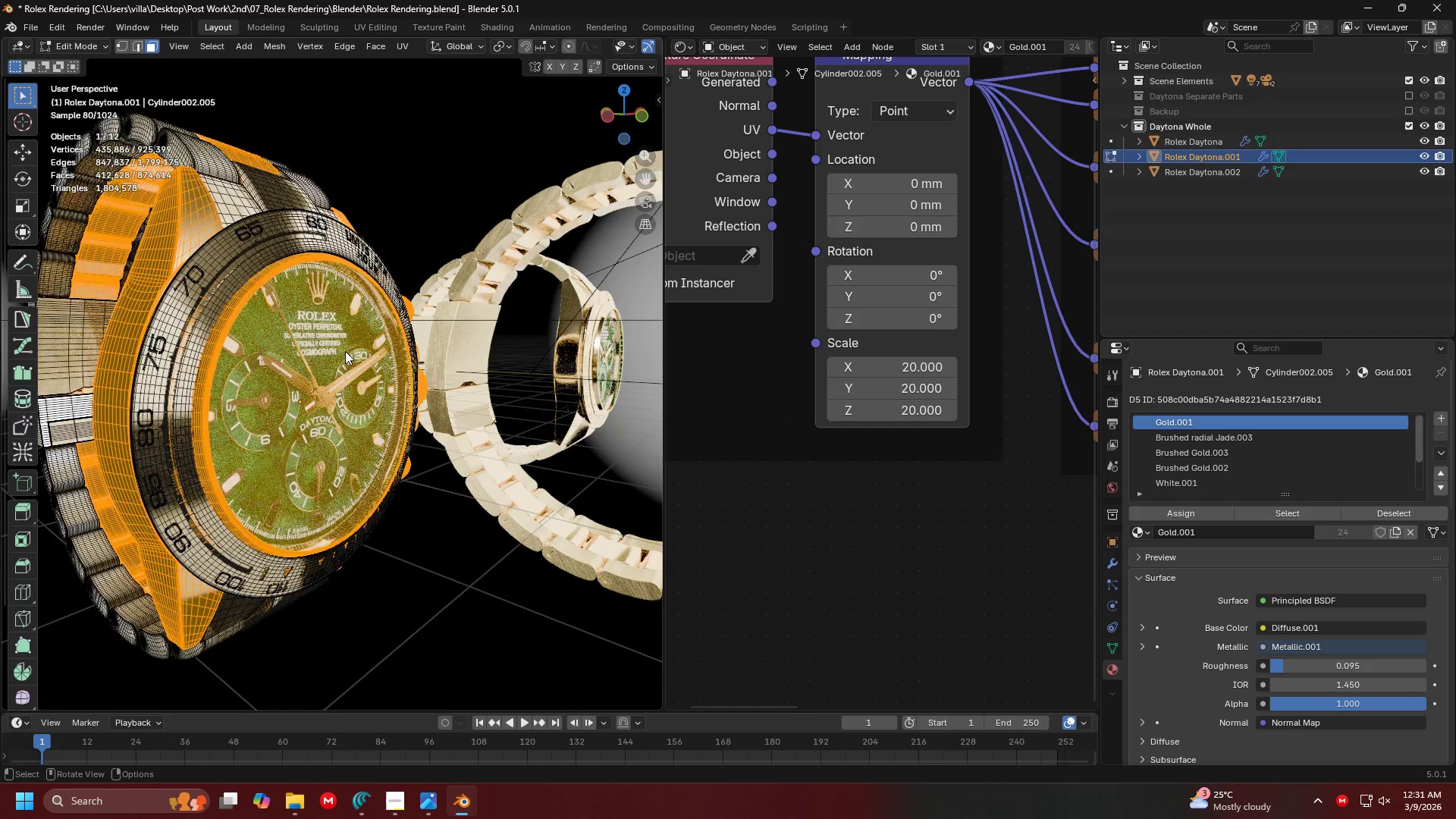 
scroll: coordinate [345, 351], scroll_direction: down, amount: 4.0
 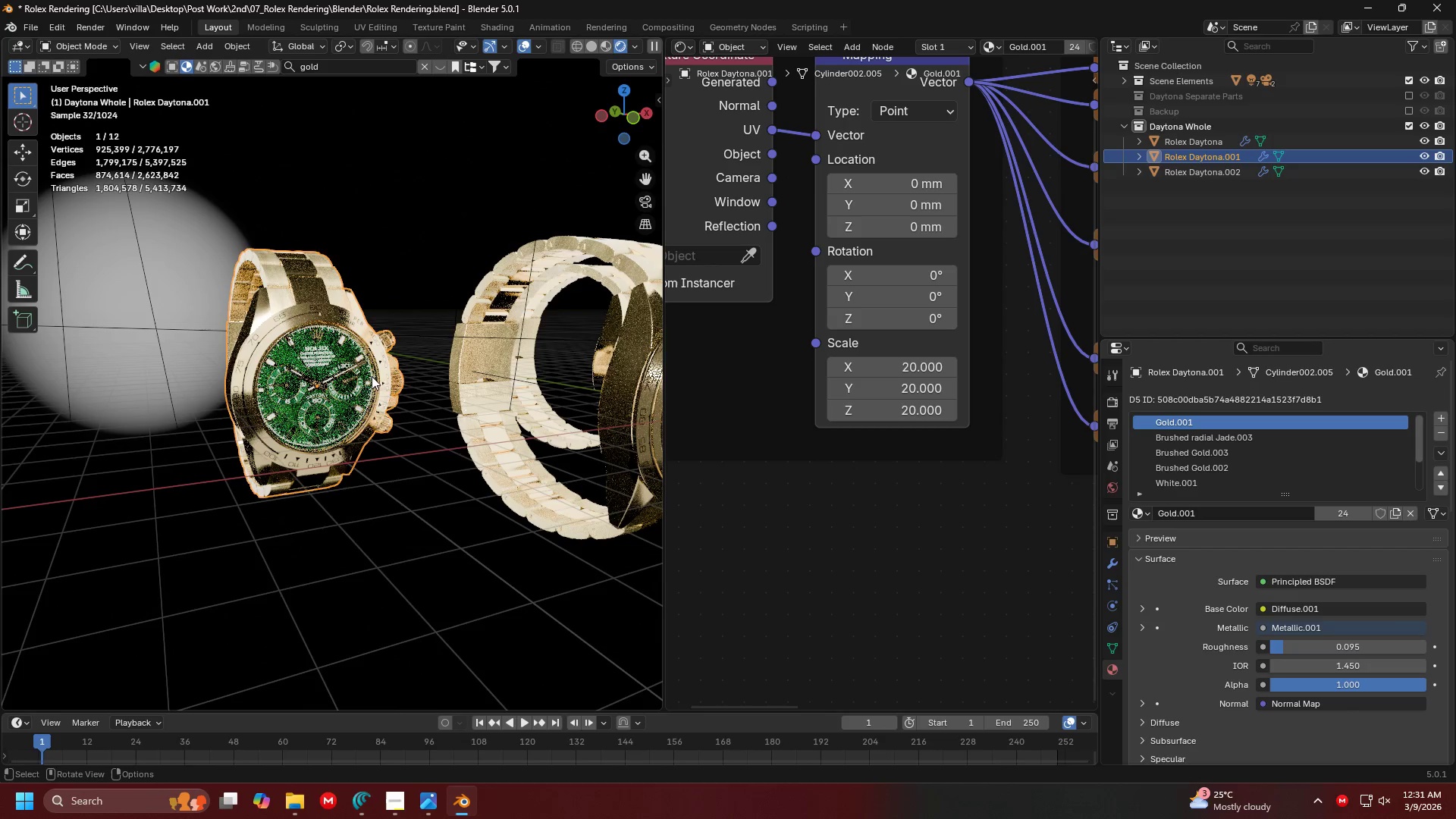 
hold_key(key=Z, duration=0.31)
 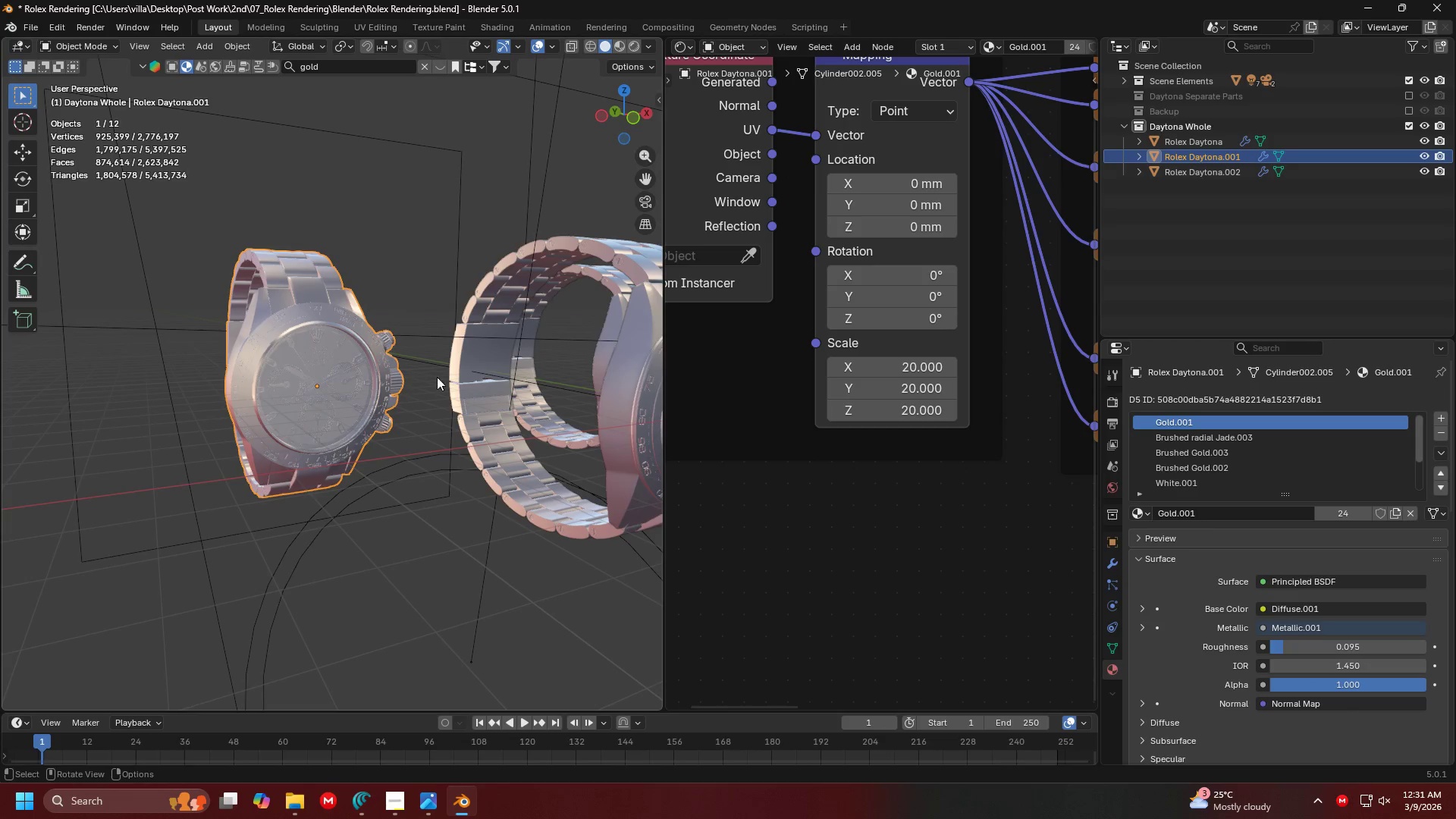 
left_click([477, 381])
 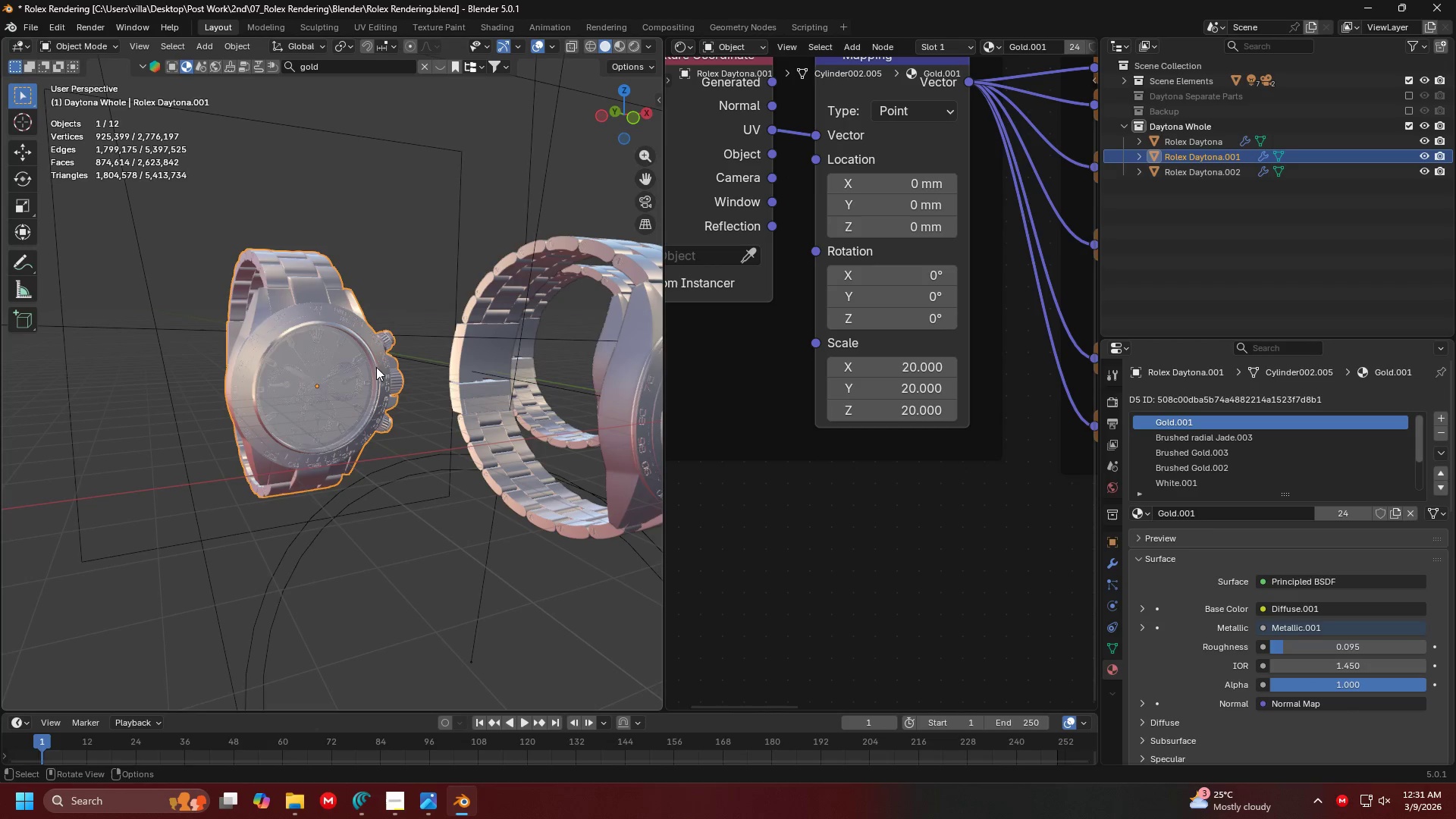 
key(ArrowRight)
 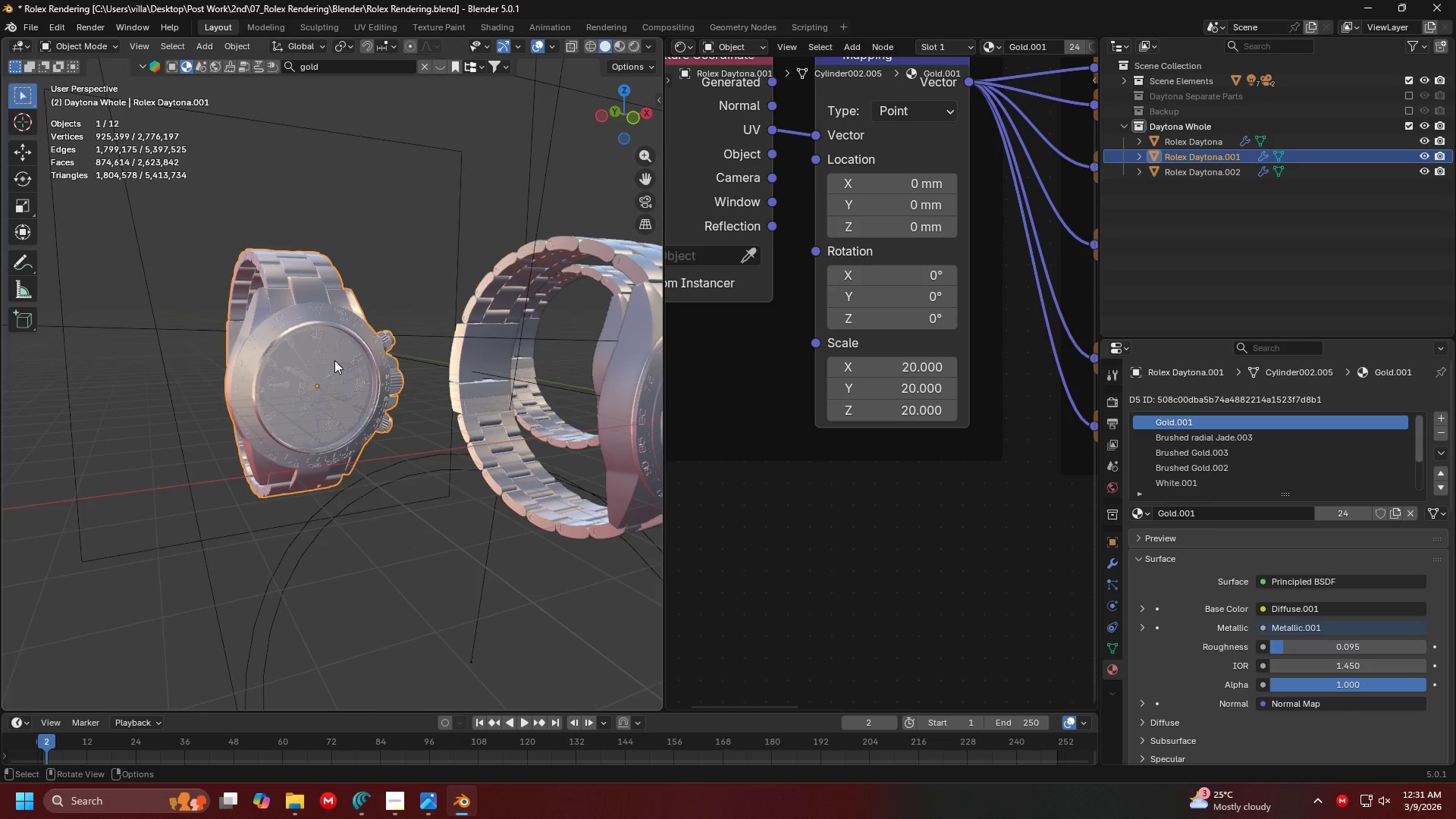 
key(Equal)
 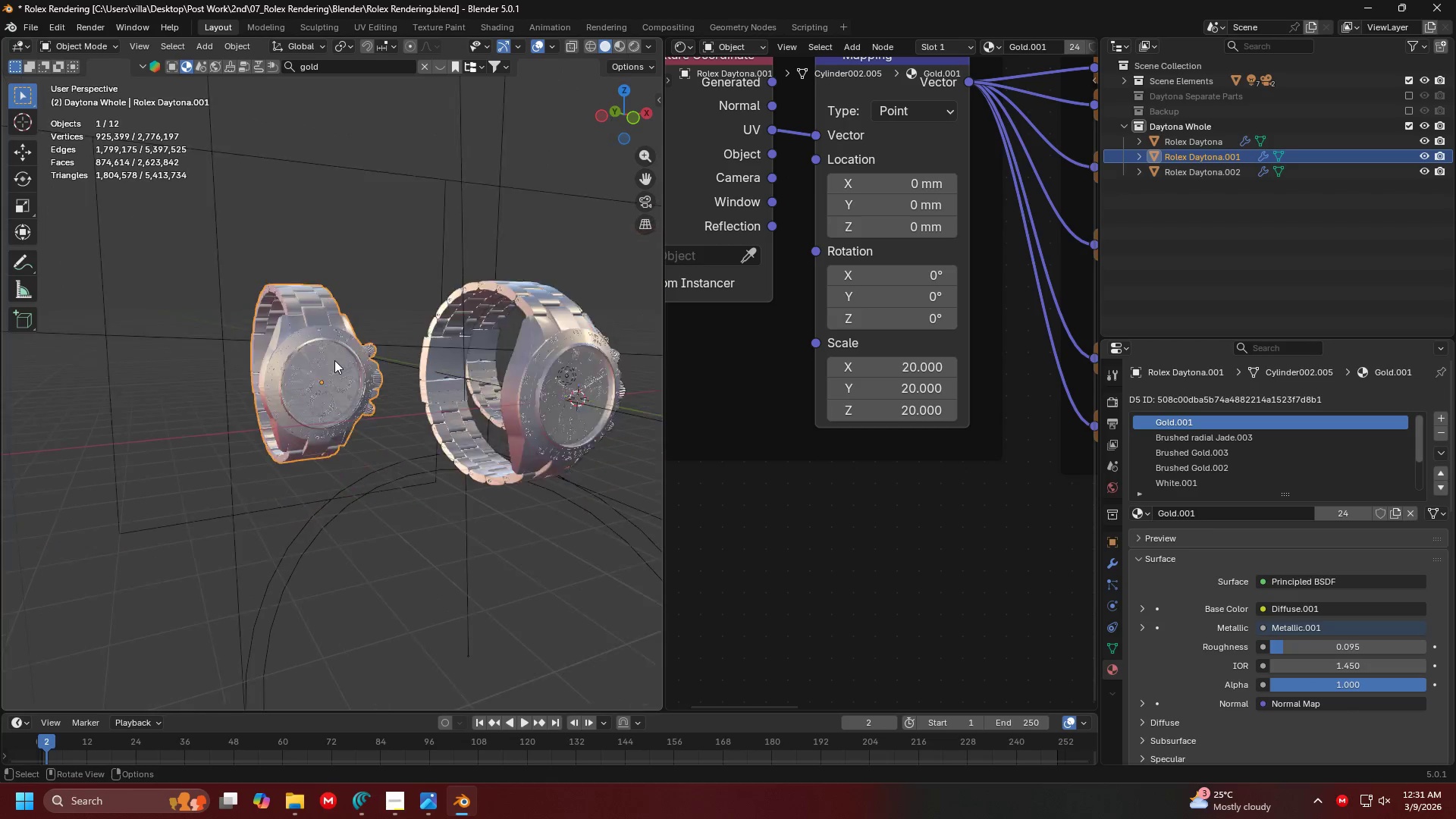 
scroll: coordinate [334, 360], scroll_direction: down, amount: 4.0
 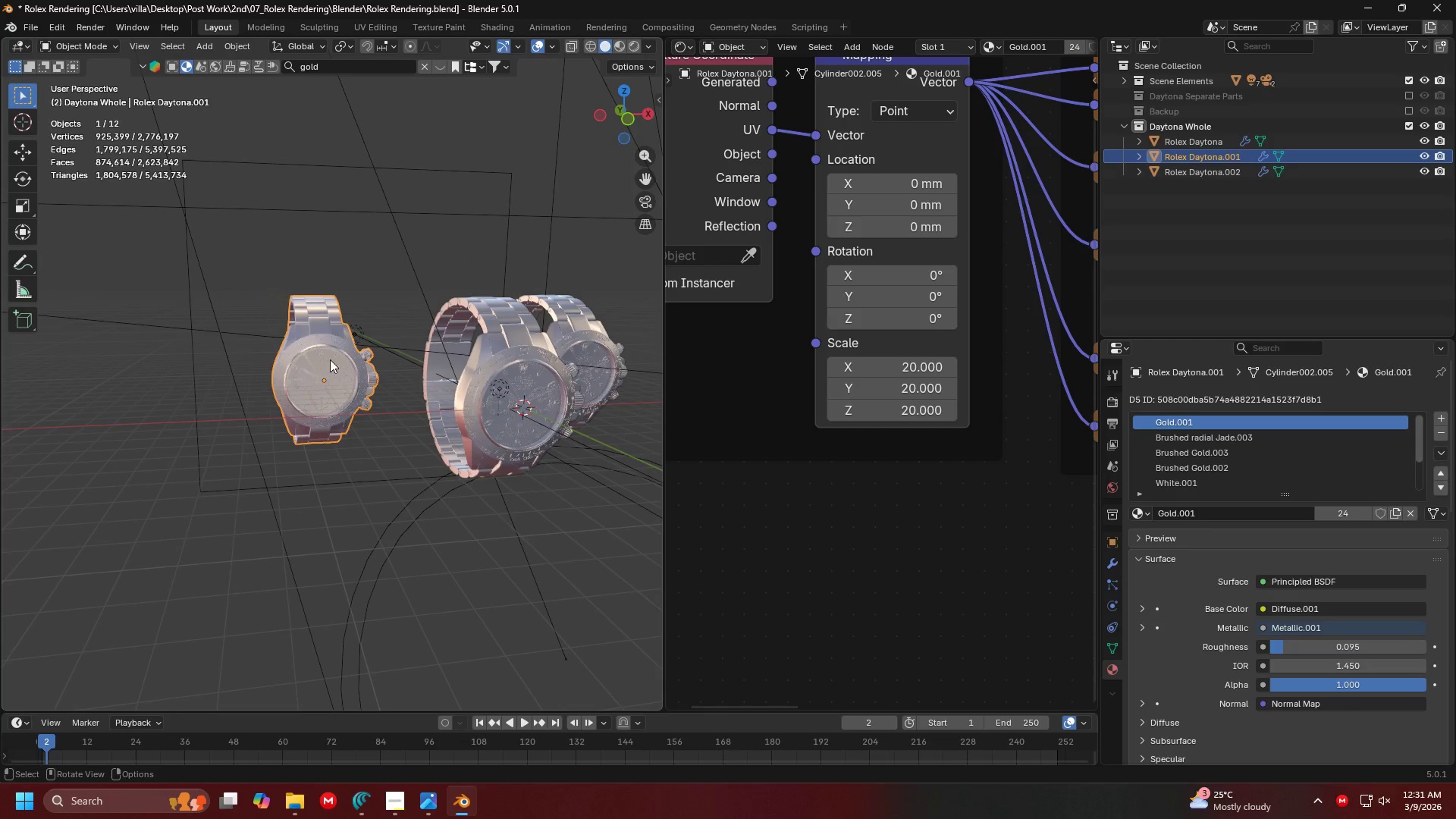 
left_click([344, 356])
 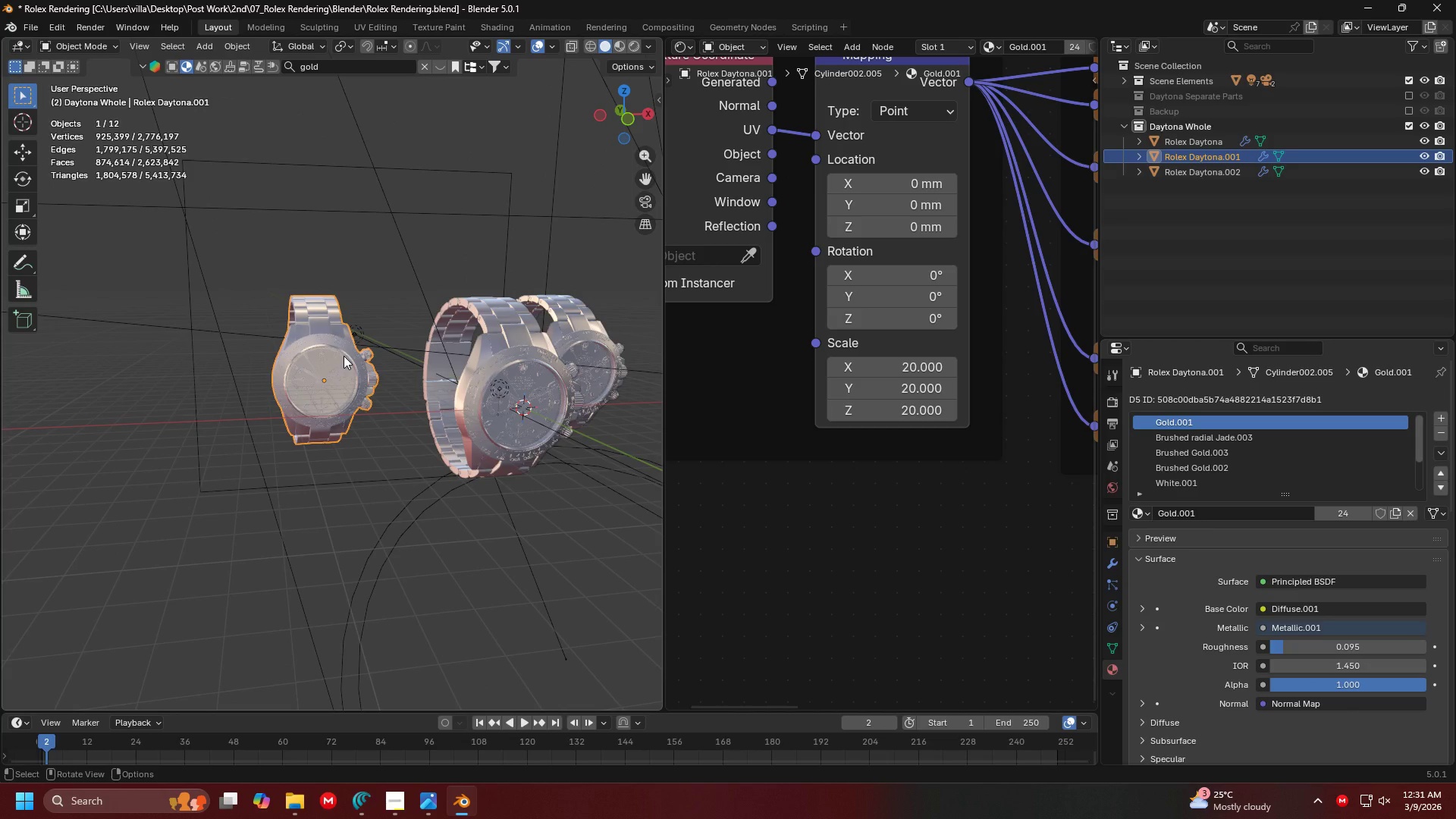 
key(Delete)
 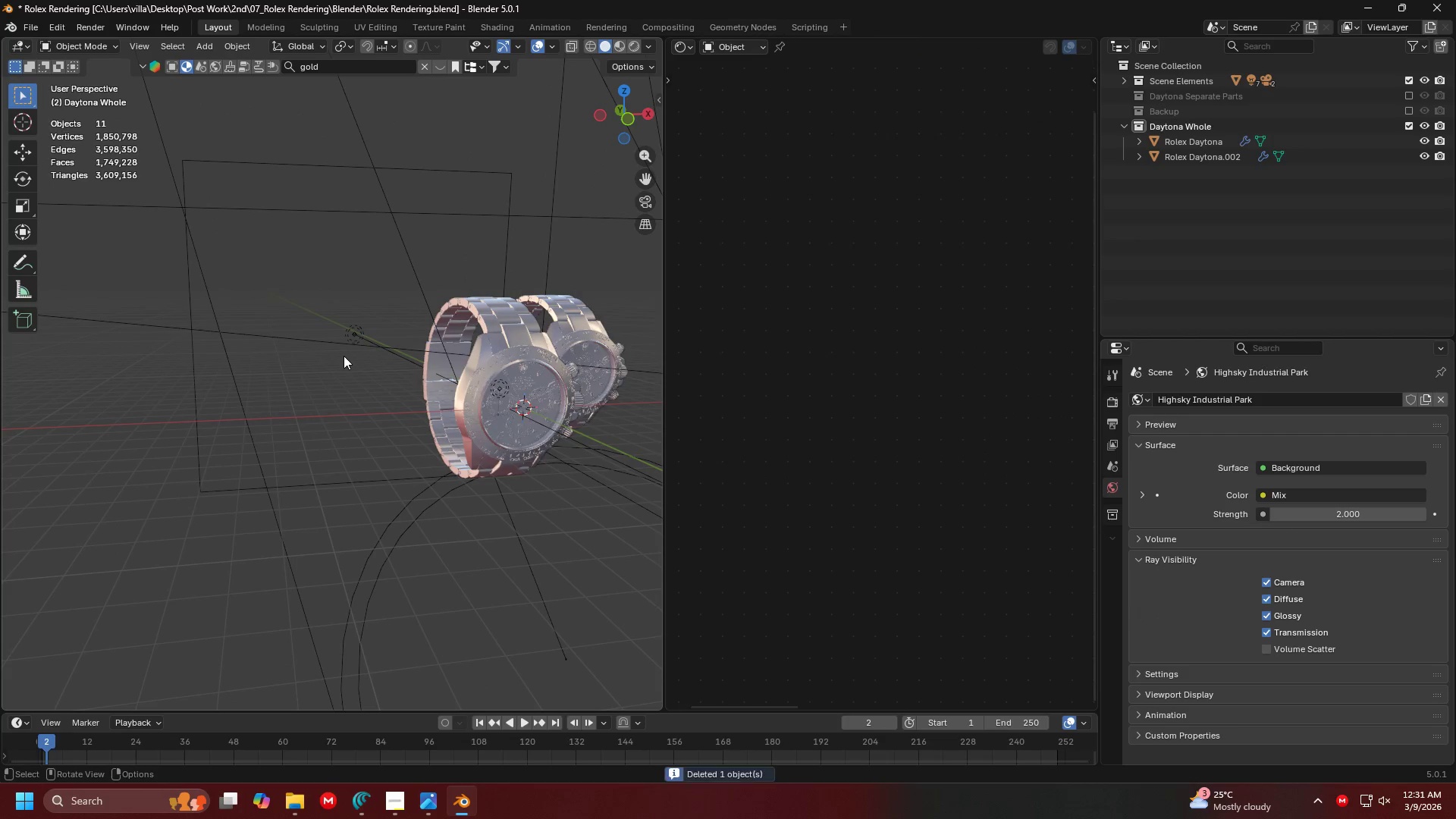 
key(Backspace)
 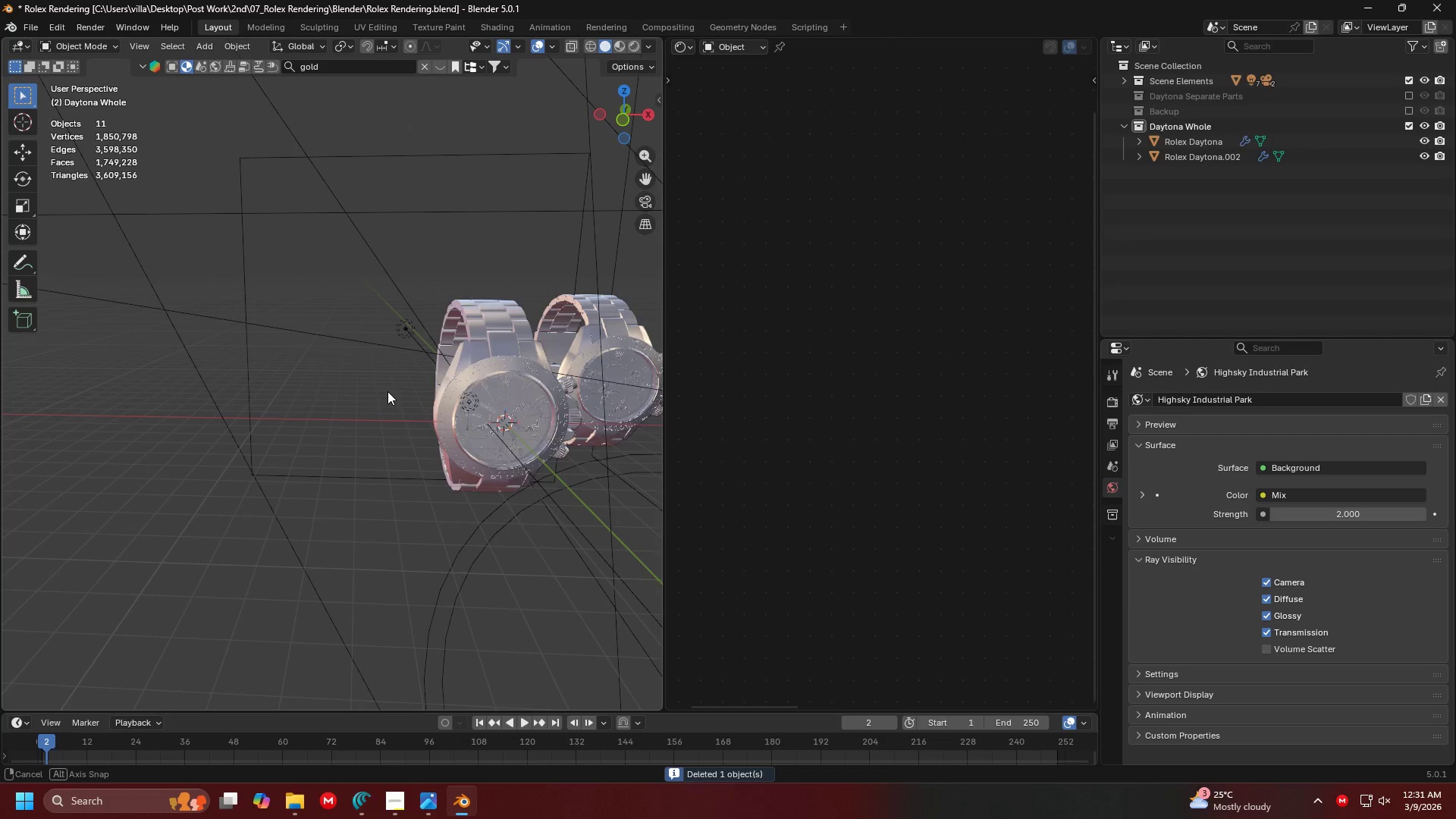 
key(Shift+ShiftLeft)
 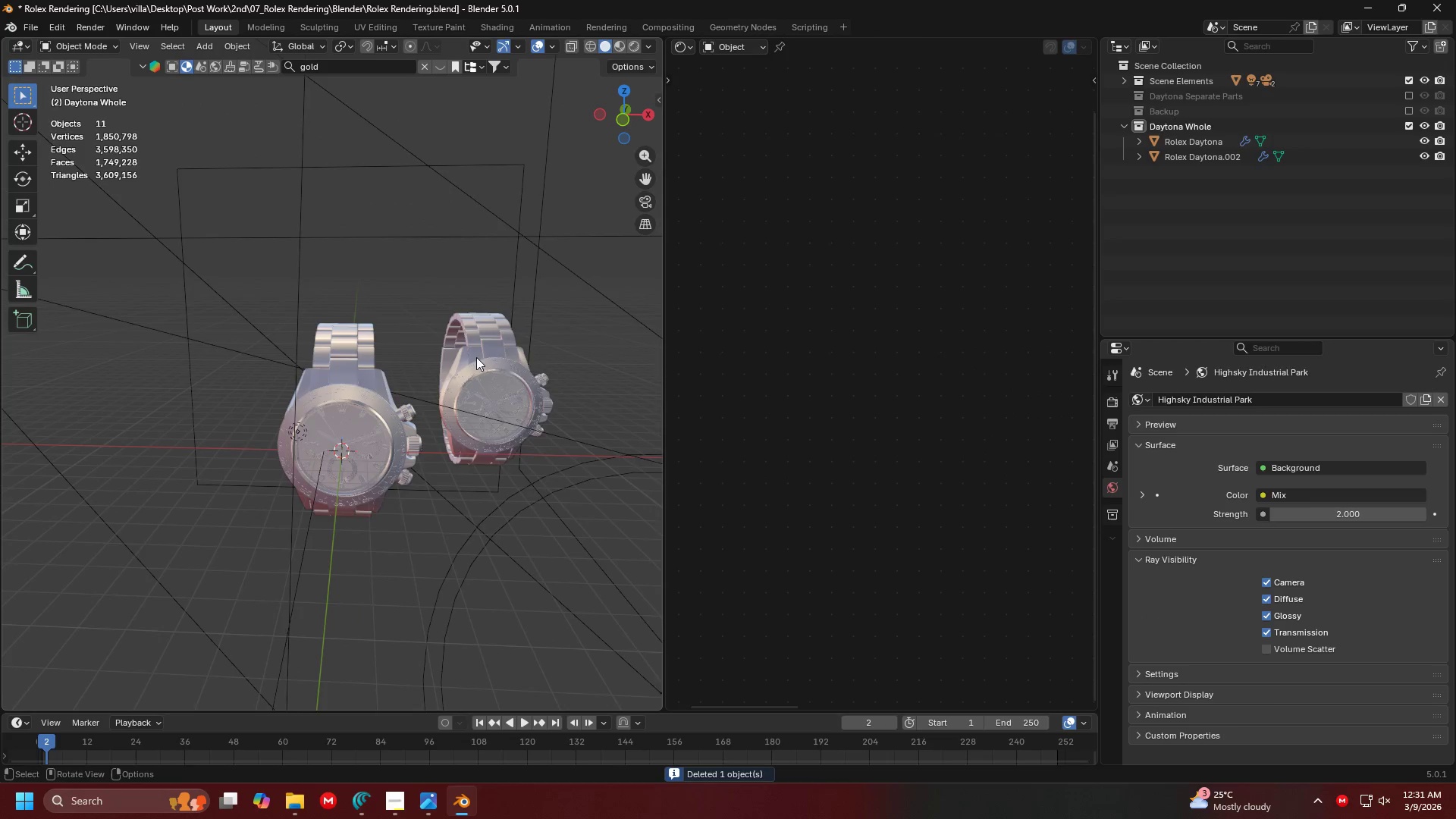 
left_click([494, 356])
 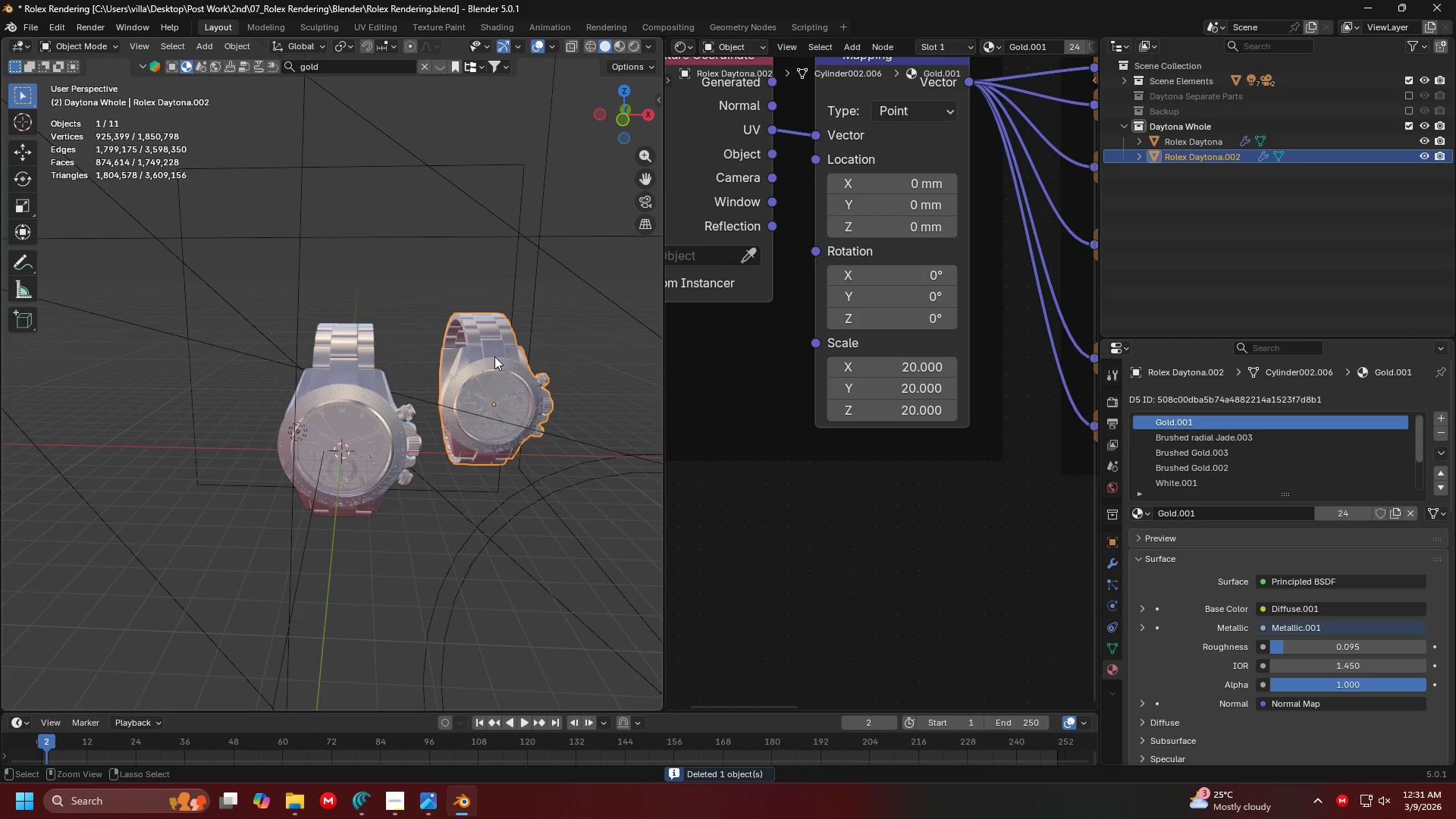 
key(Control+ControlRight)
 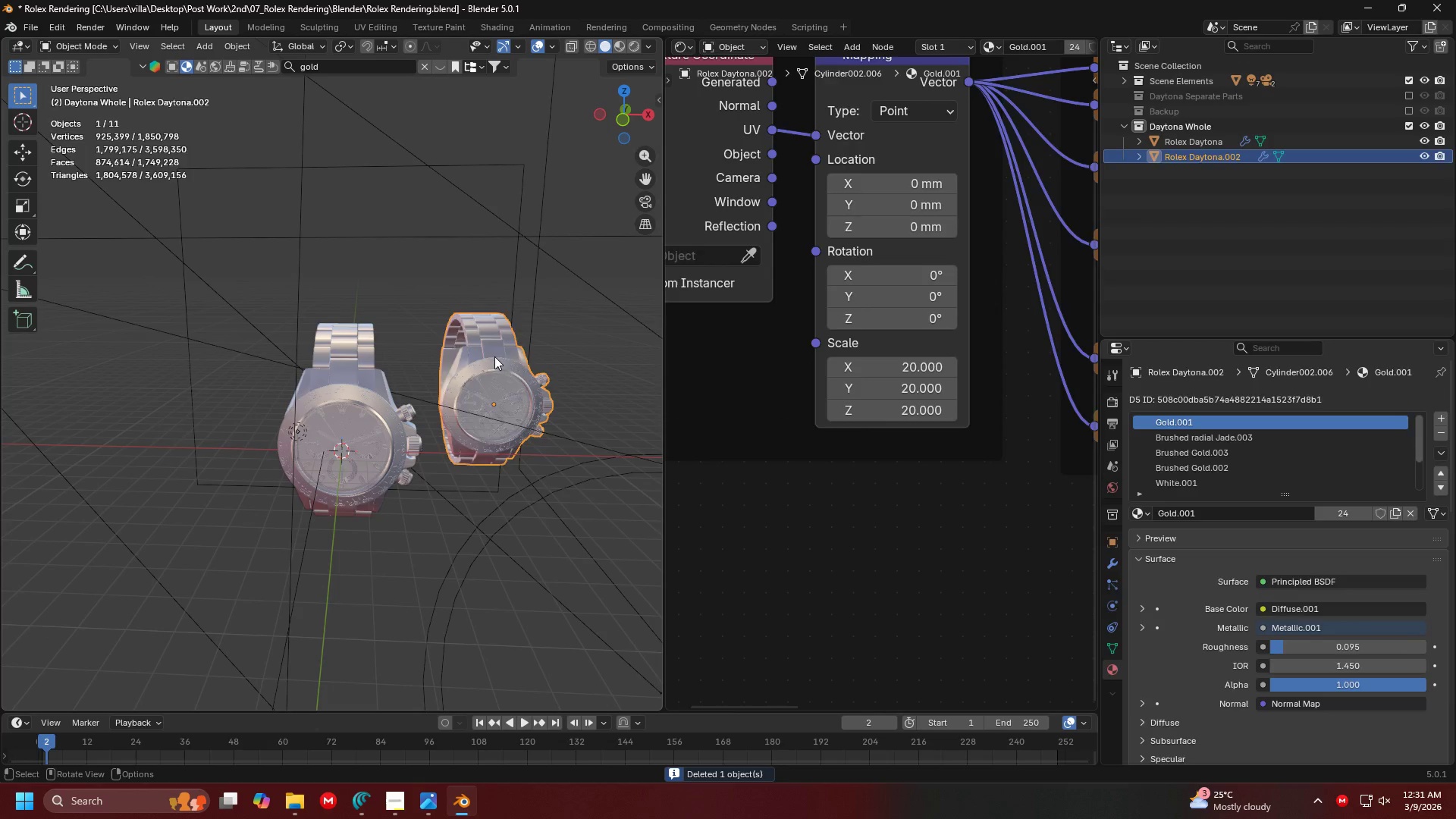 
key(Delete)
 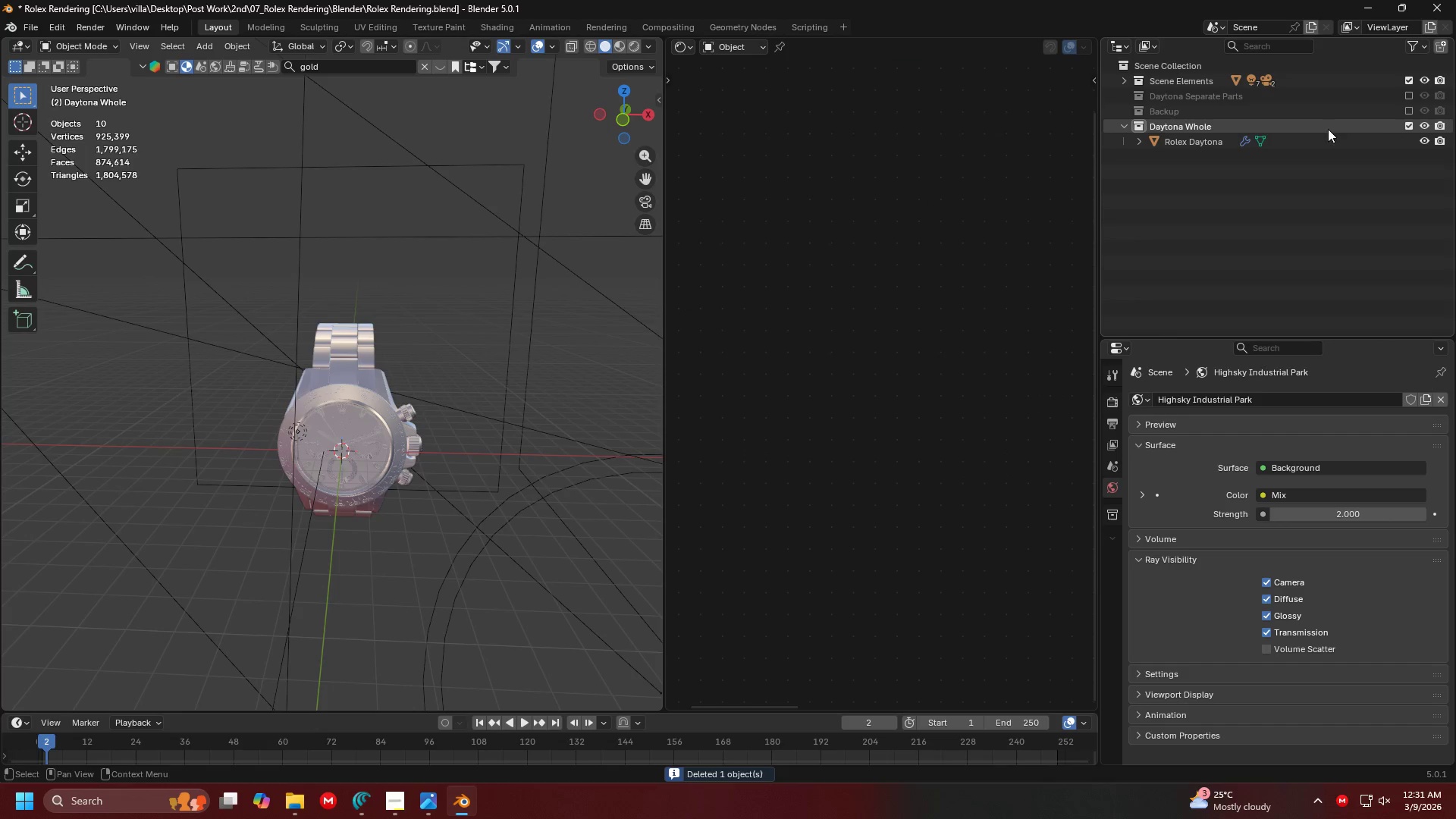 
left_click([1410, 124])
 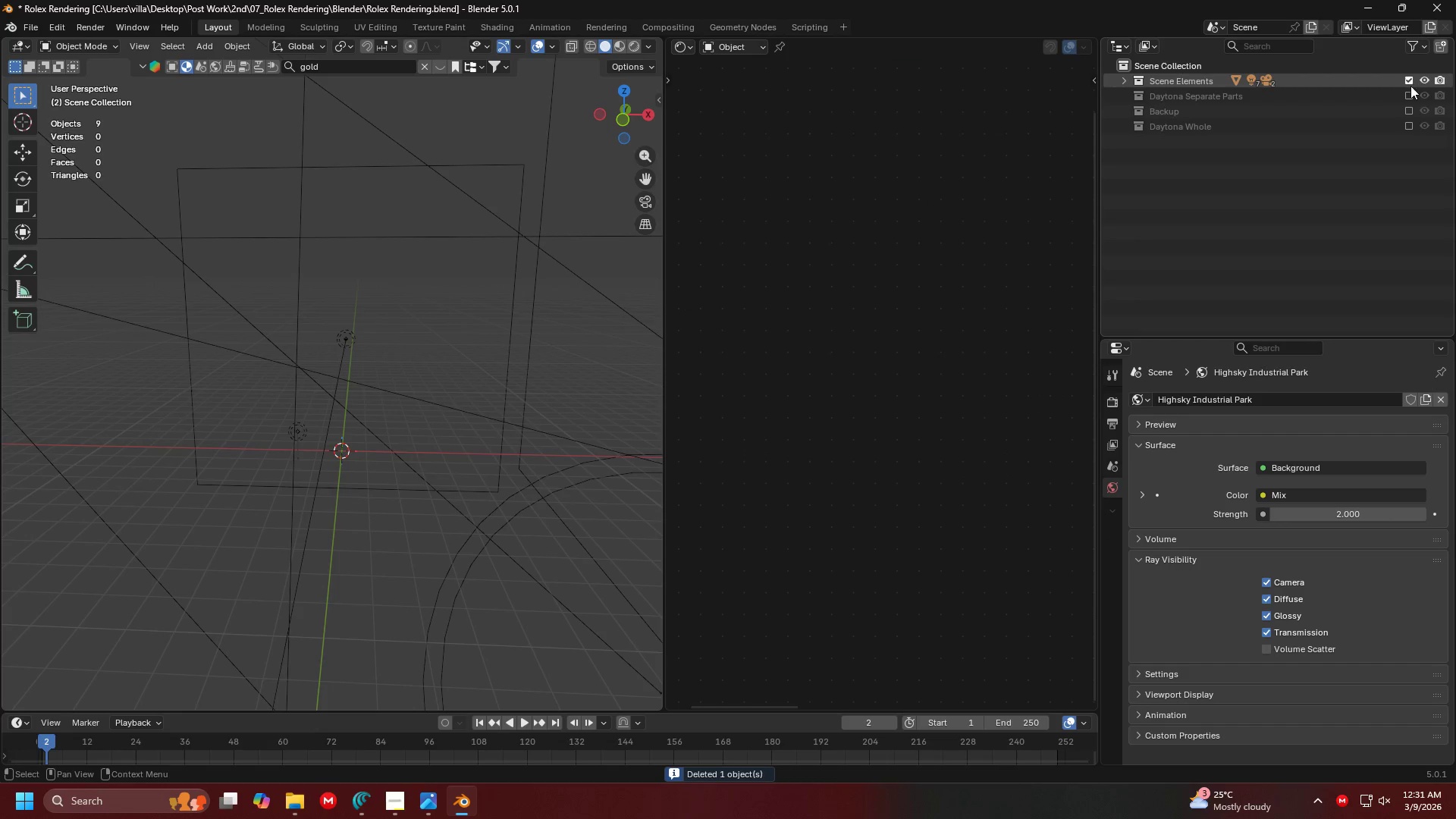 
left_click([1412, 91])
 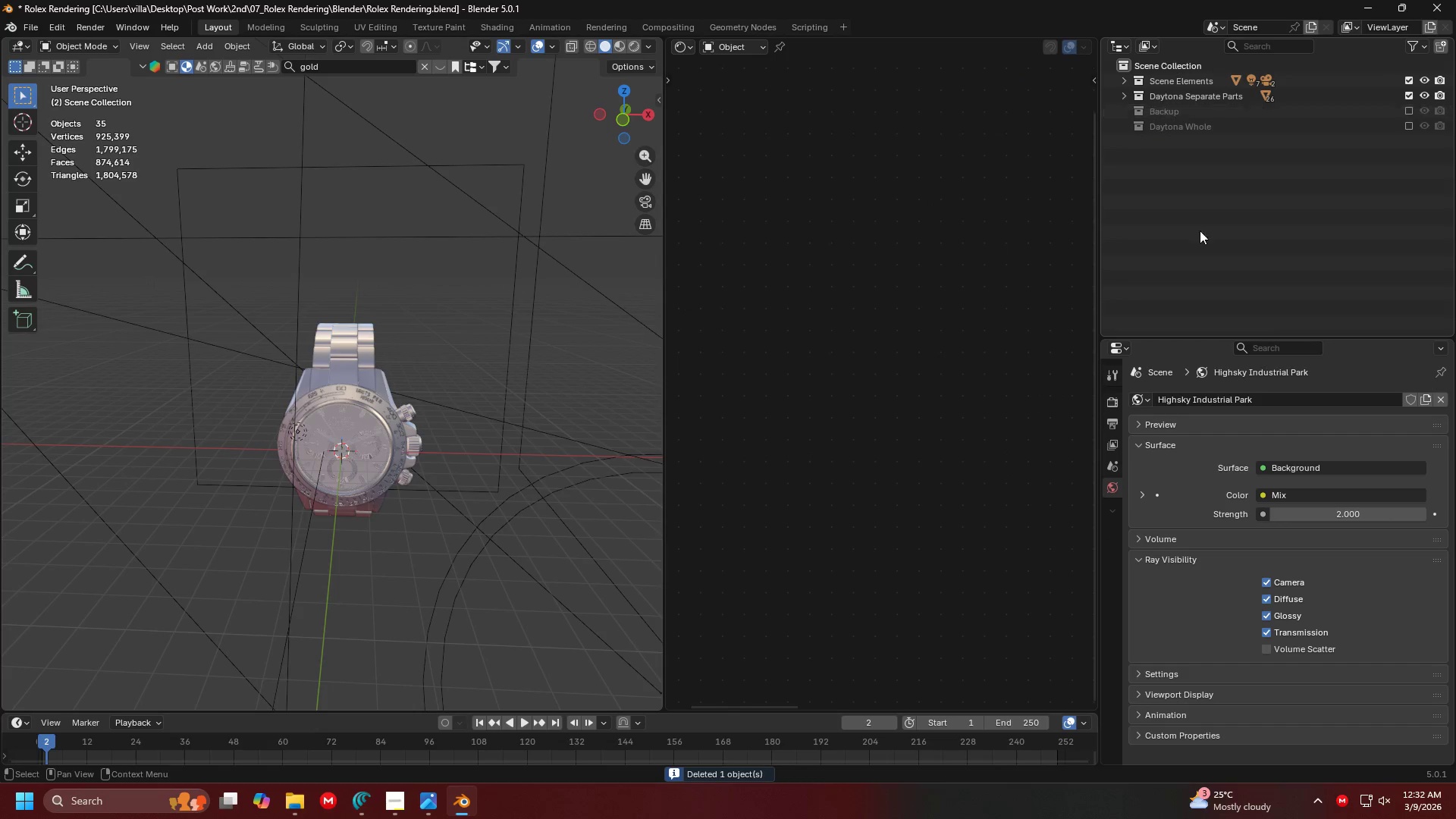 
key(A)
 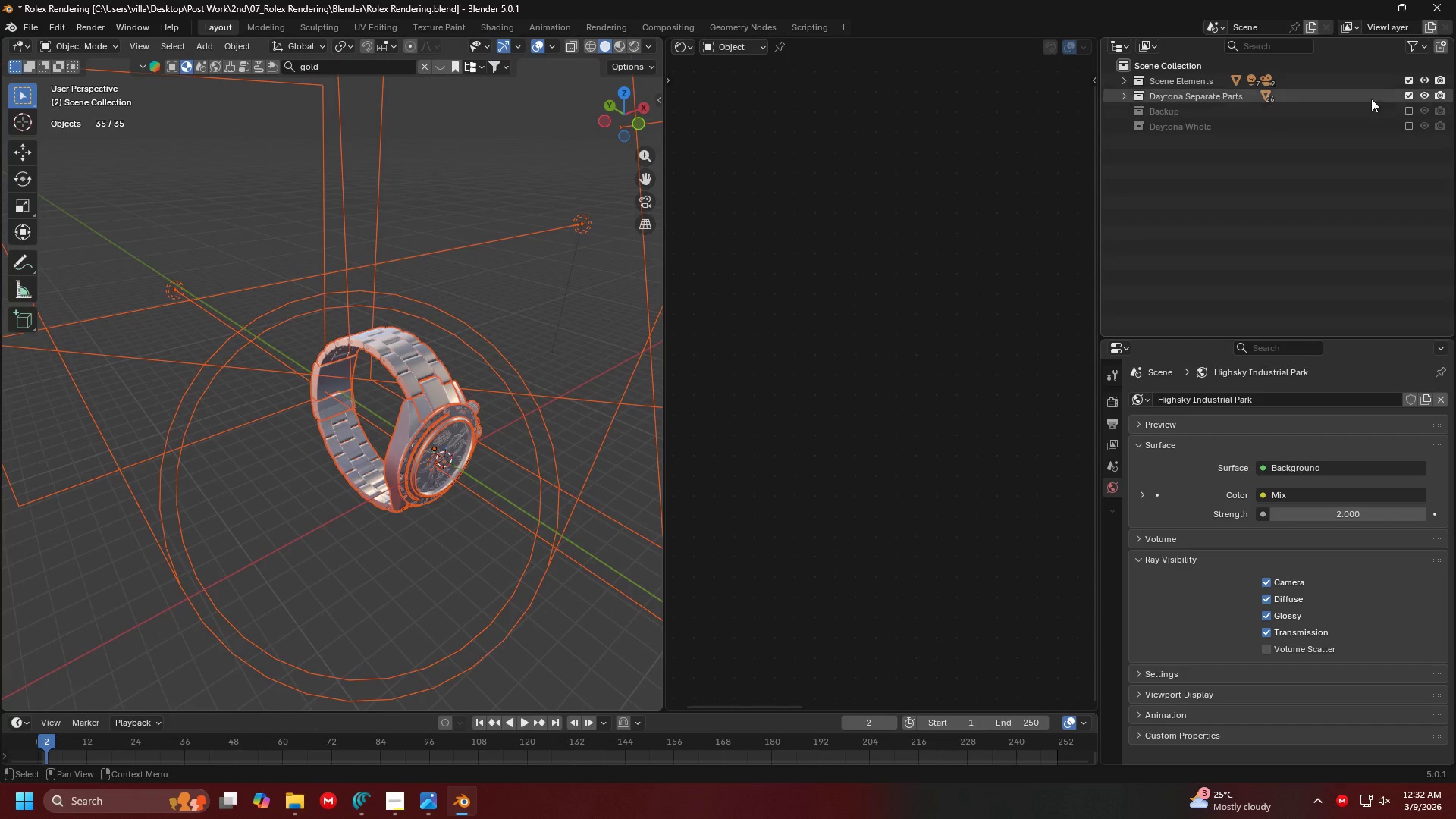 
scroll: coordinate [591, 391], scroll_direction: down, amount: 1.0
 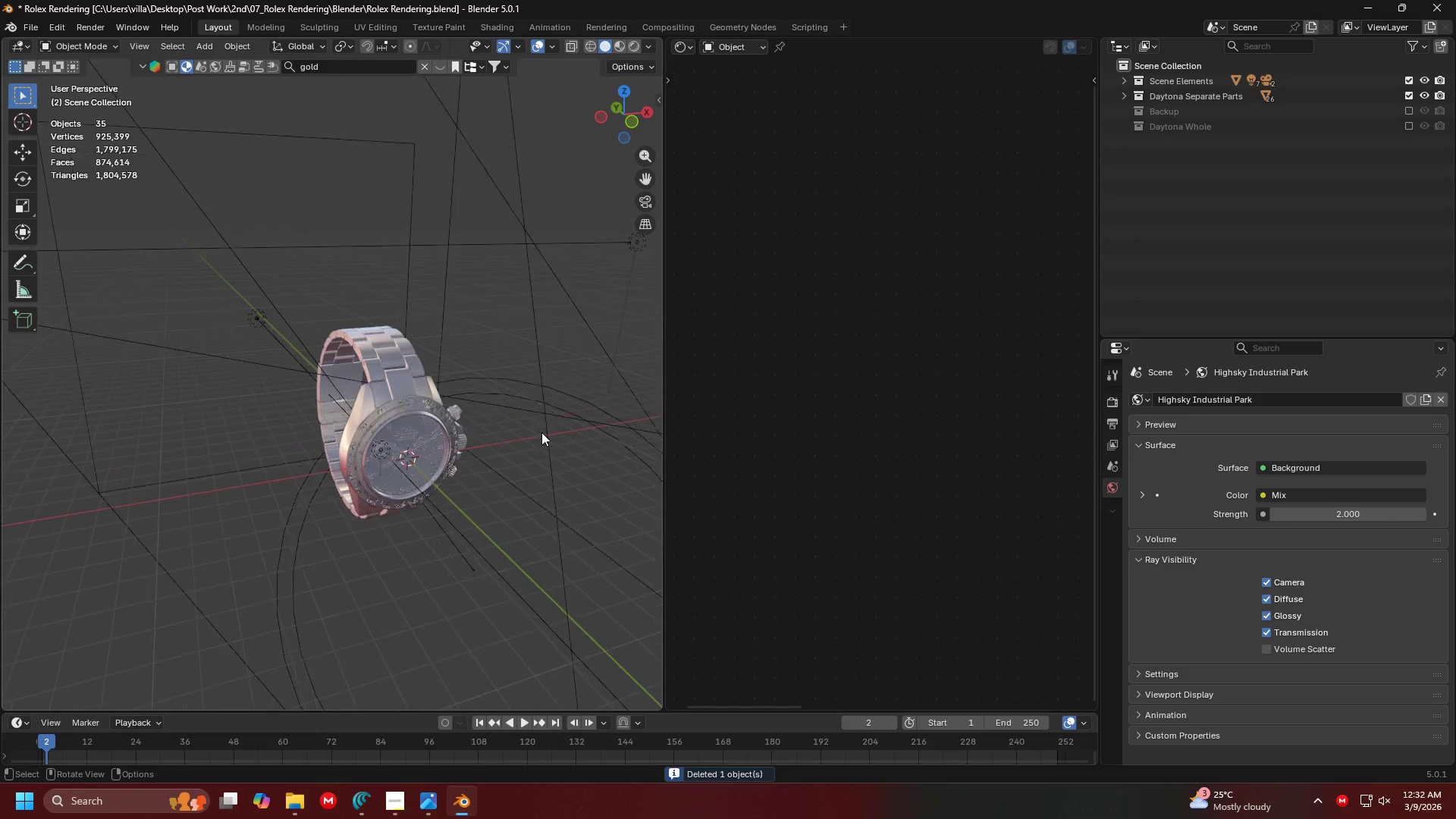 
left_click([1413, 82])
 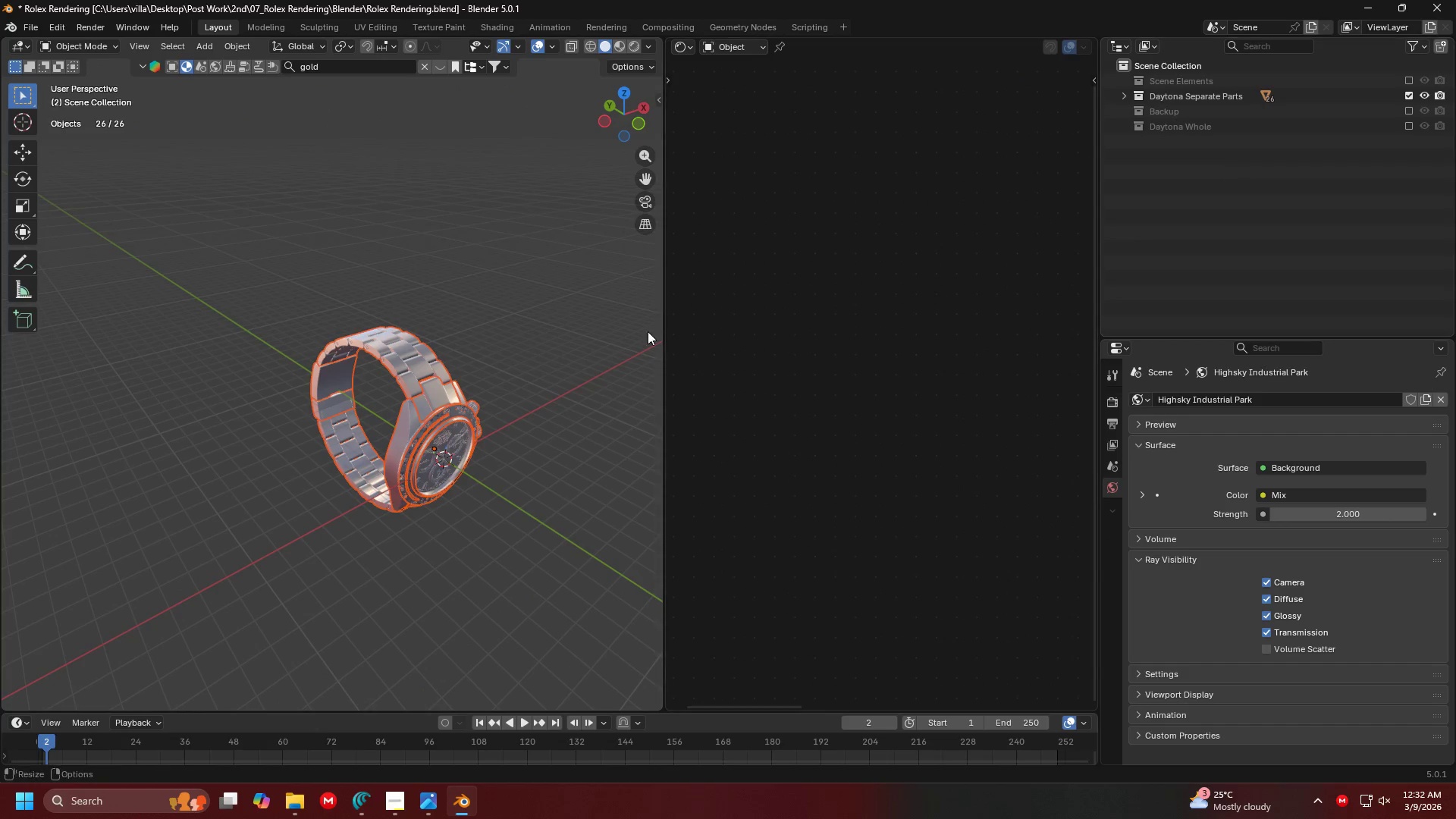 
left_click([491, 333])
 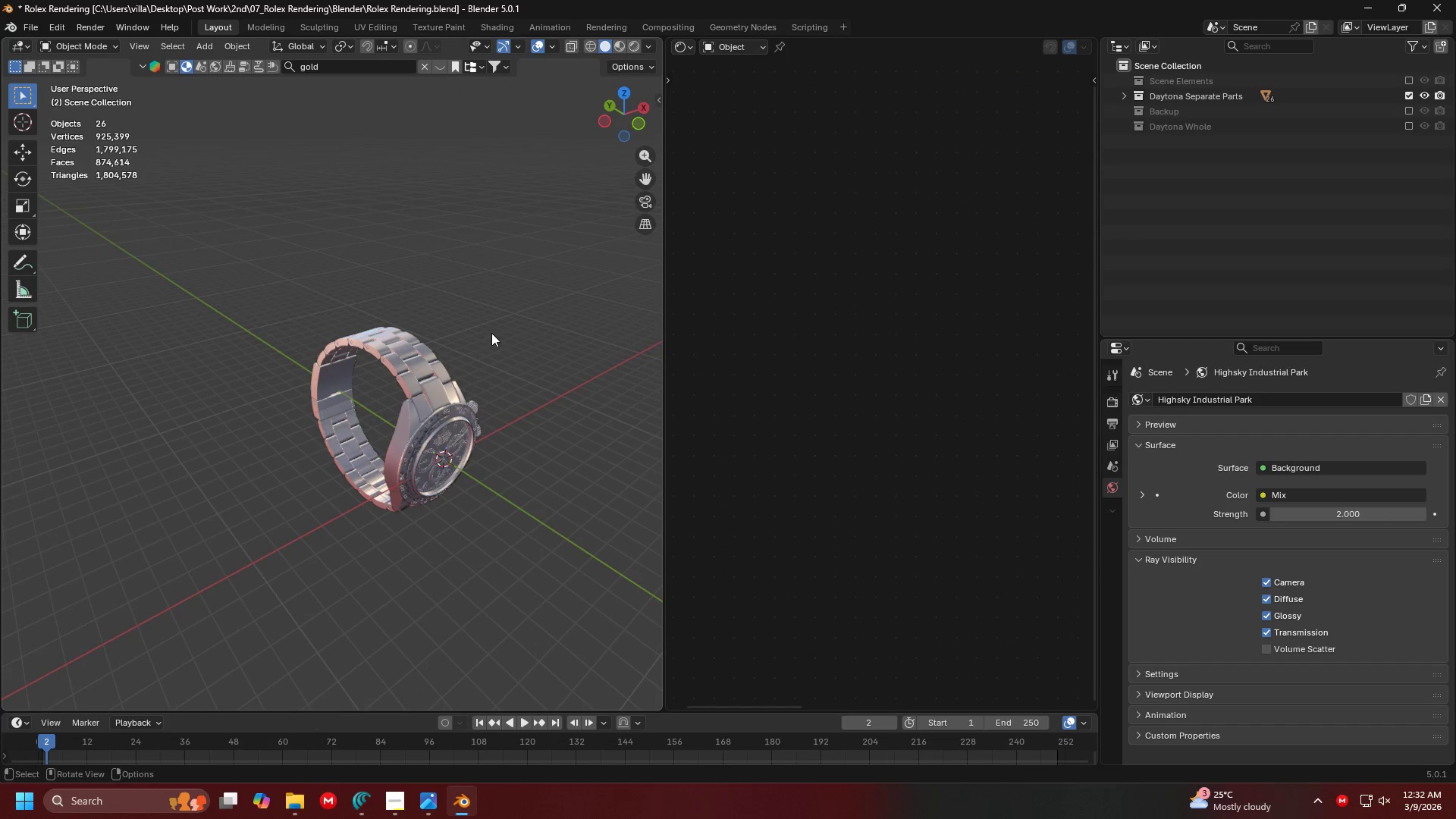 
key(A)
 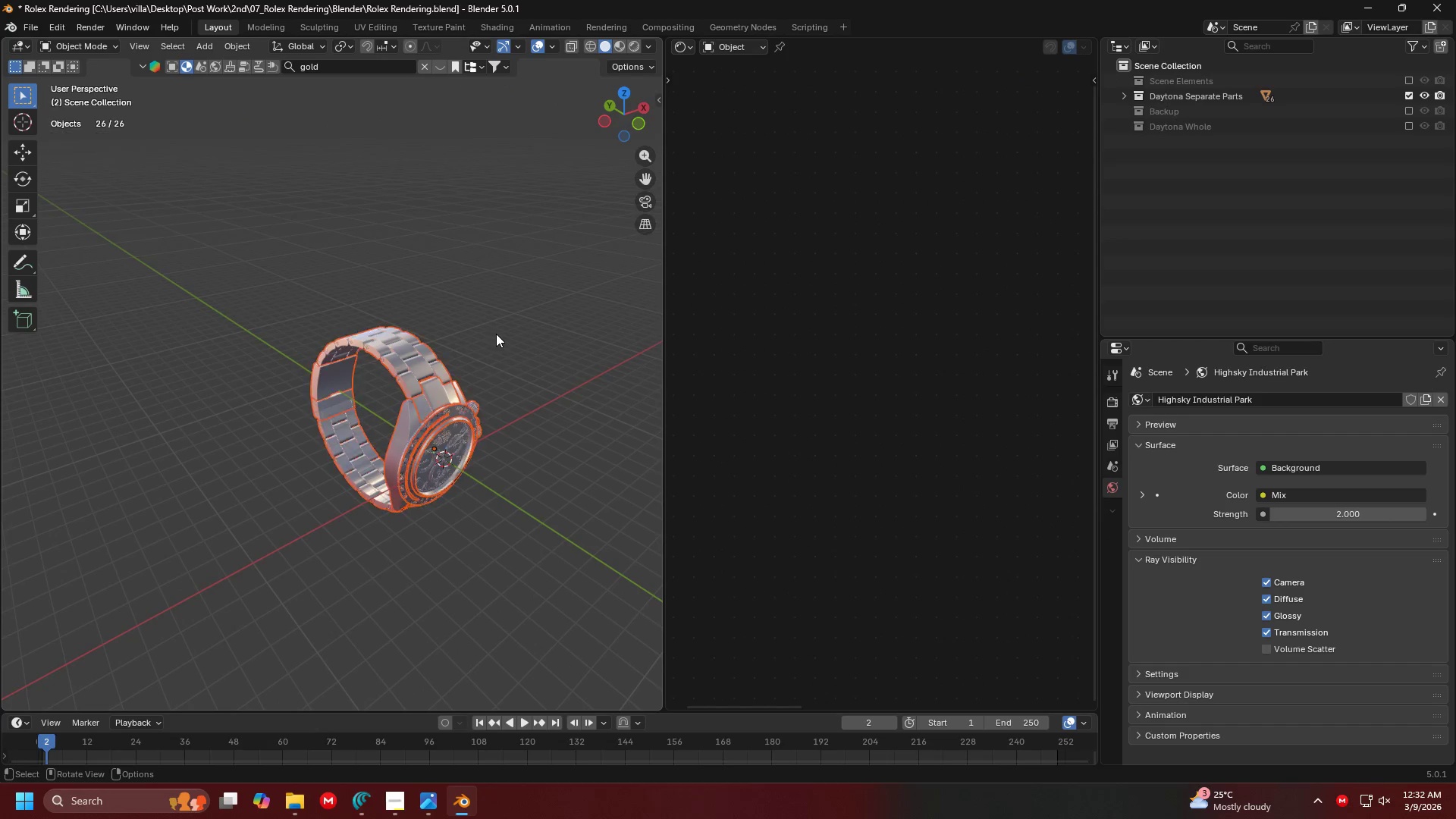 
scroll: coordinate [498, 337], scroll_direction: down, amount: 2.0
 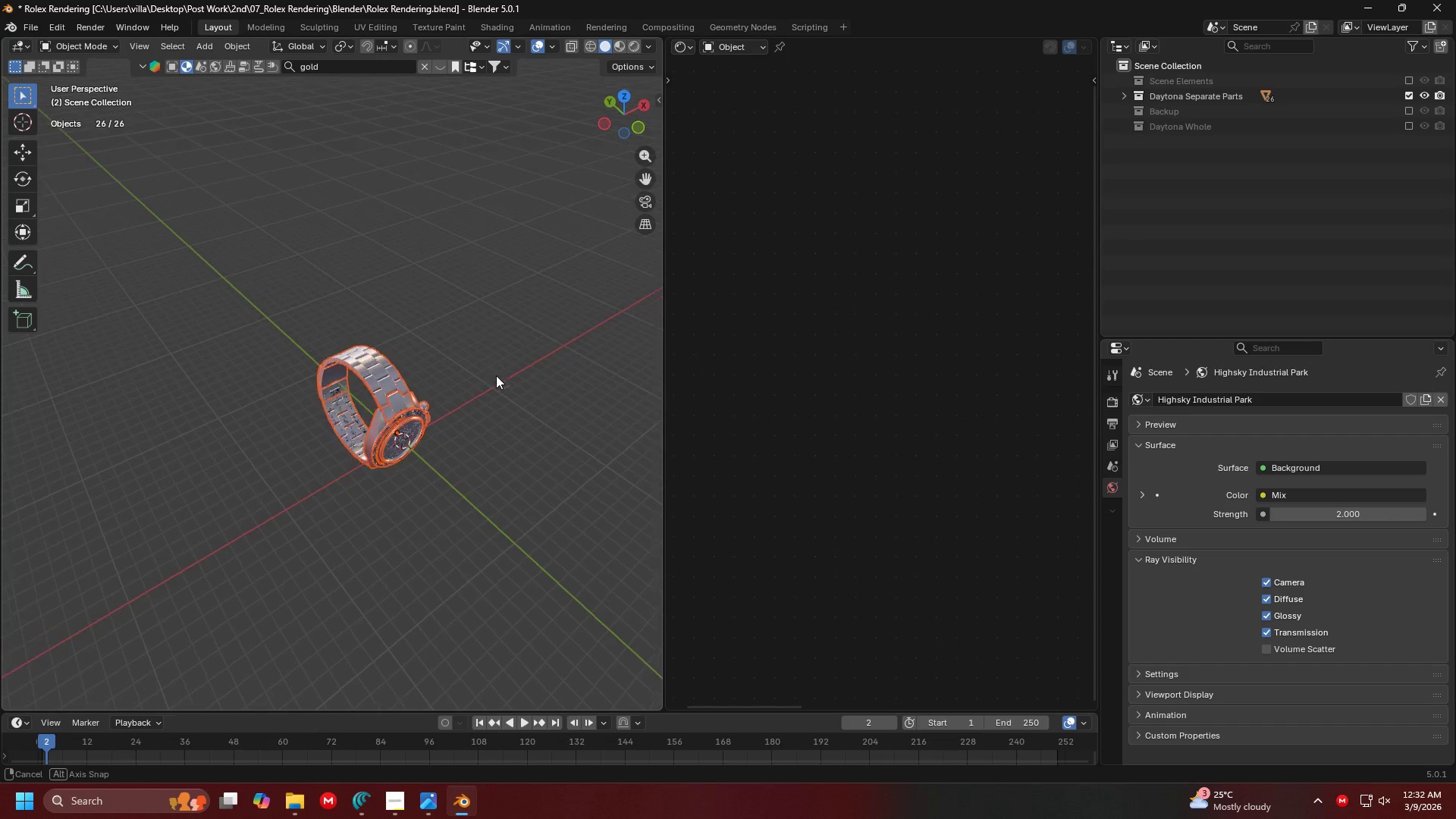 
type(DD)
 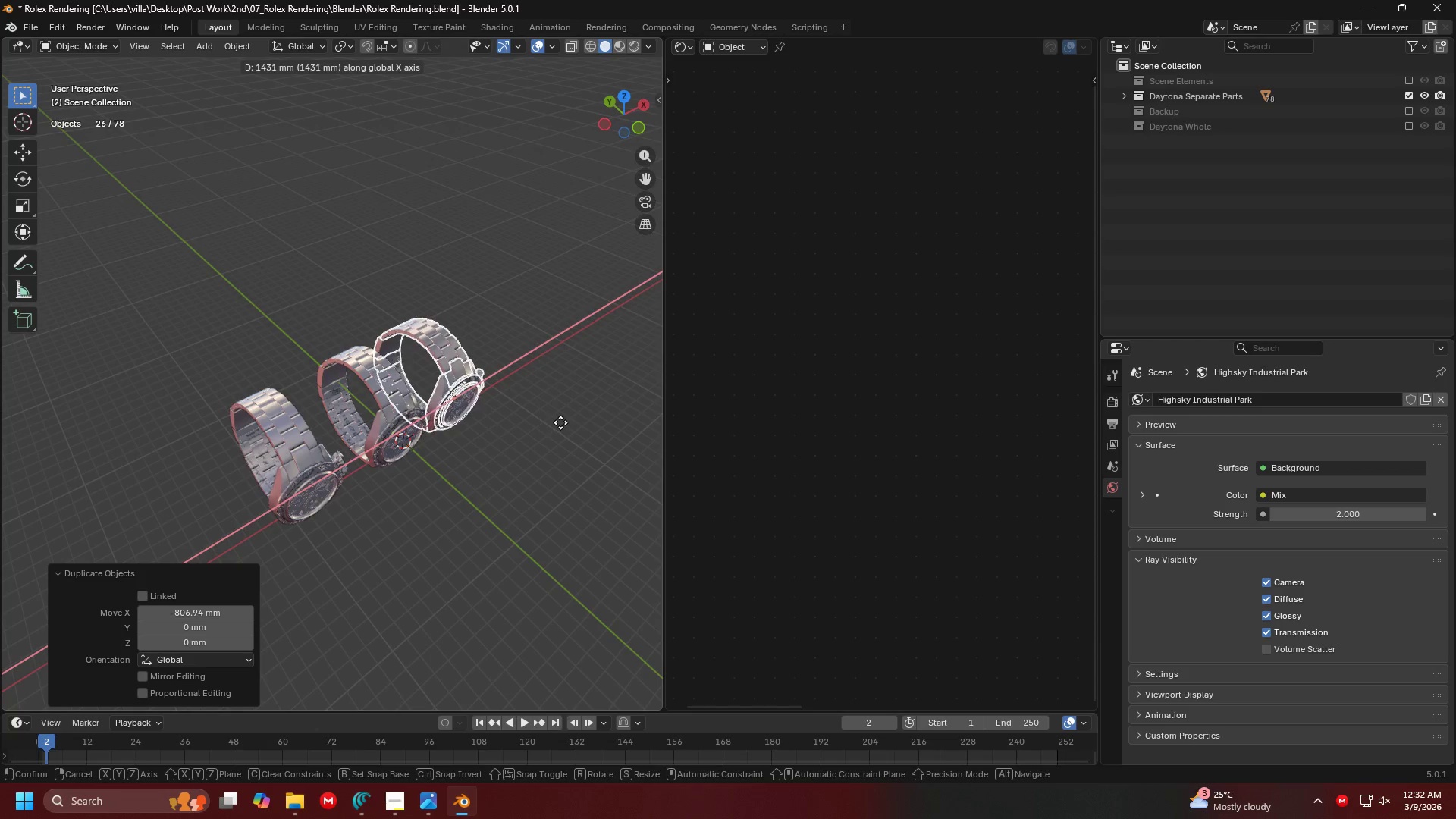 
left_click([580, 412])
 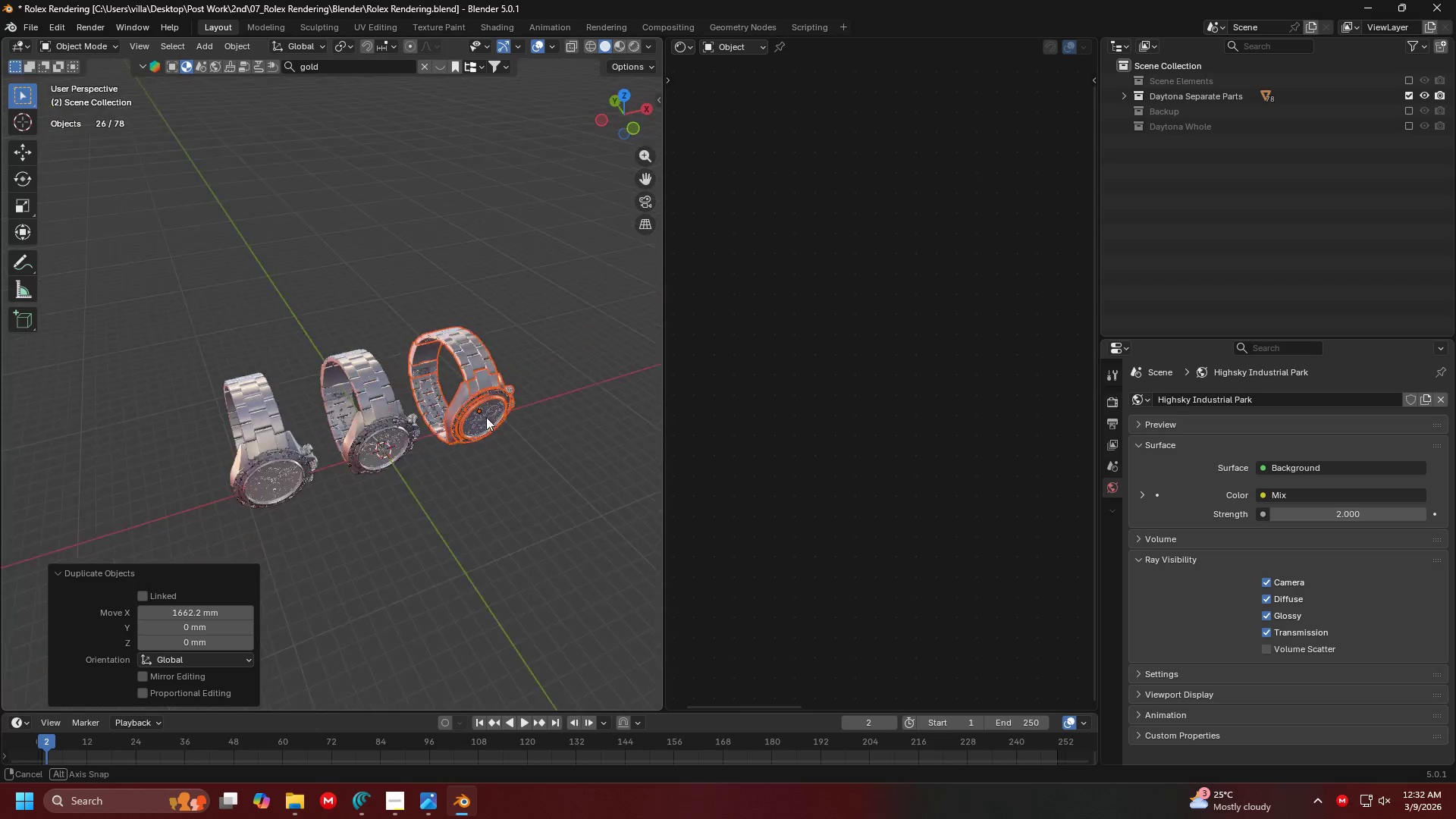 
scroll: coordinate [391, 426], scroll_direction: up, amount: 3.0
 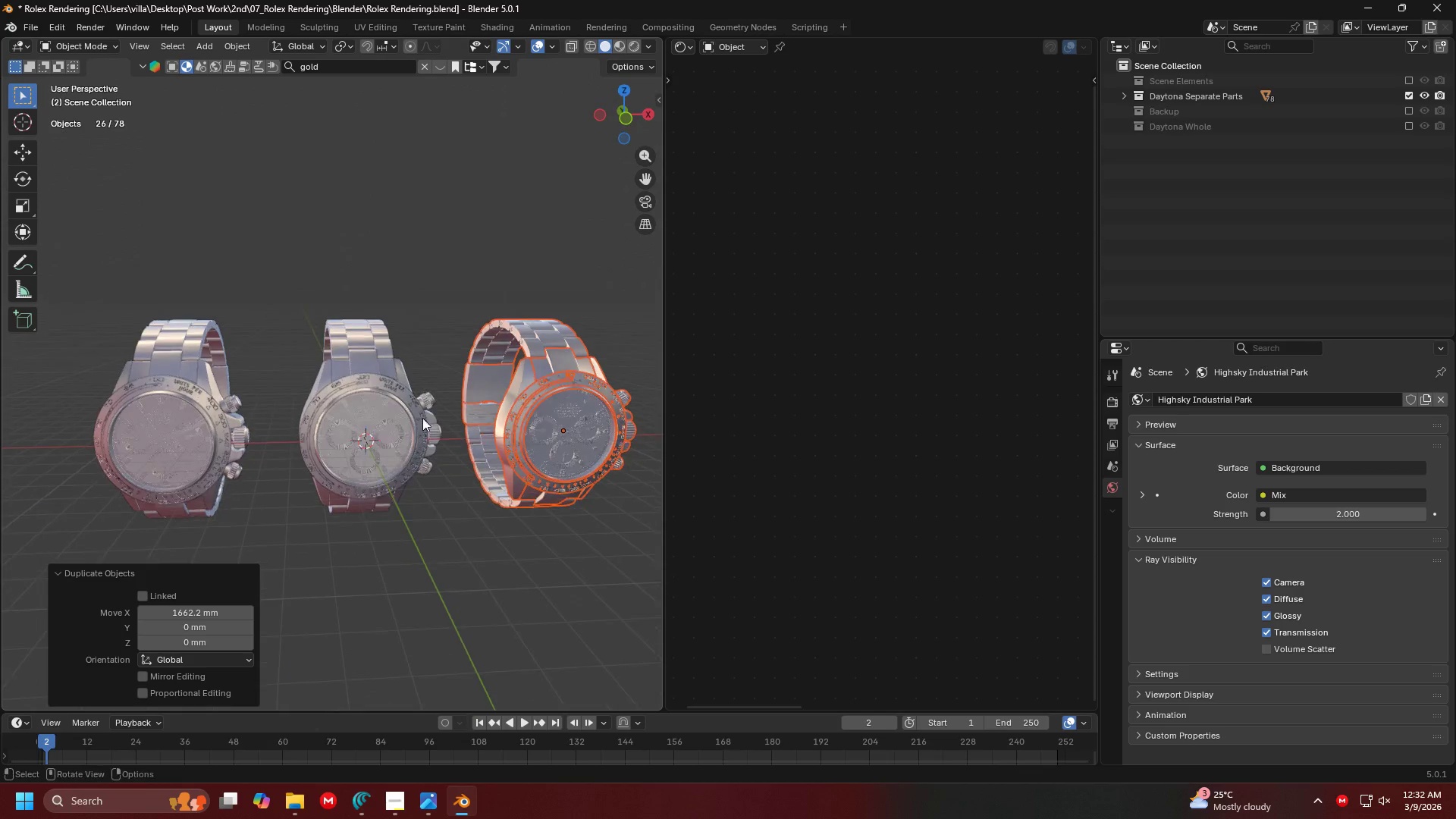 
left_click_drag(start_coordinate=[435, 516], to_coordinate=[312, 249])
 